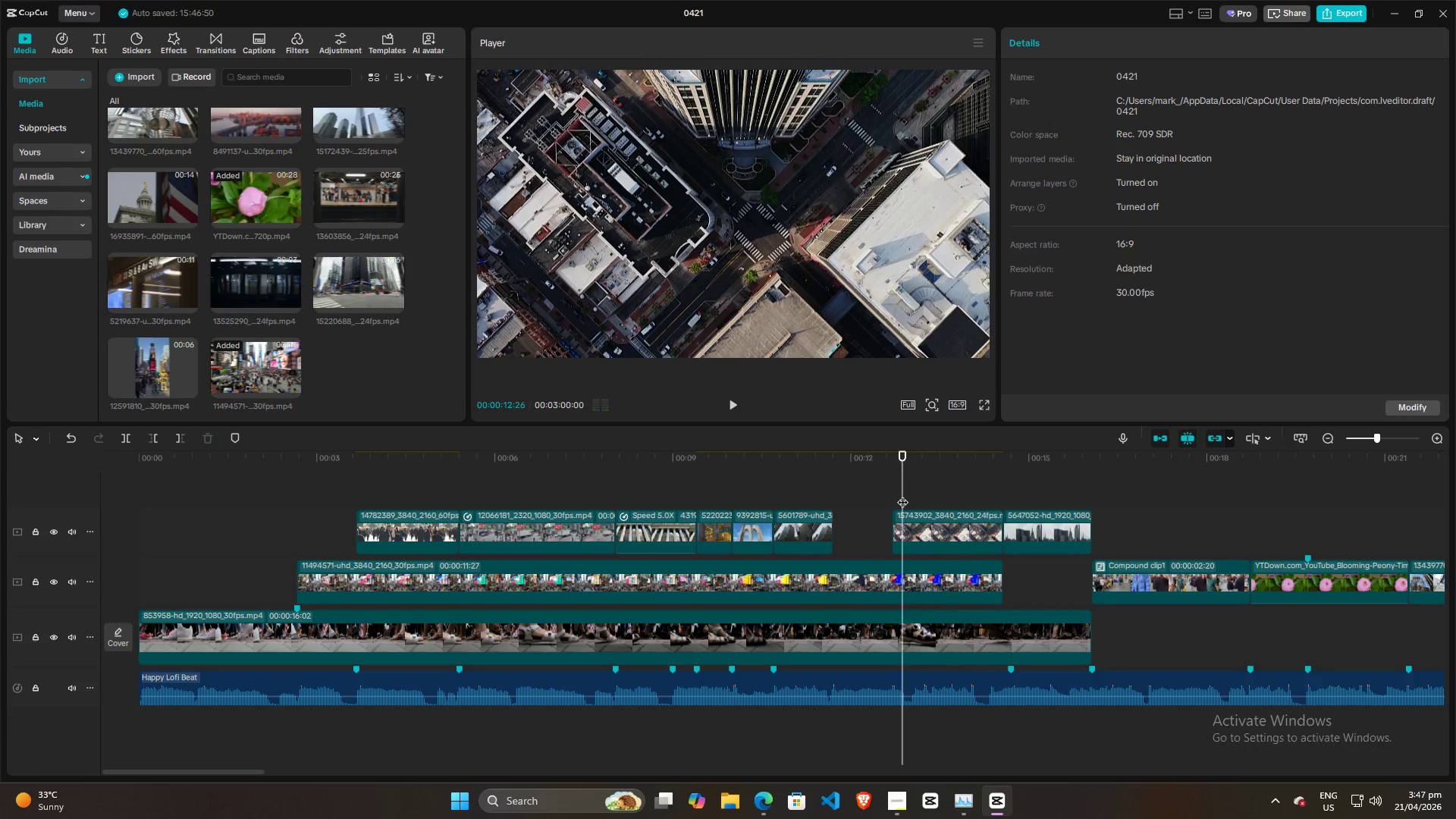 
key(Space)
 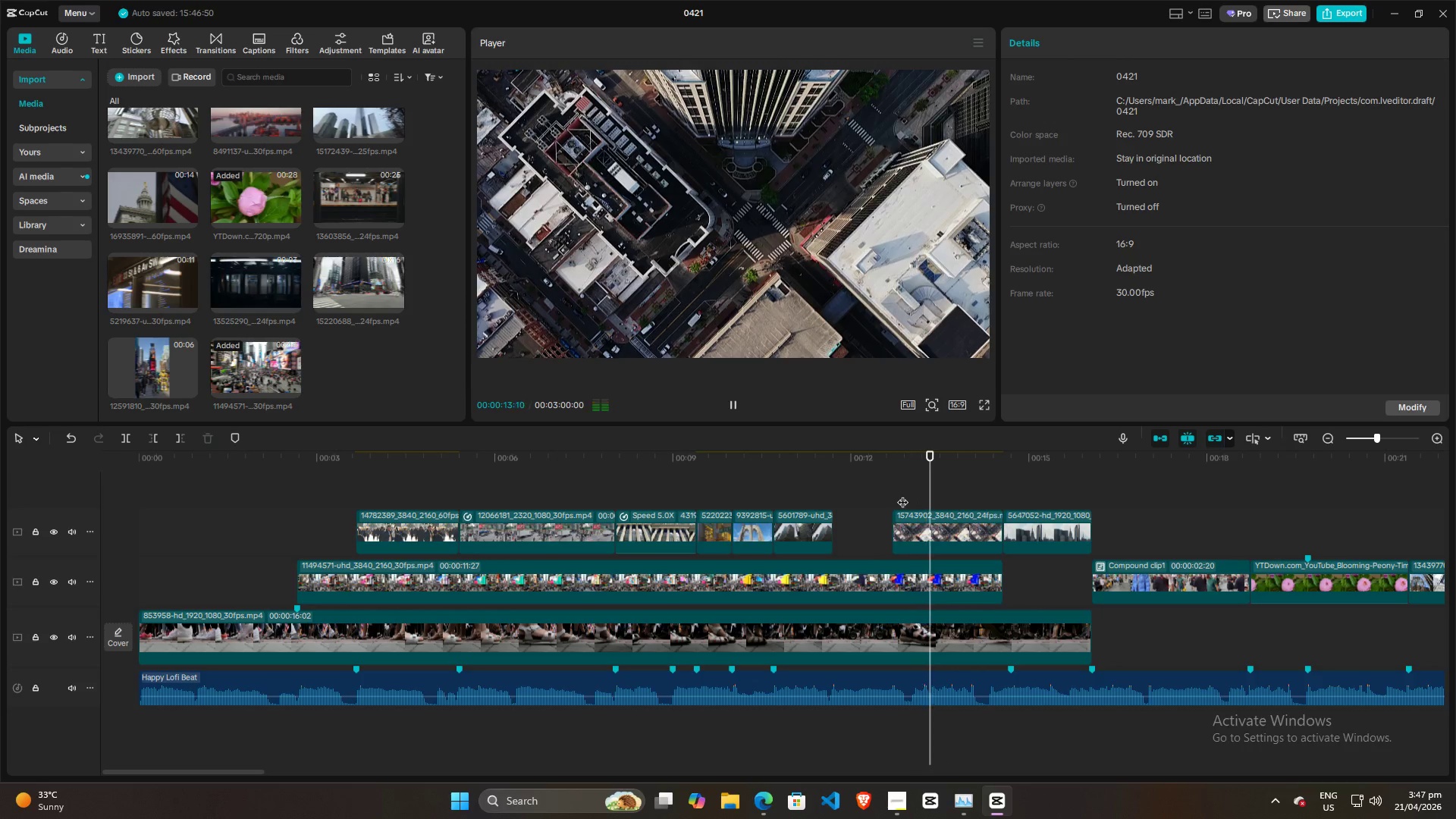 
key(Space)
 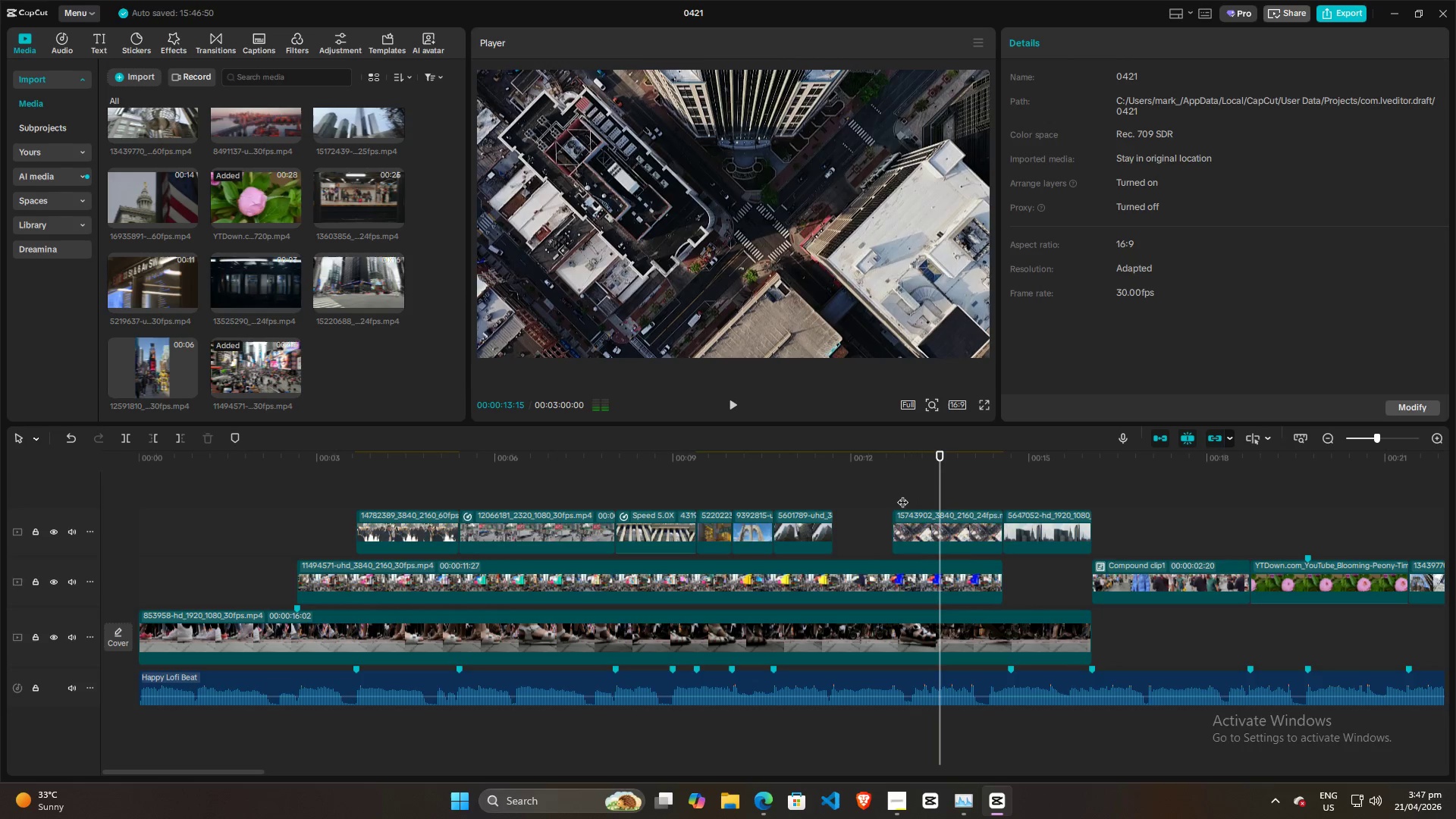 
left_click([902, 494])
 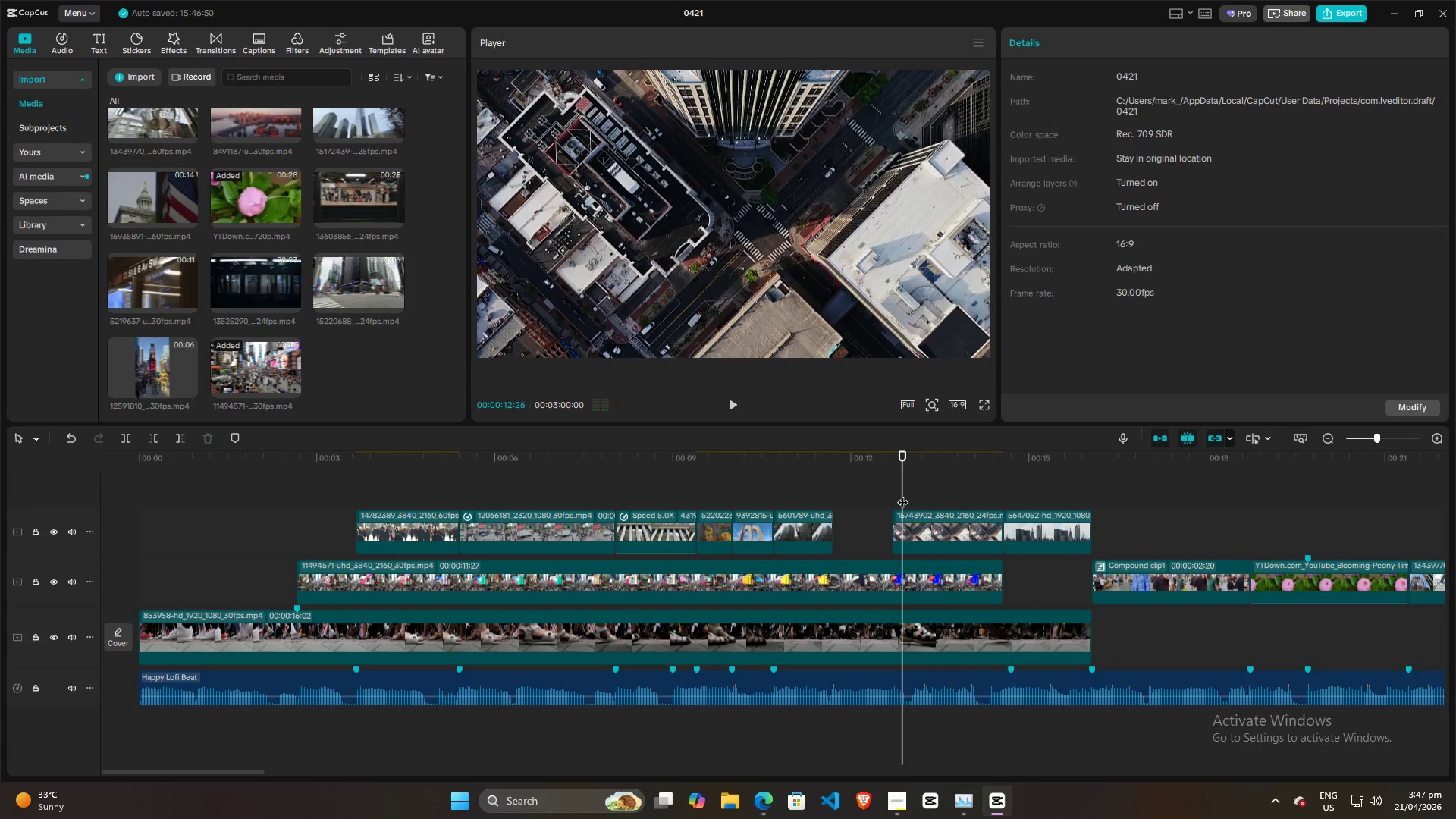 
key(Space)
 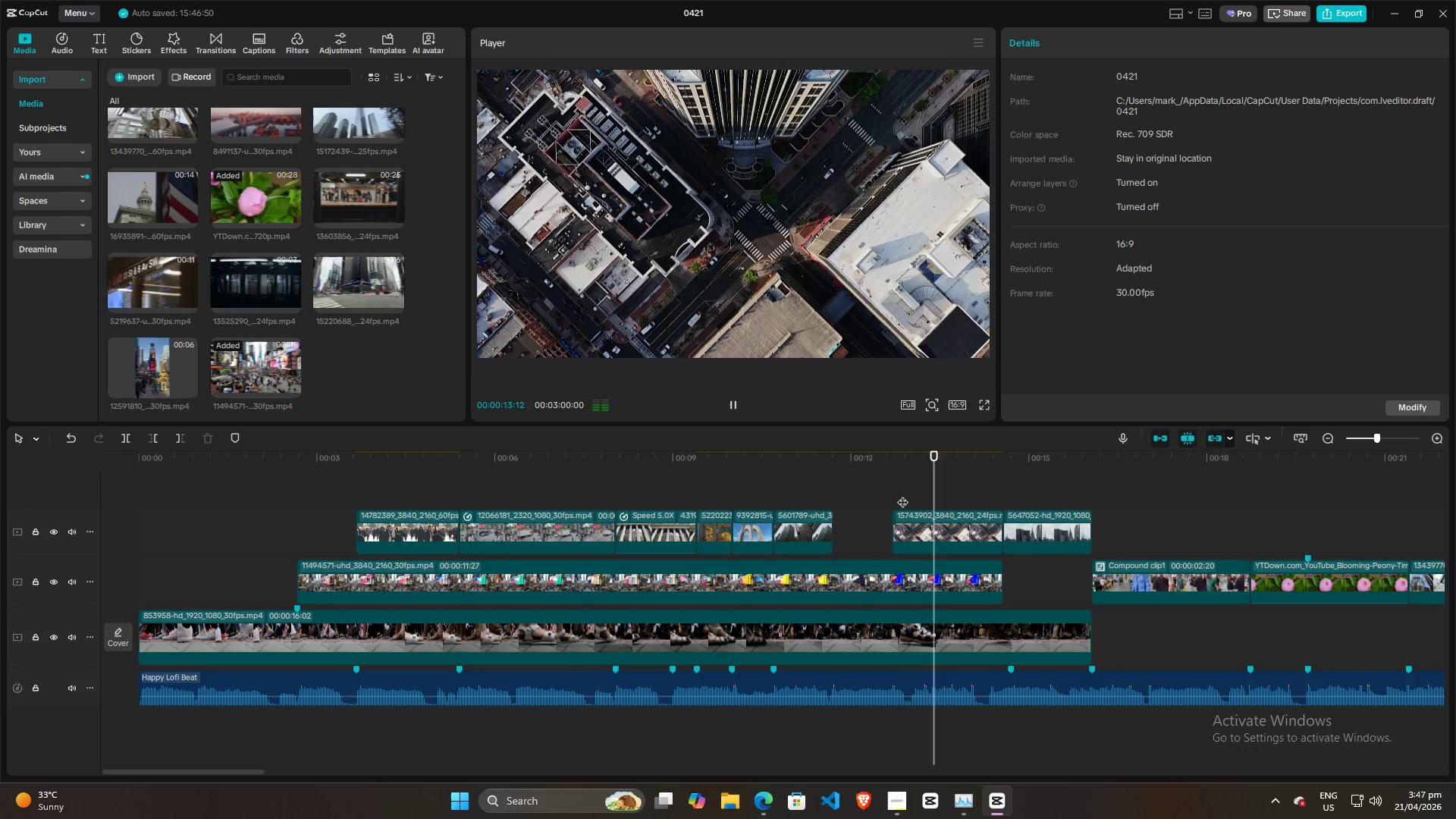 
key(Space)
 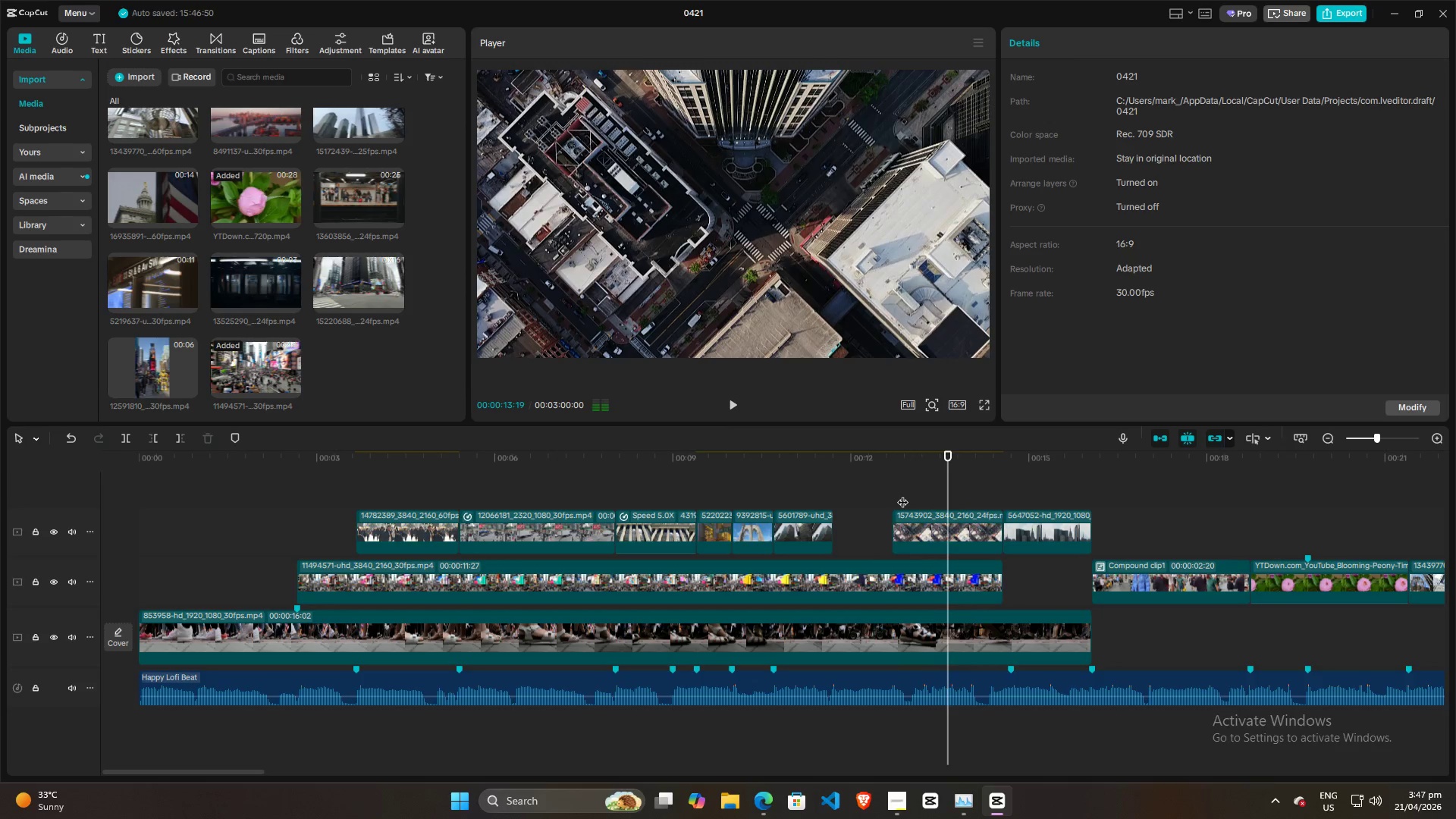 
left_click([902, 494])
 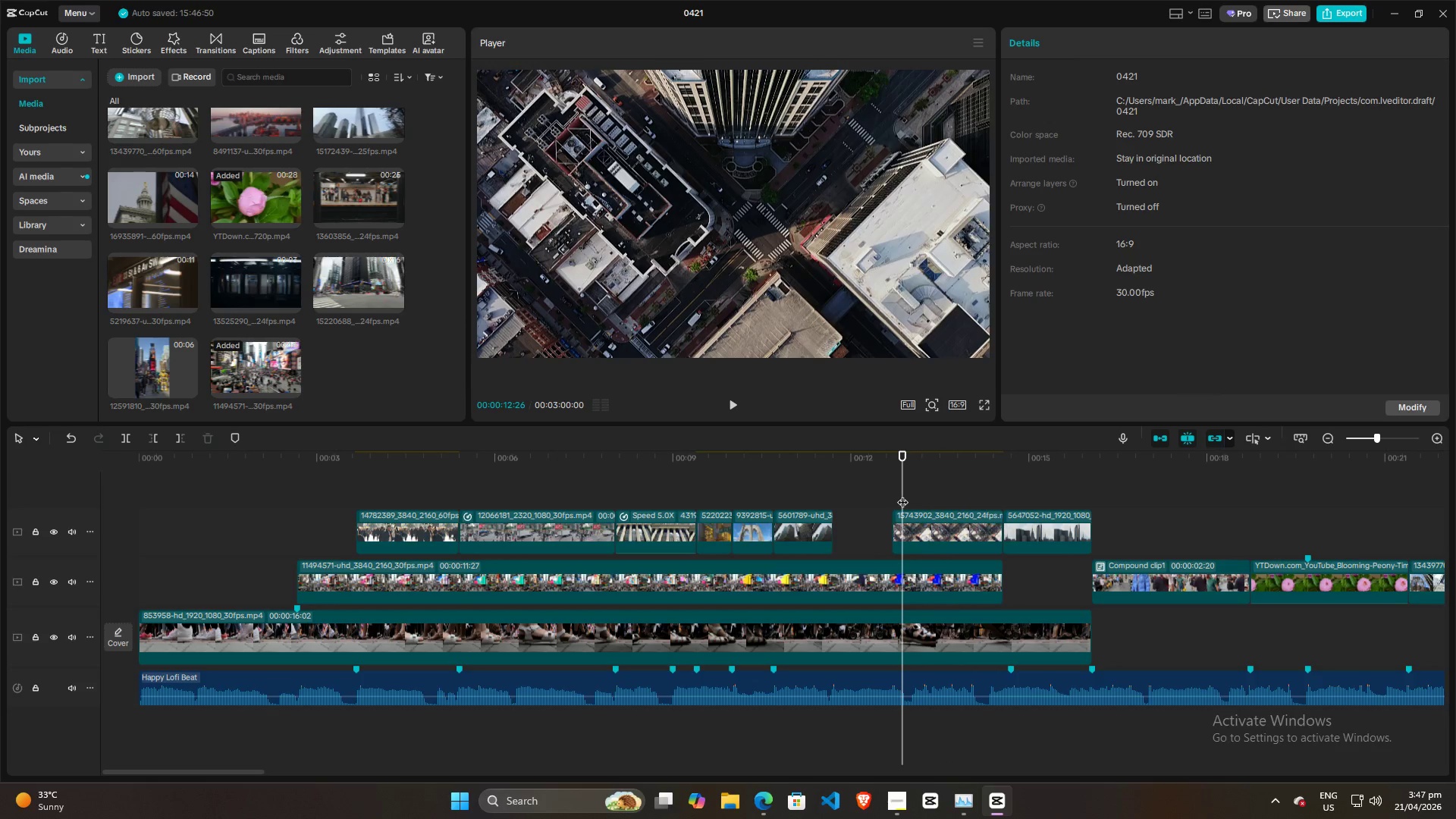 
key(Space)
 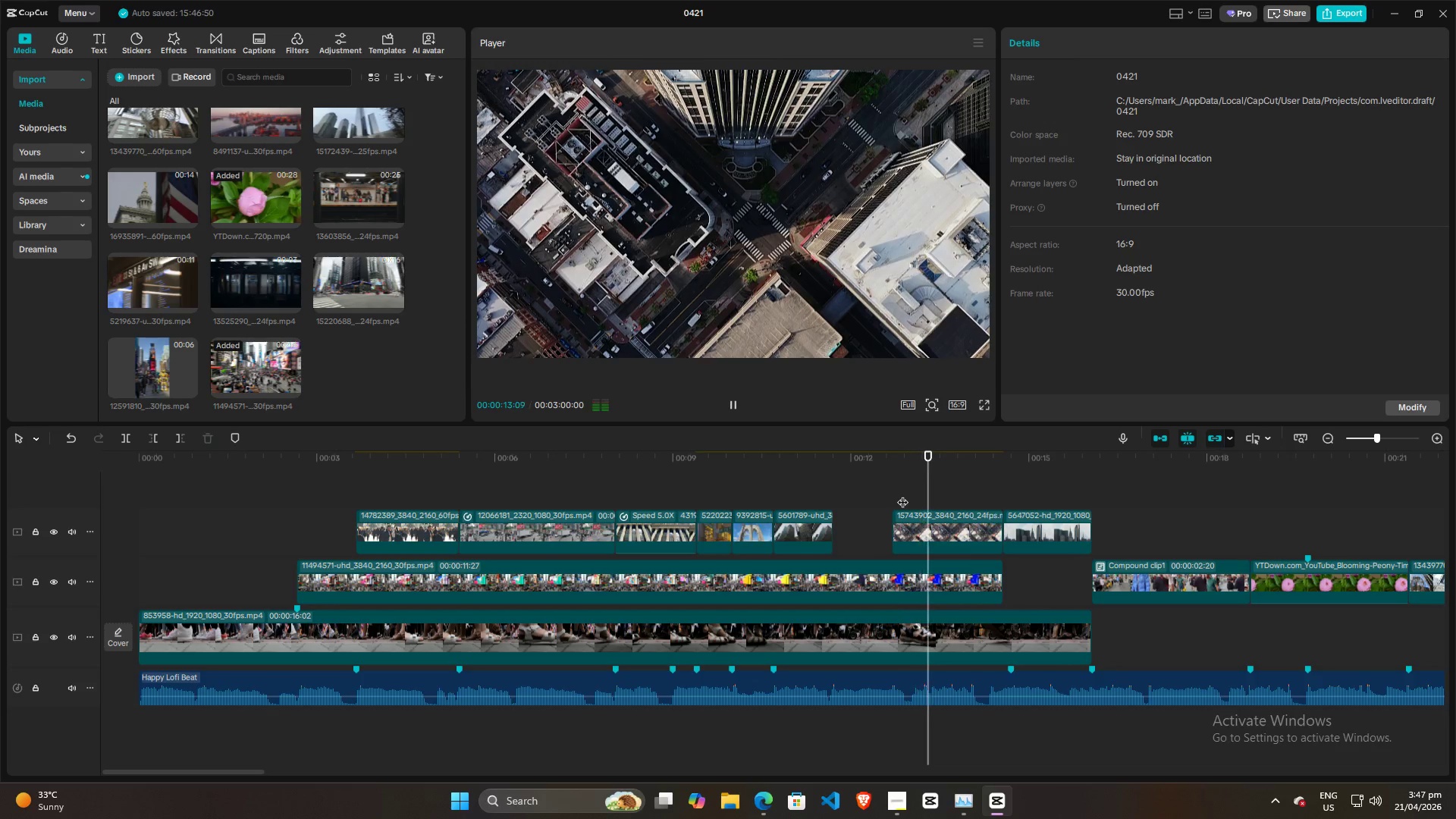 
key(Space)
 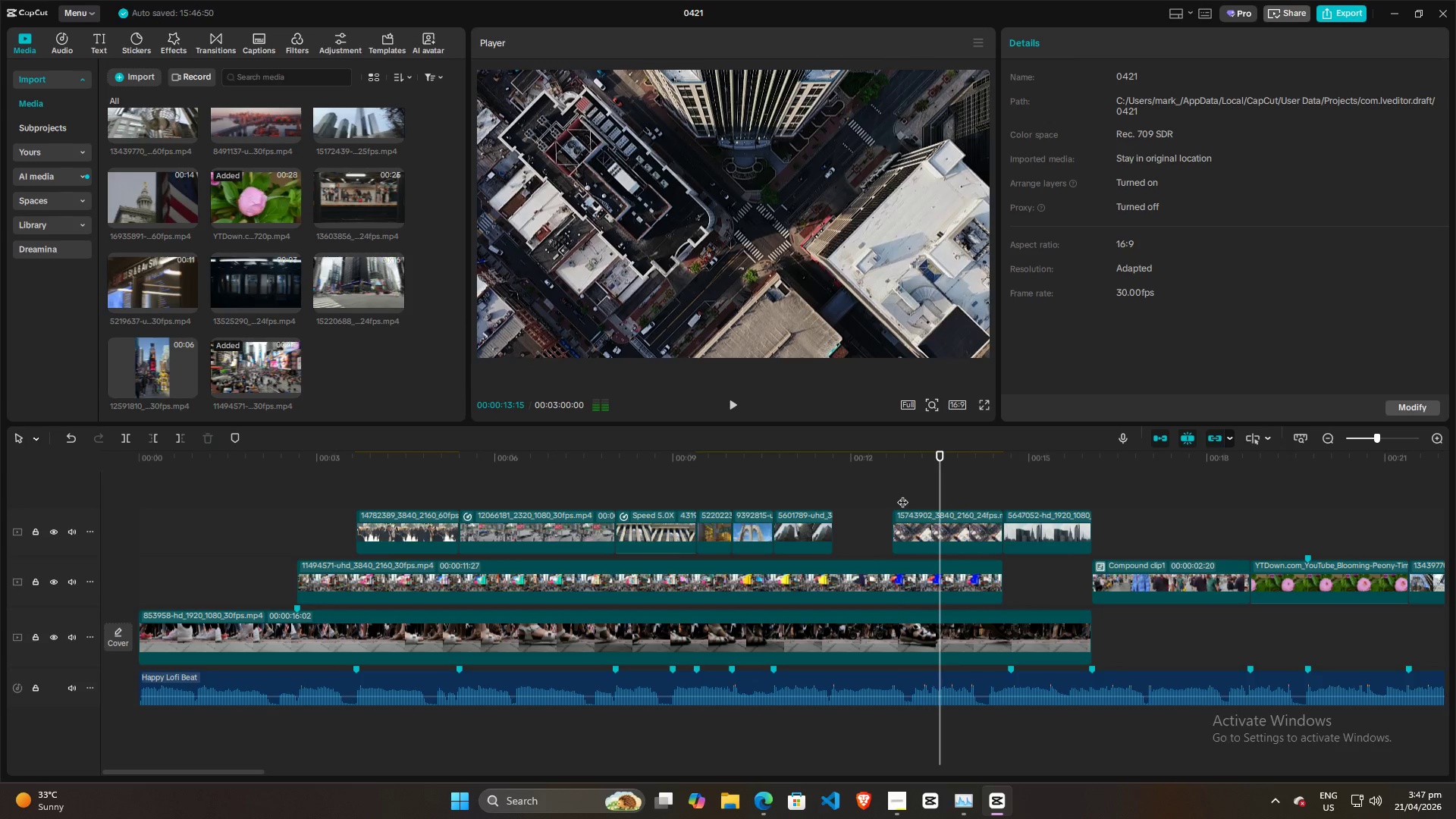 
left_click([902, 494])
 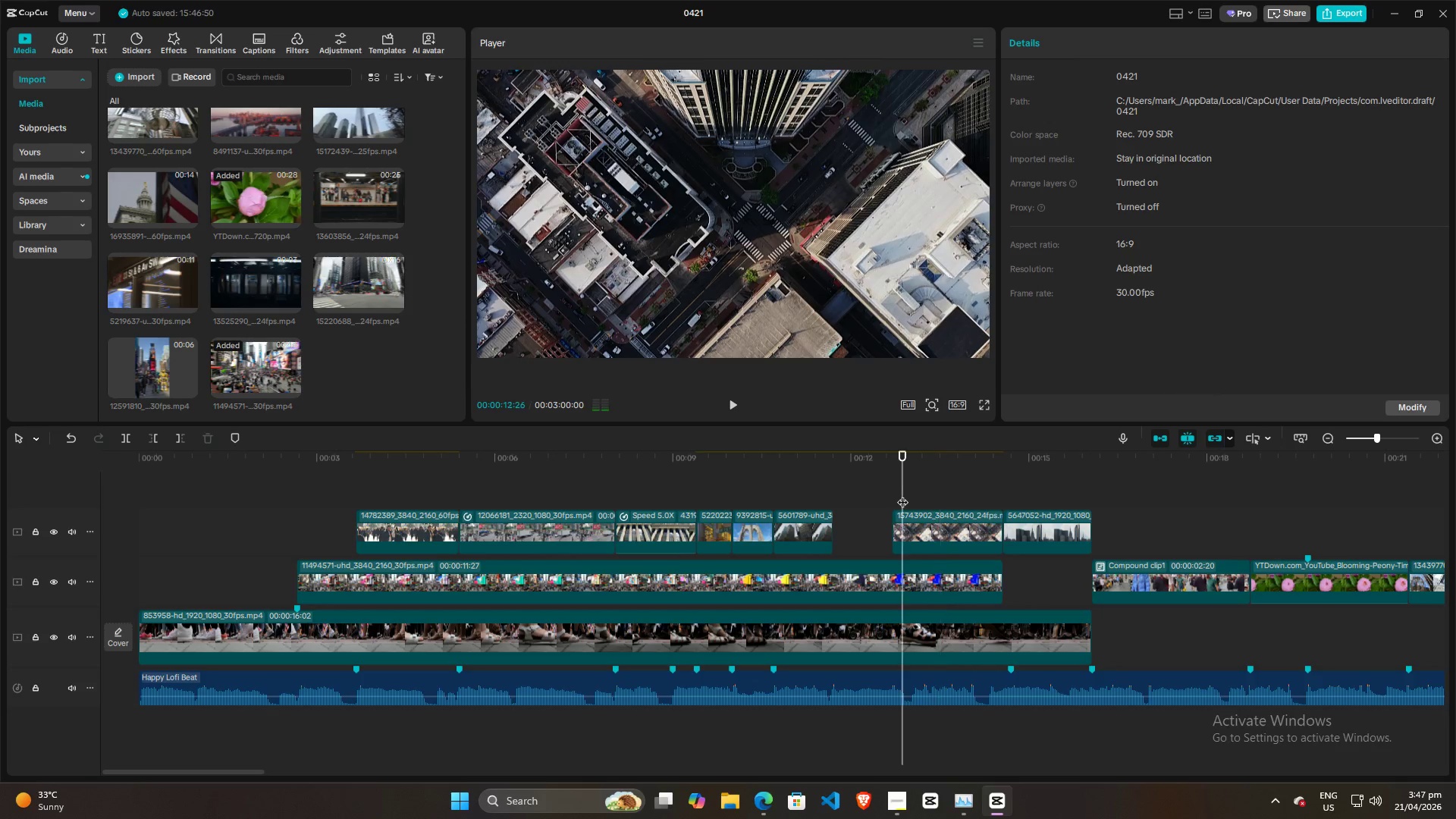 
key(Space)
 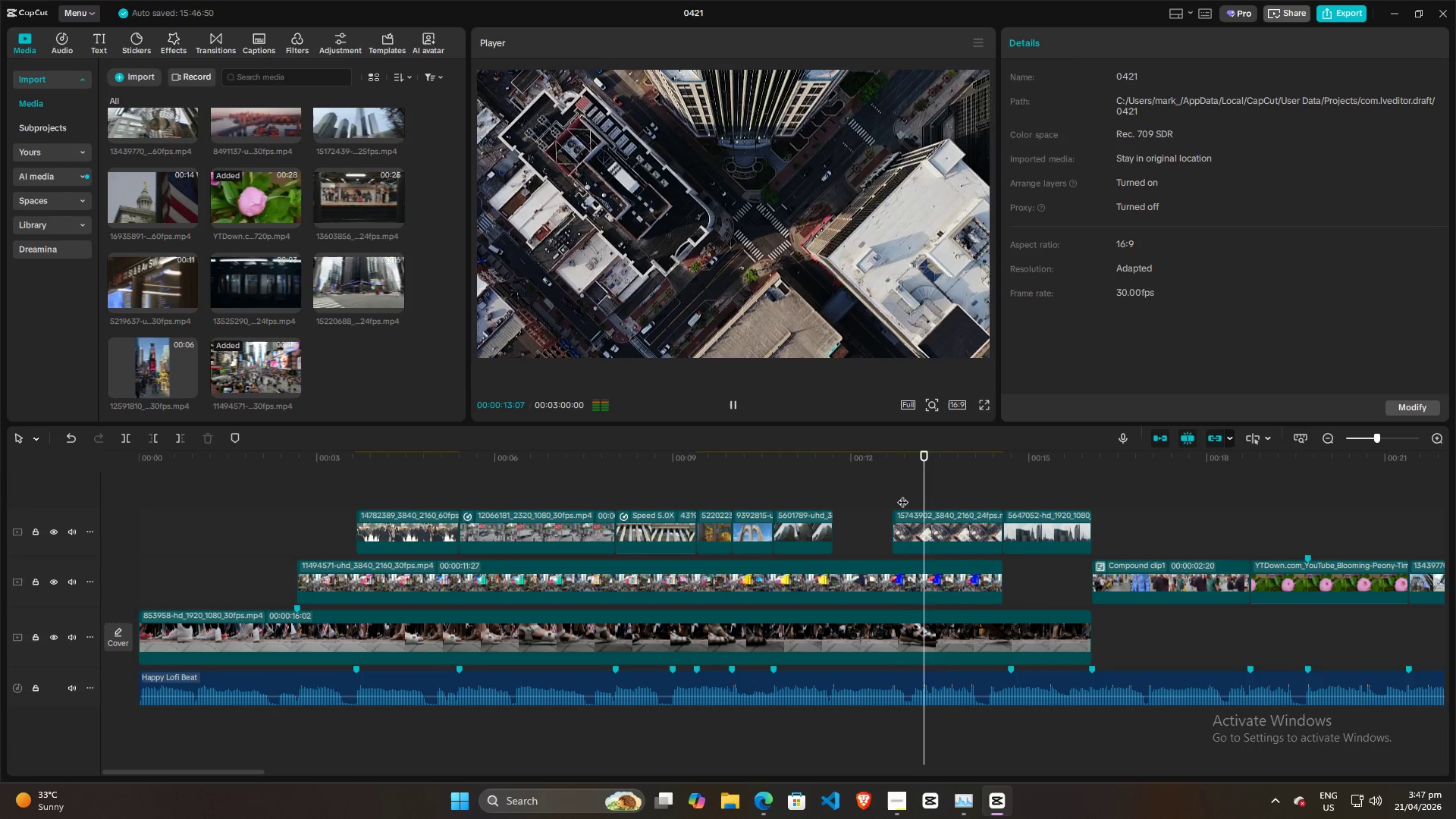 
key(Space)
 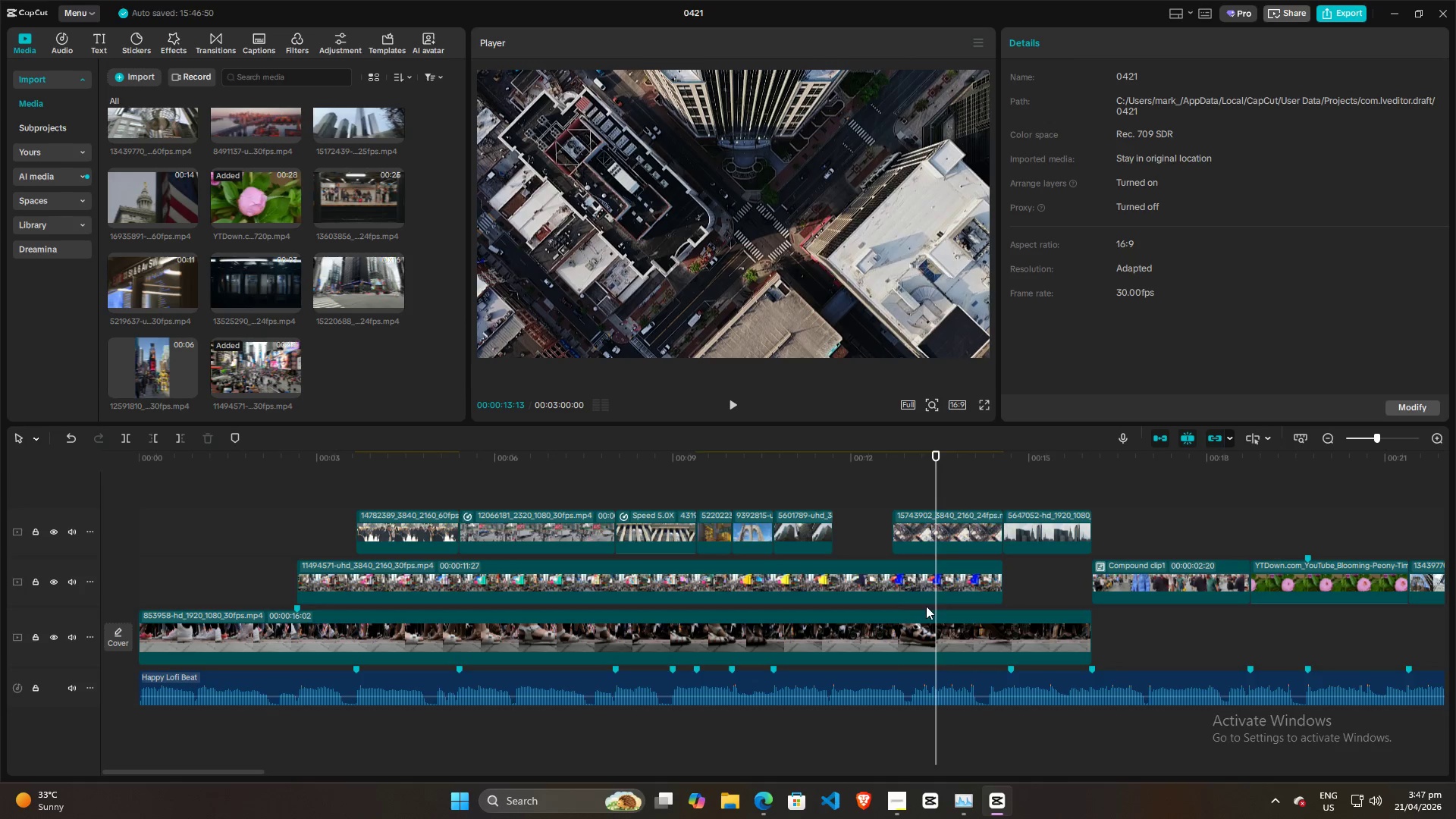 
left_click([884, 482])
 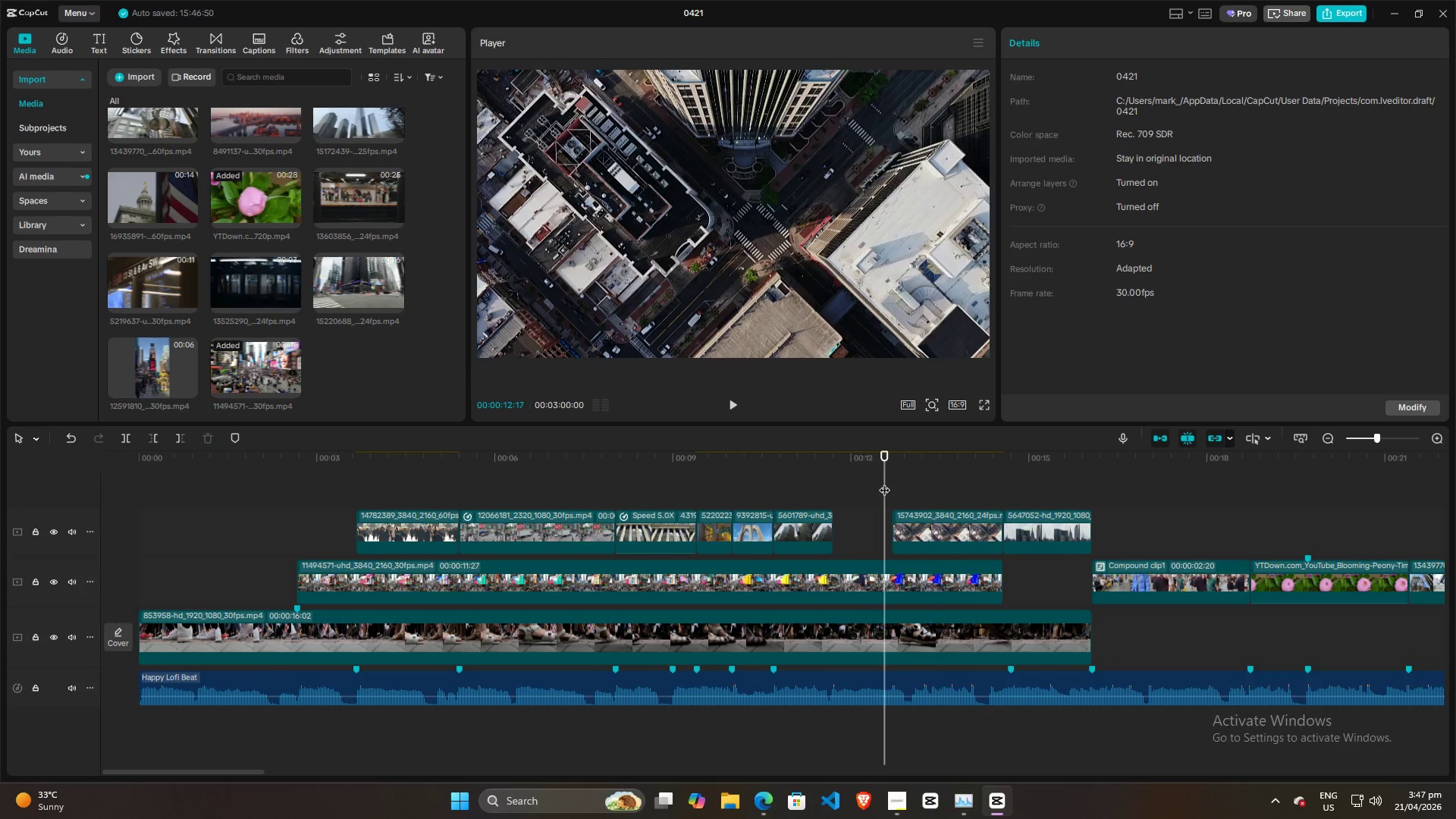 
key(Space)
 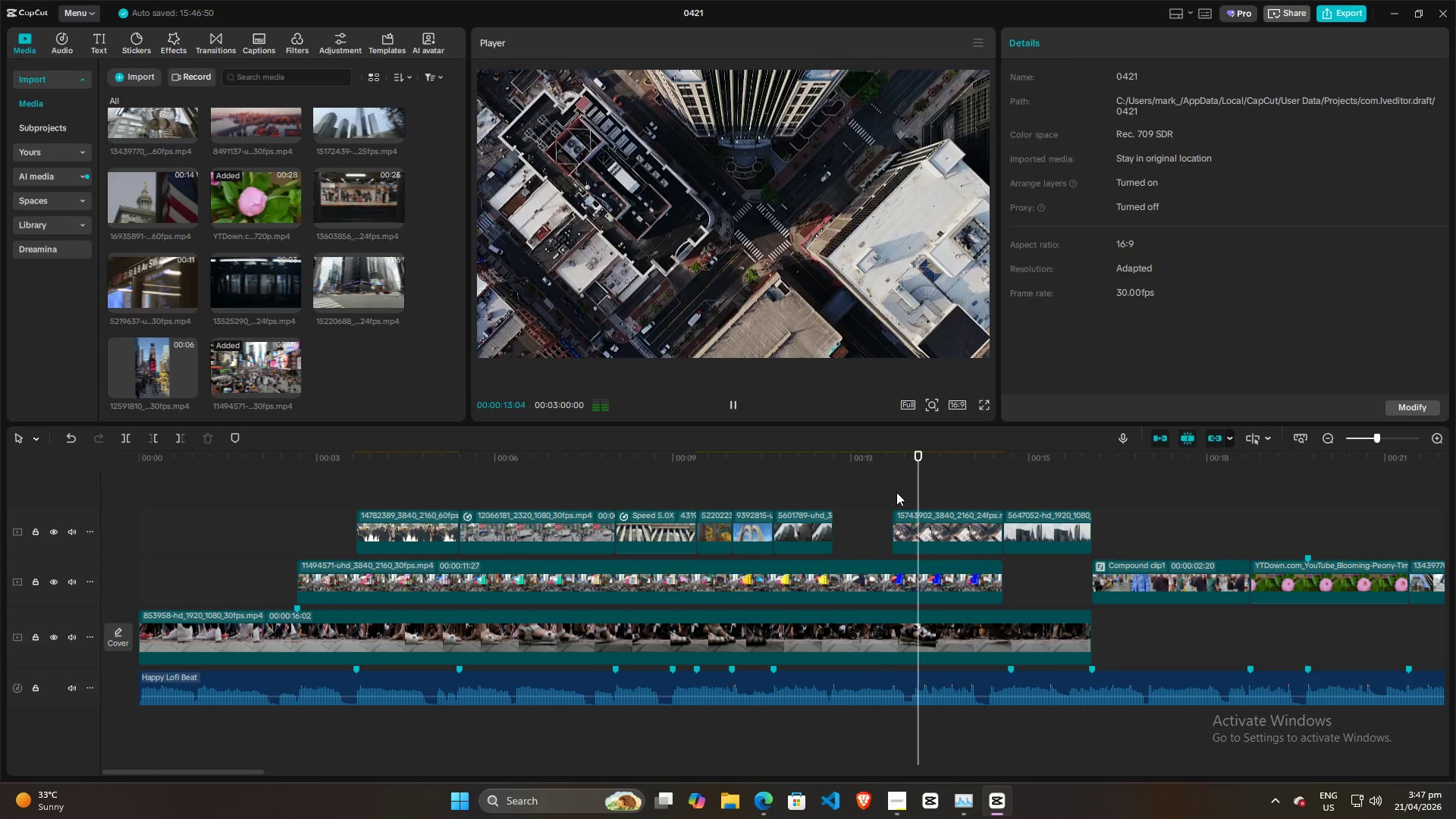 
key(Space)
 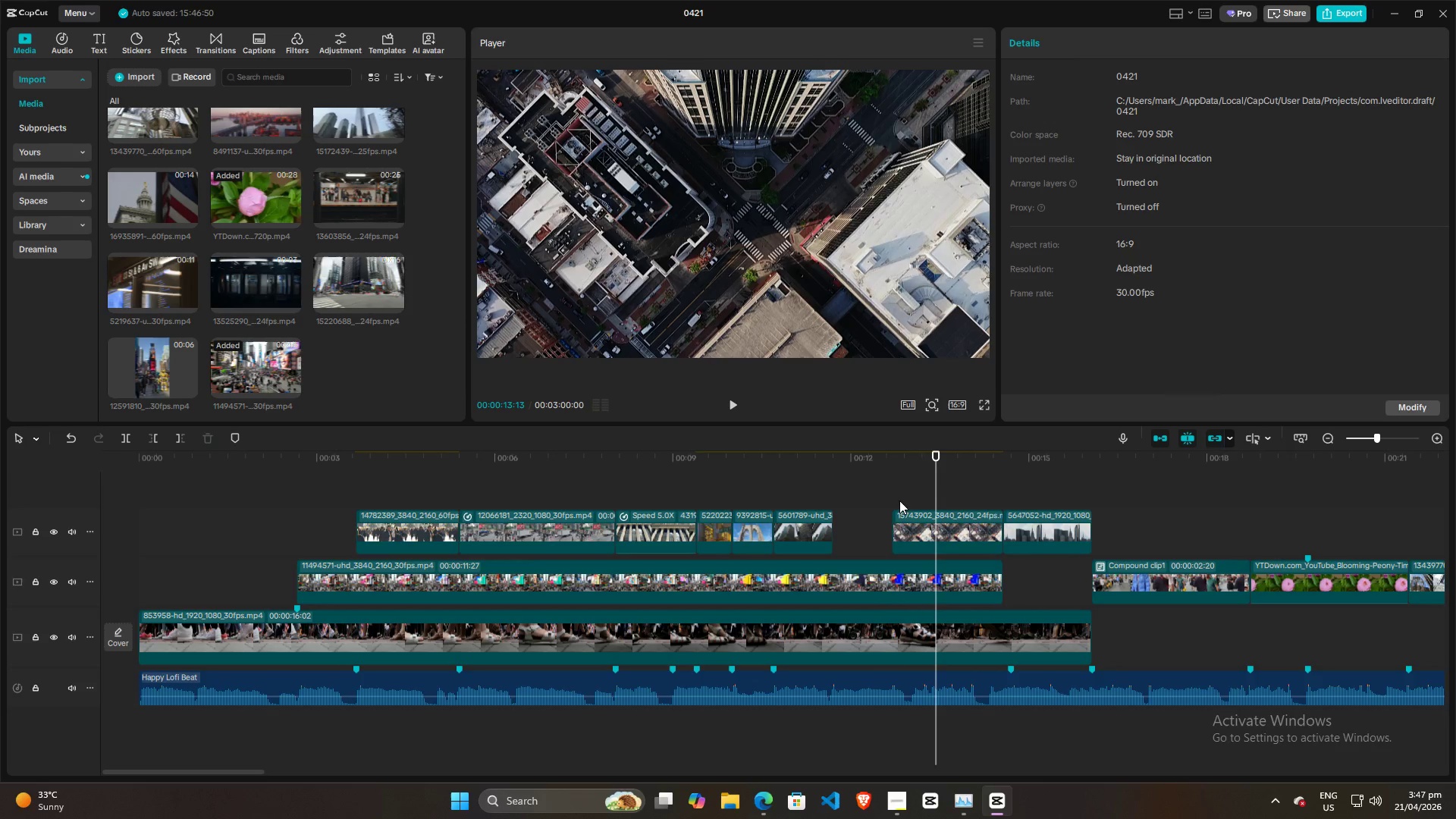 
left_click([902, 485])
 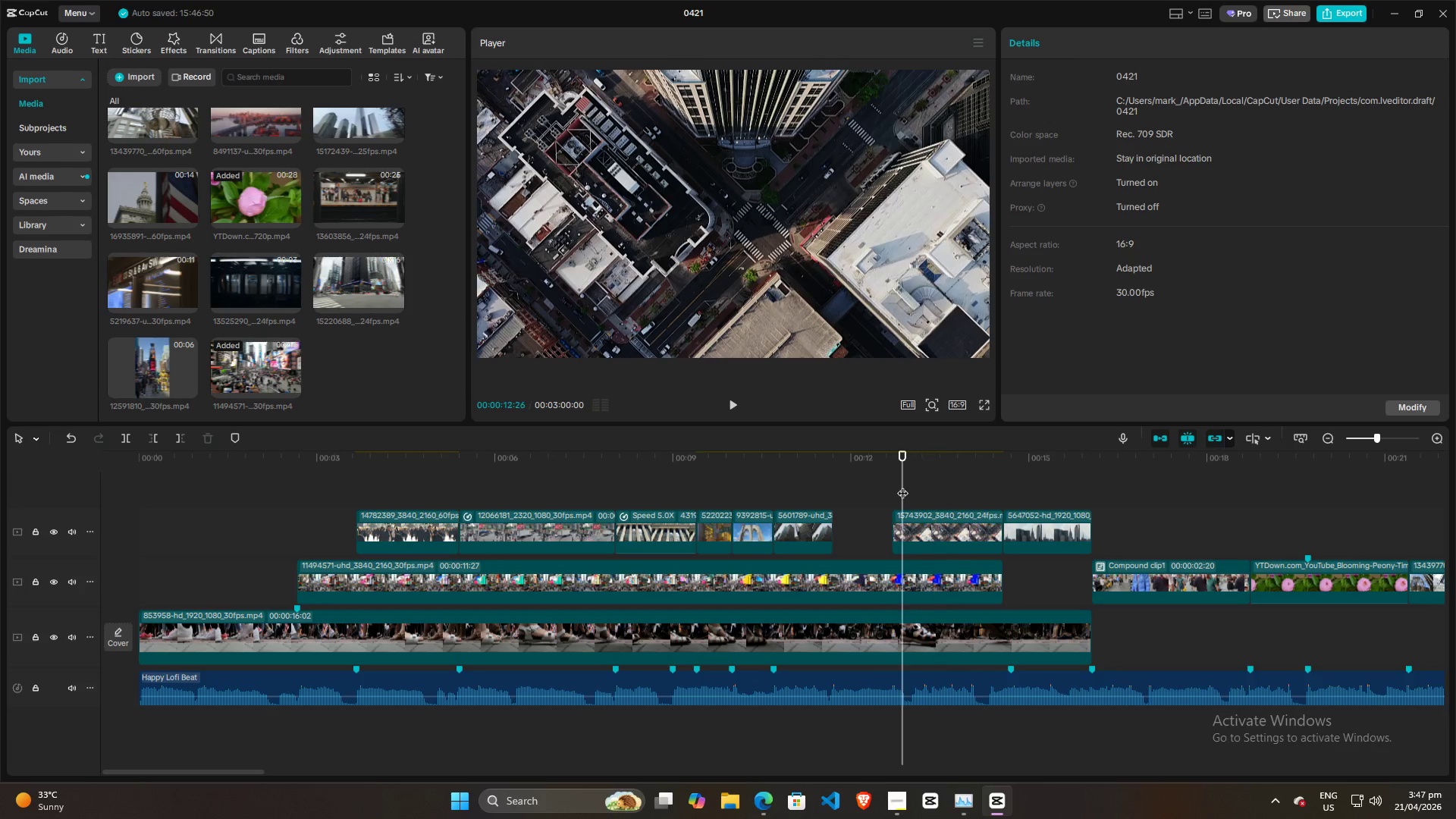 
key(Space)
 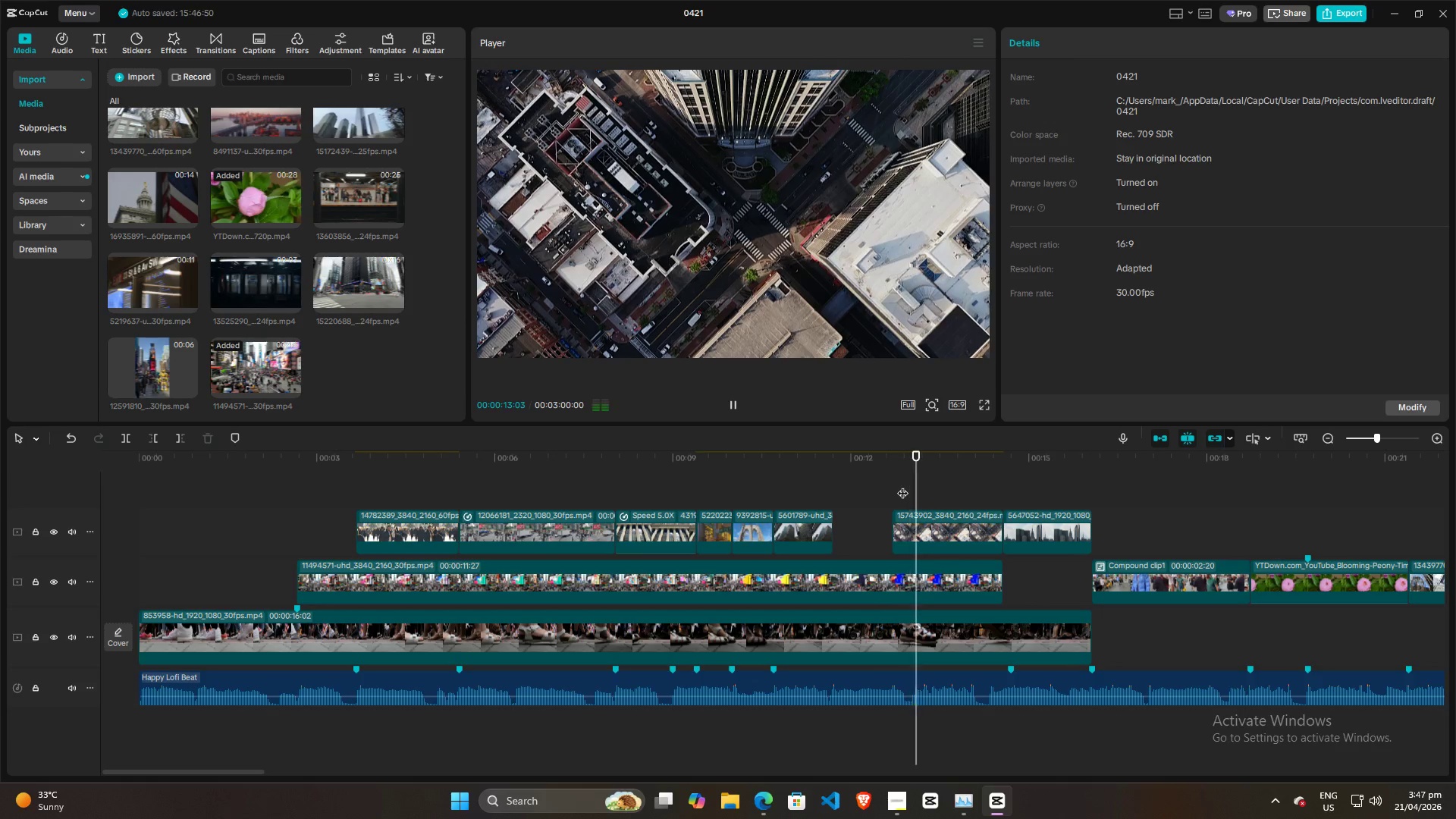 
key(Space)
 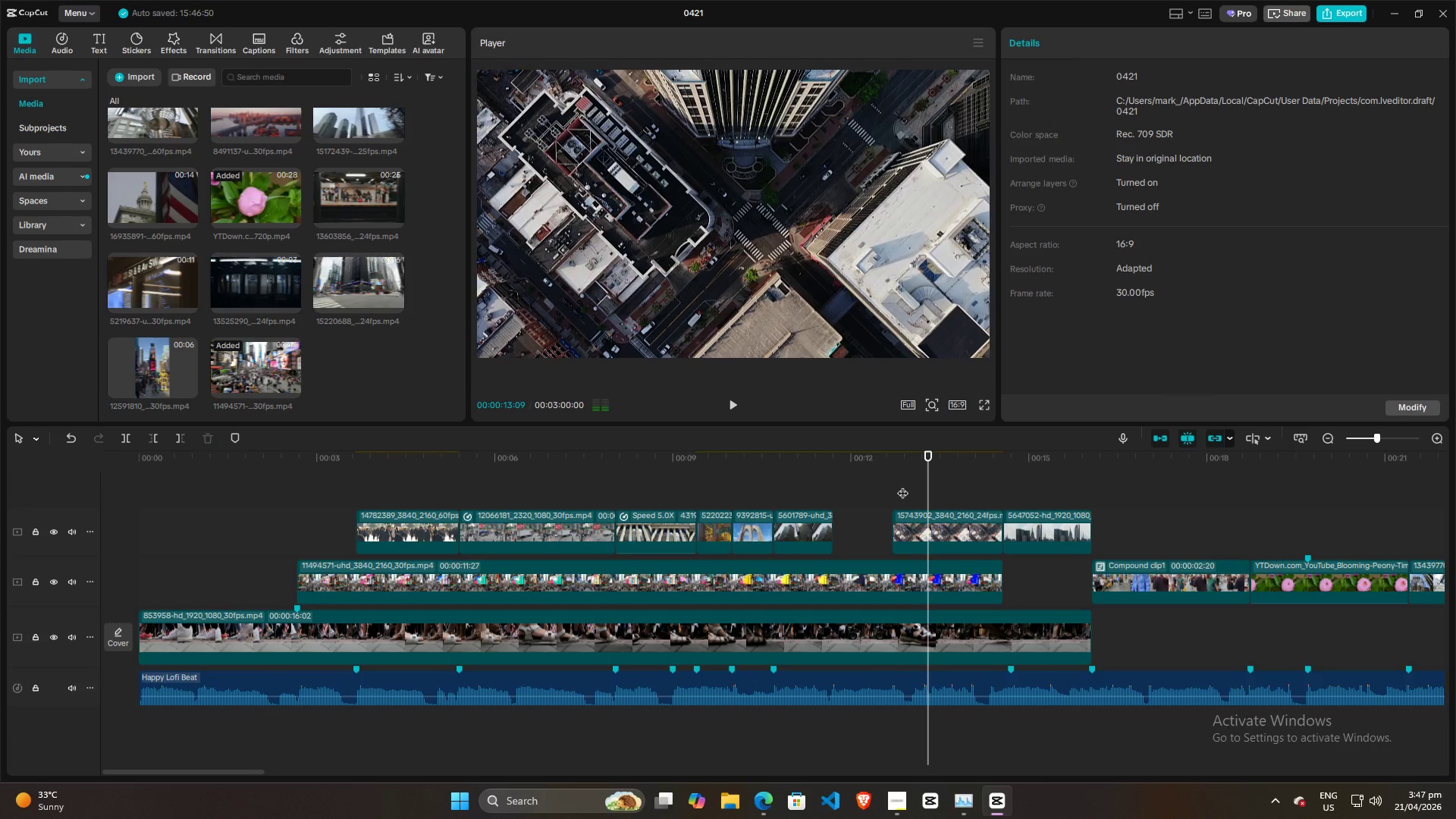 
key(Space)
 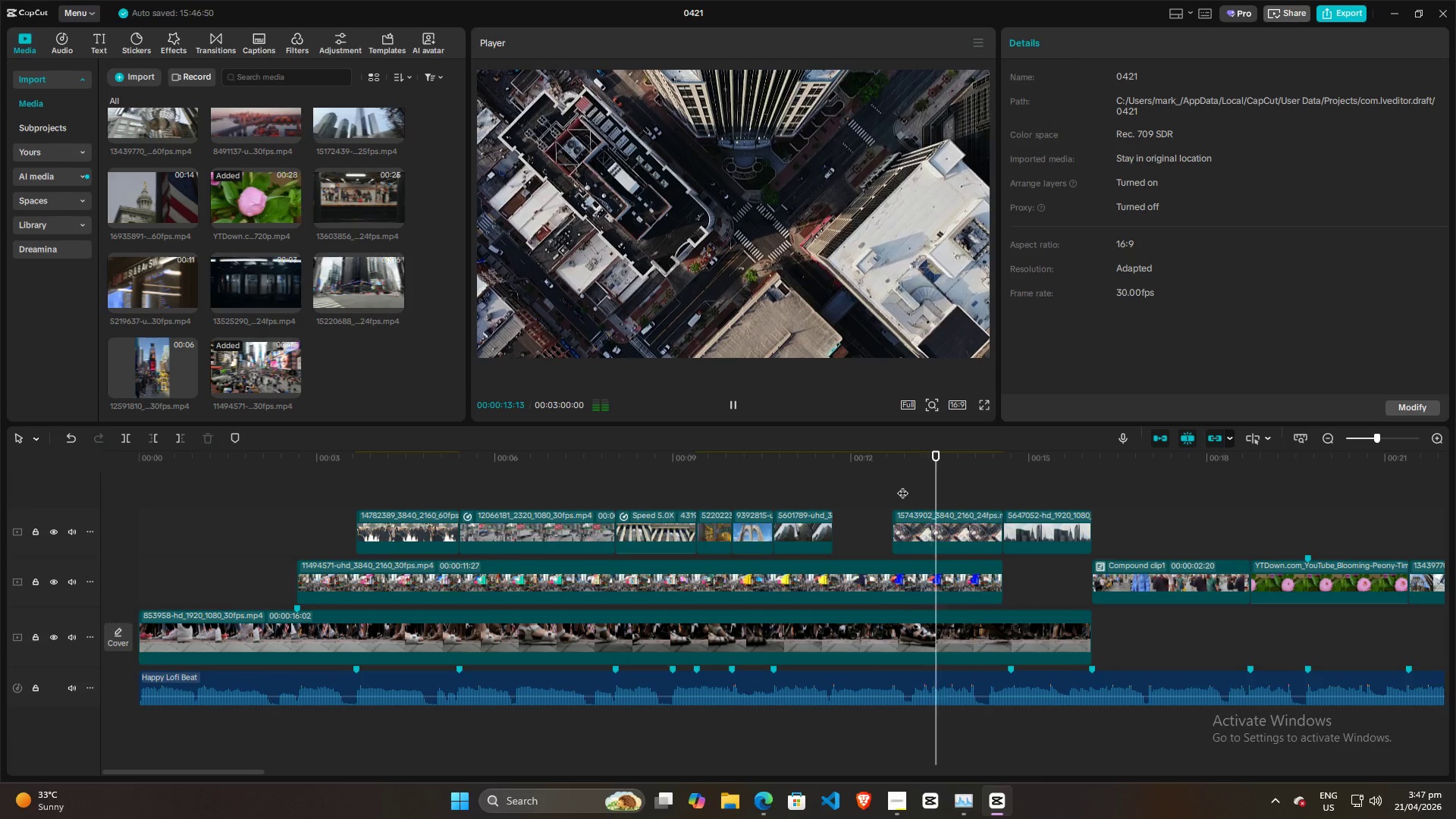 
left_click([902, 485])
 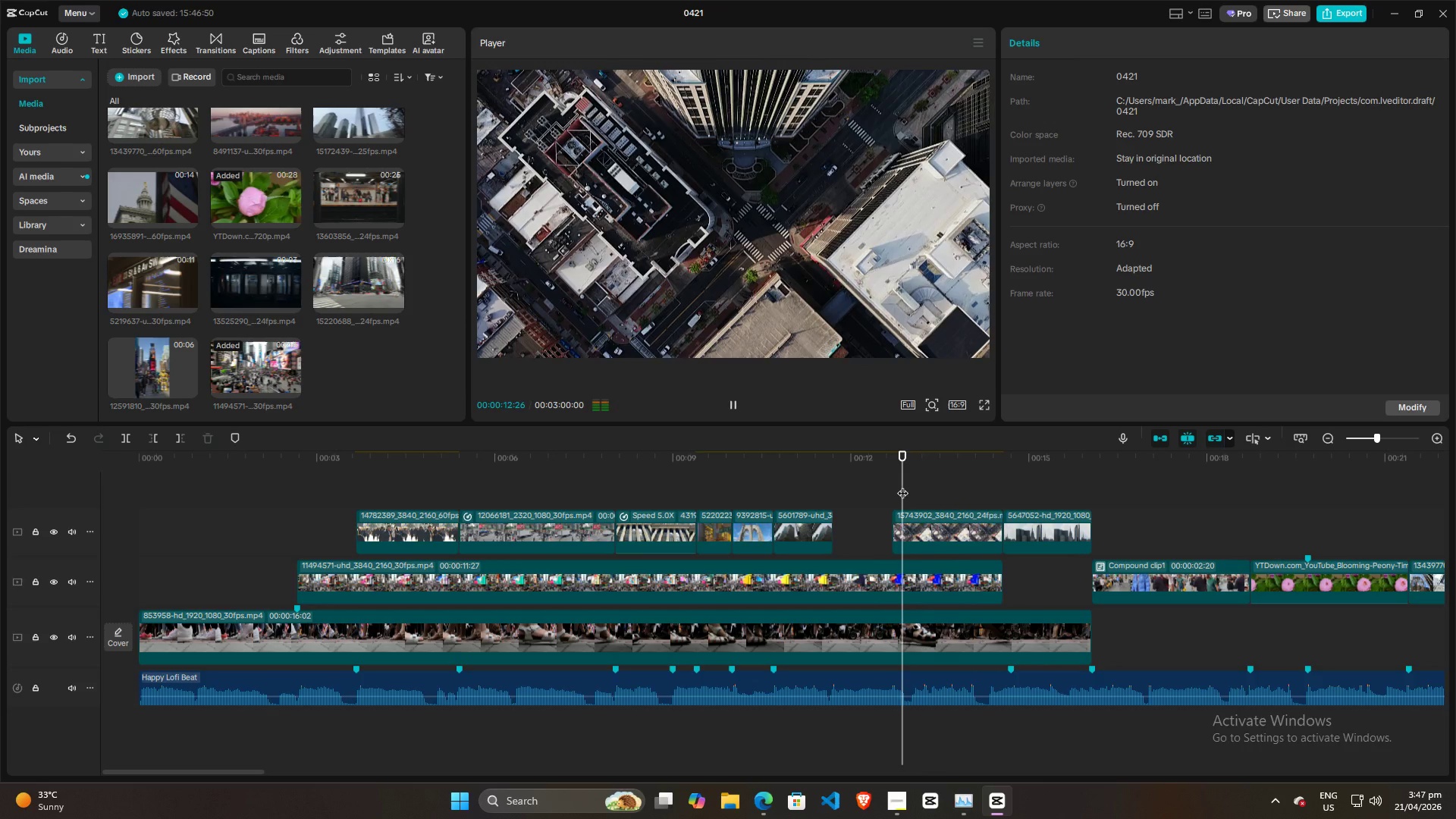 
key(Space)
 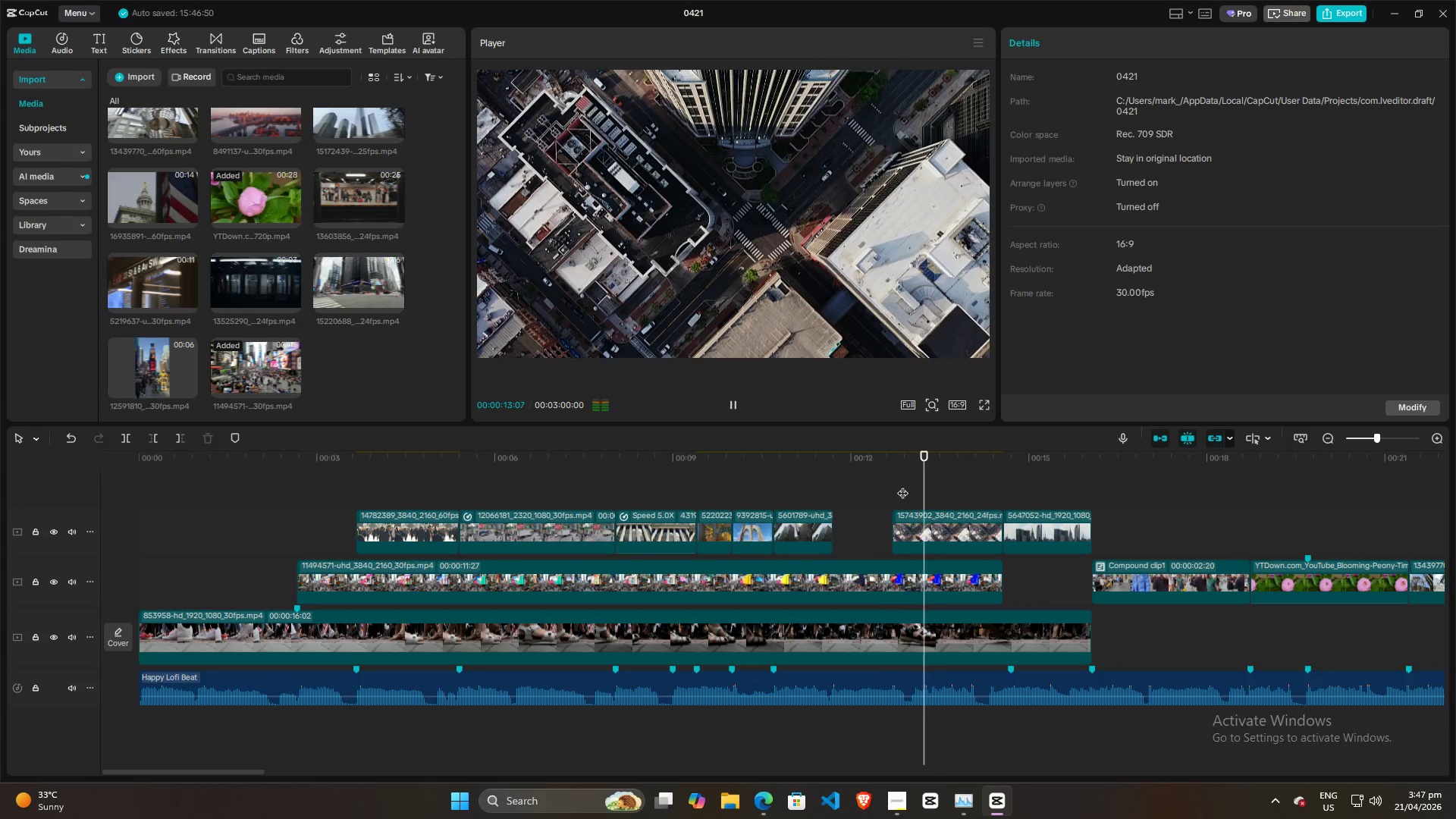 
key(Space)
 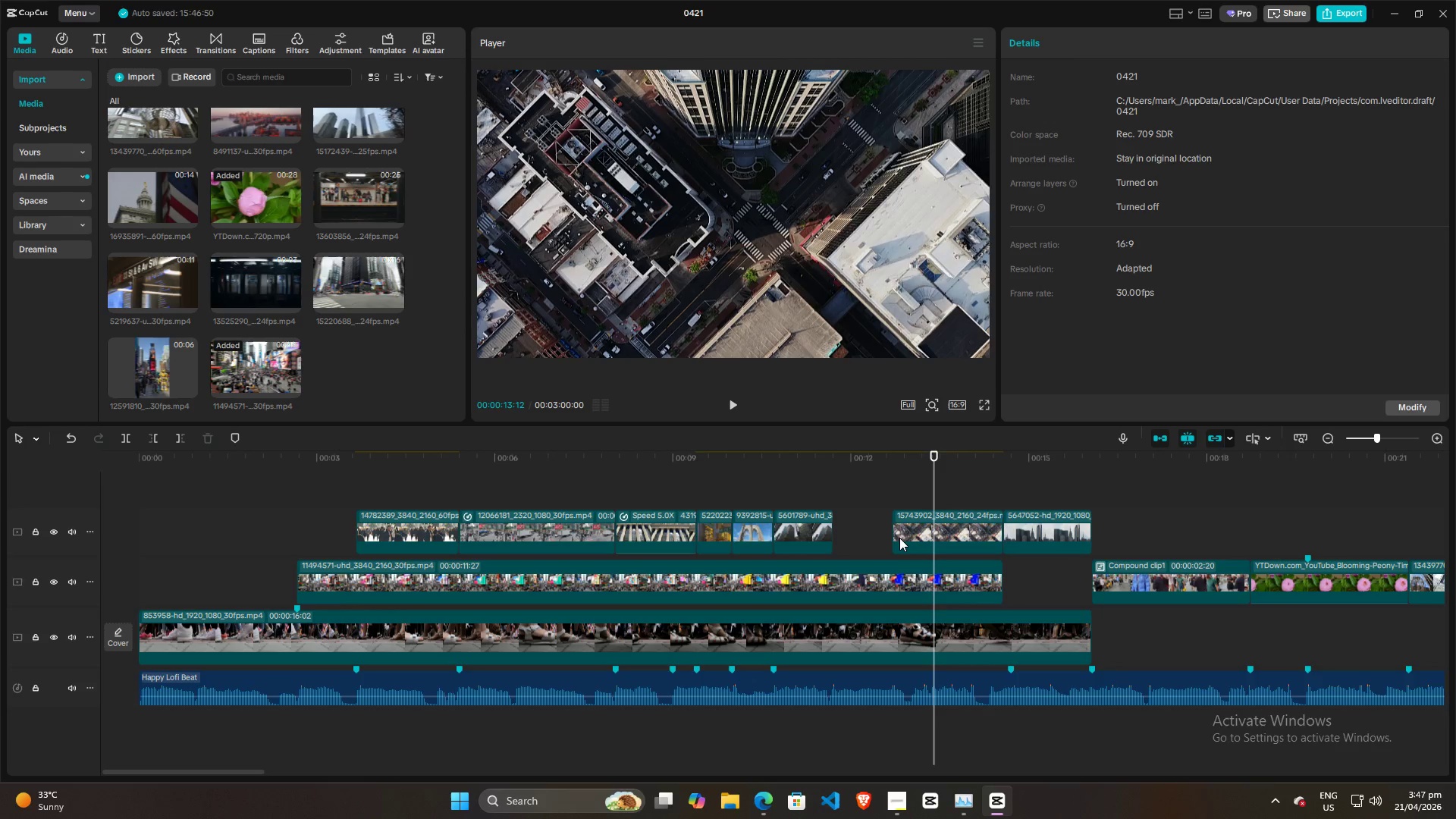 
left_click([947, 529])
 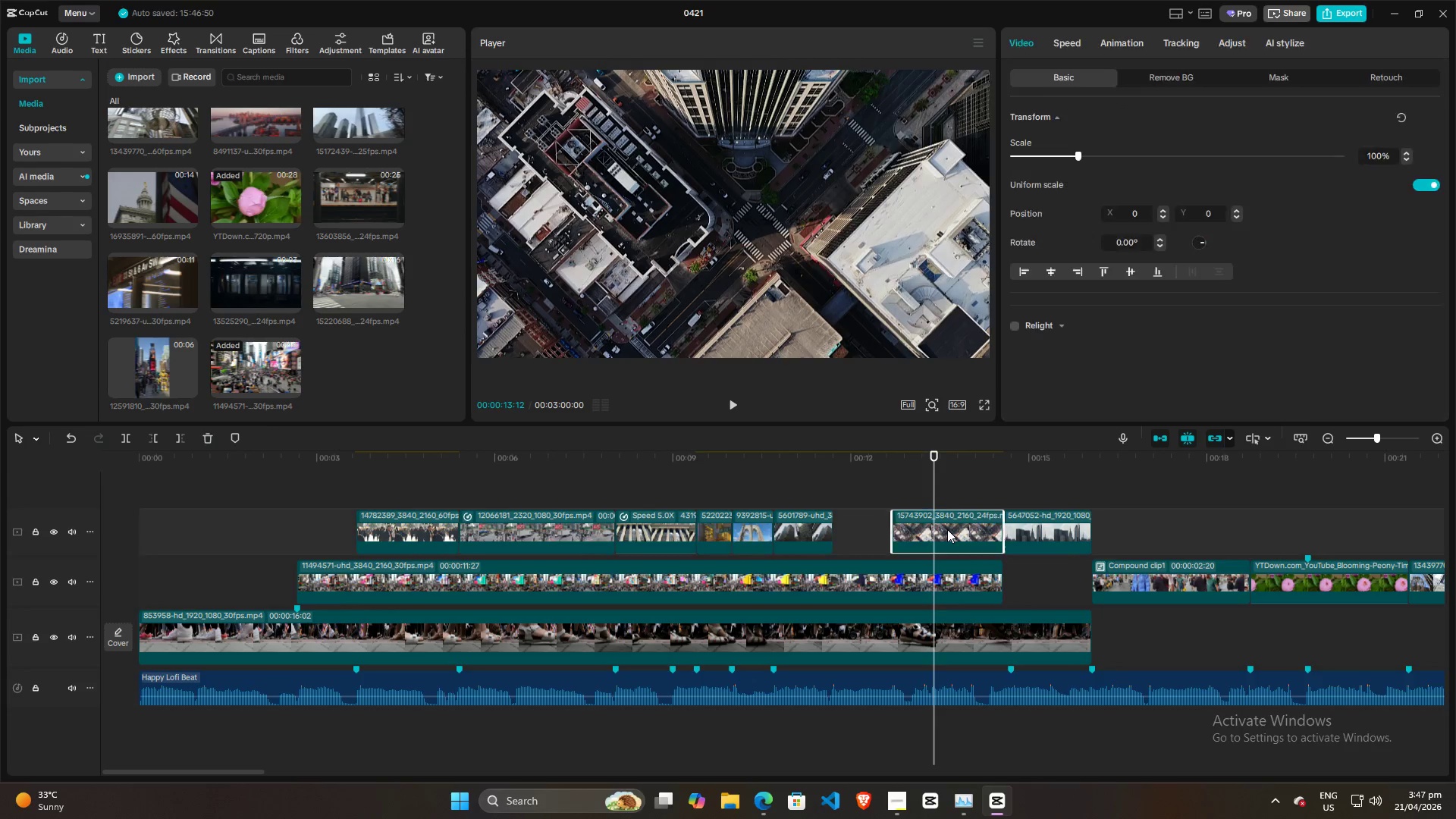 
key(Q)
 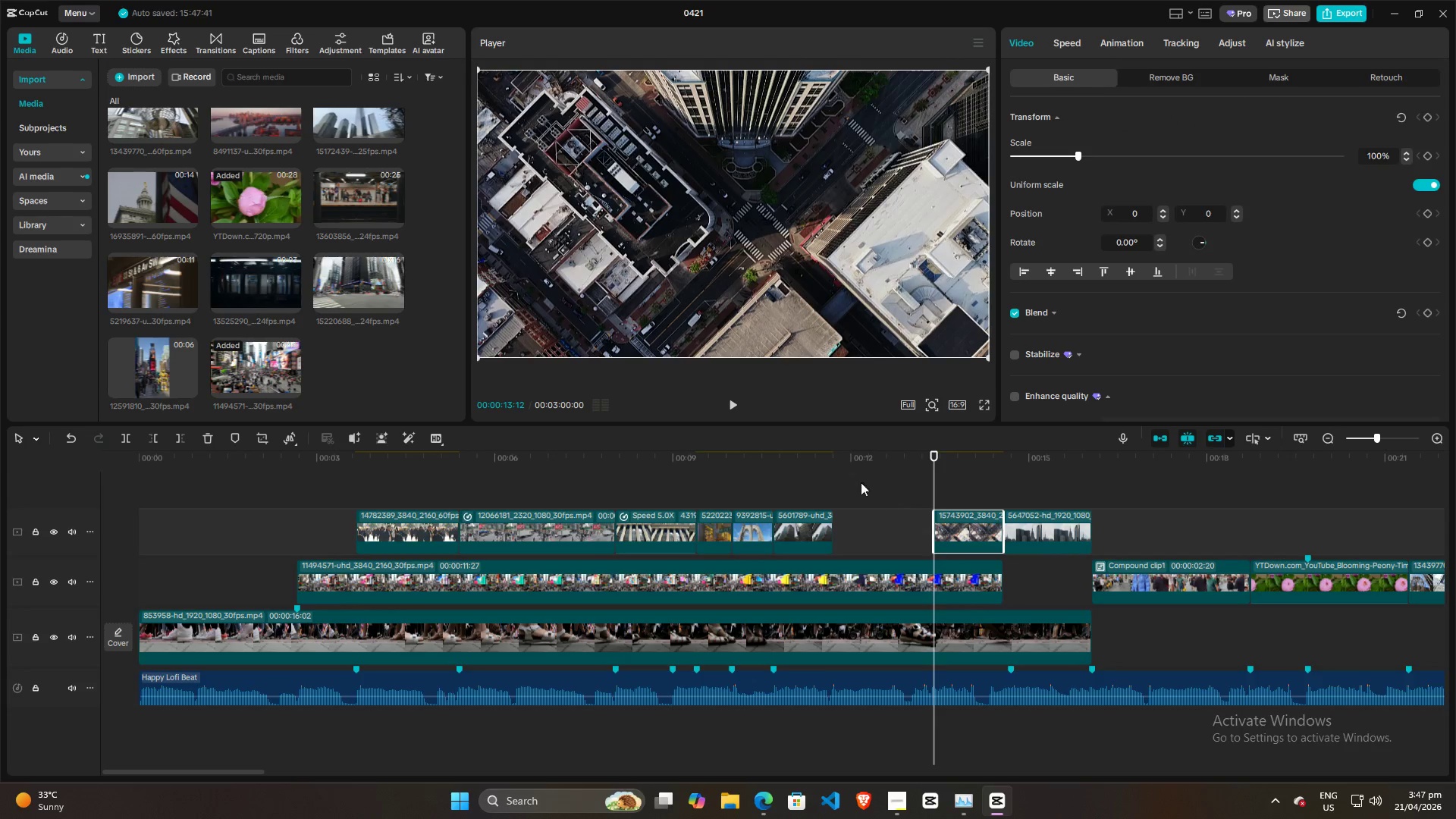 
left_click([816, 497])
 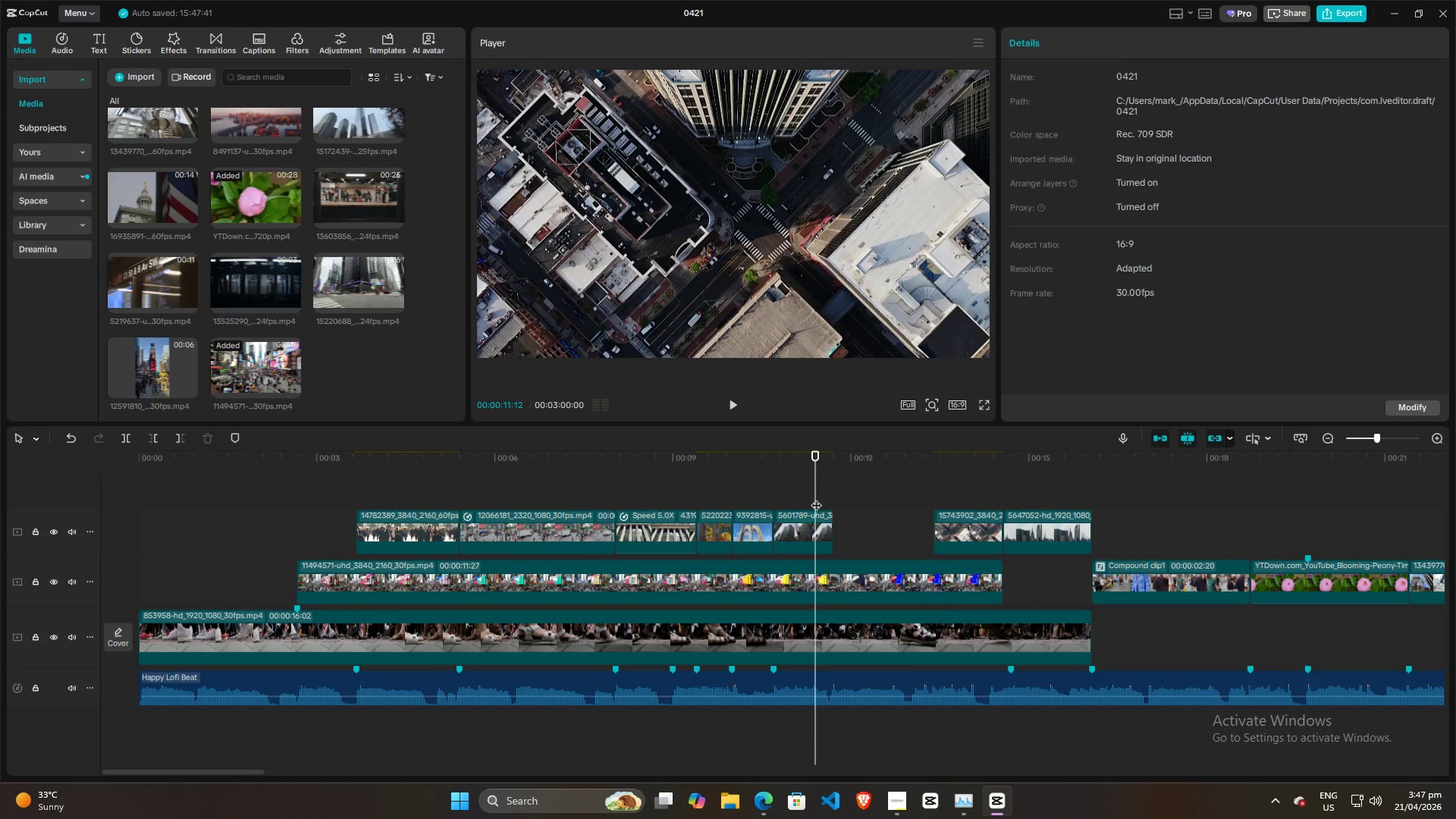 
key(Space)
 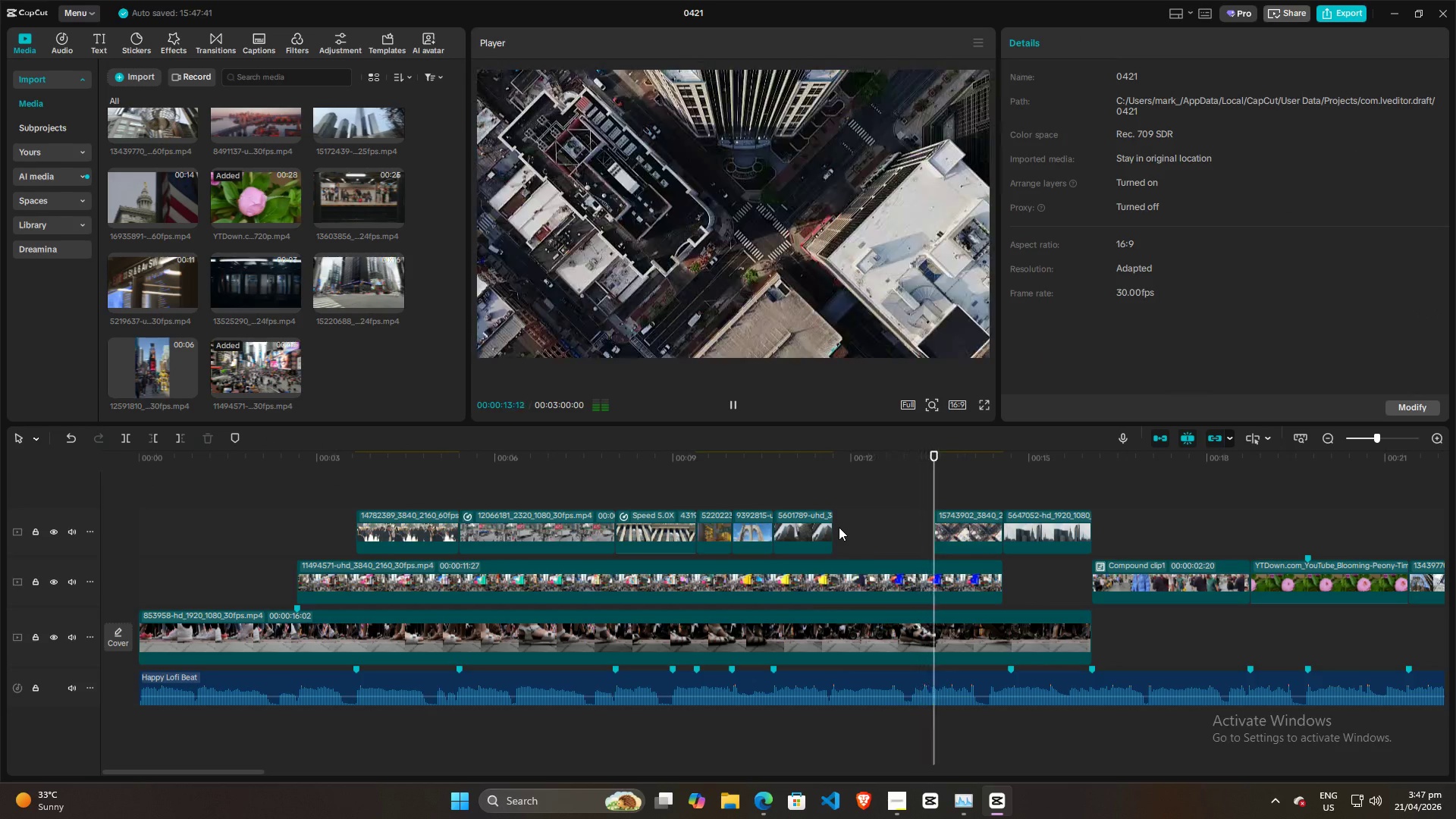 
key(Space)
 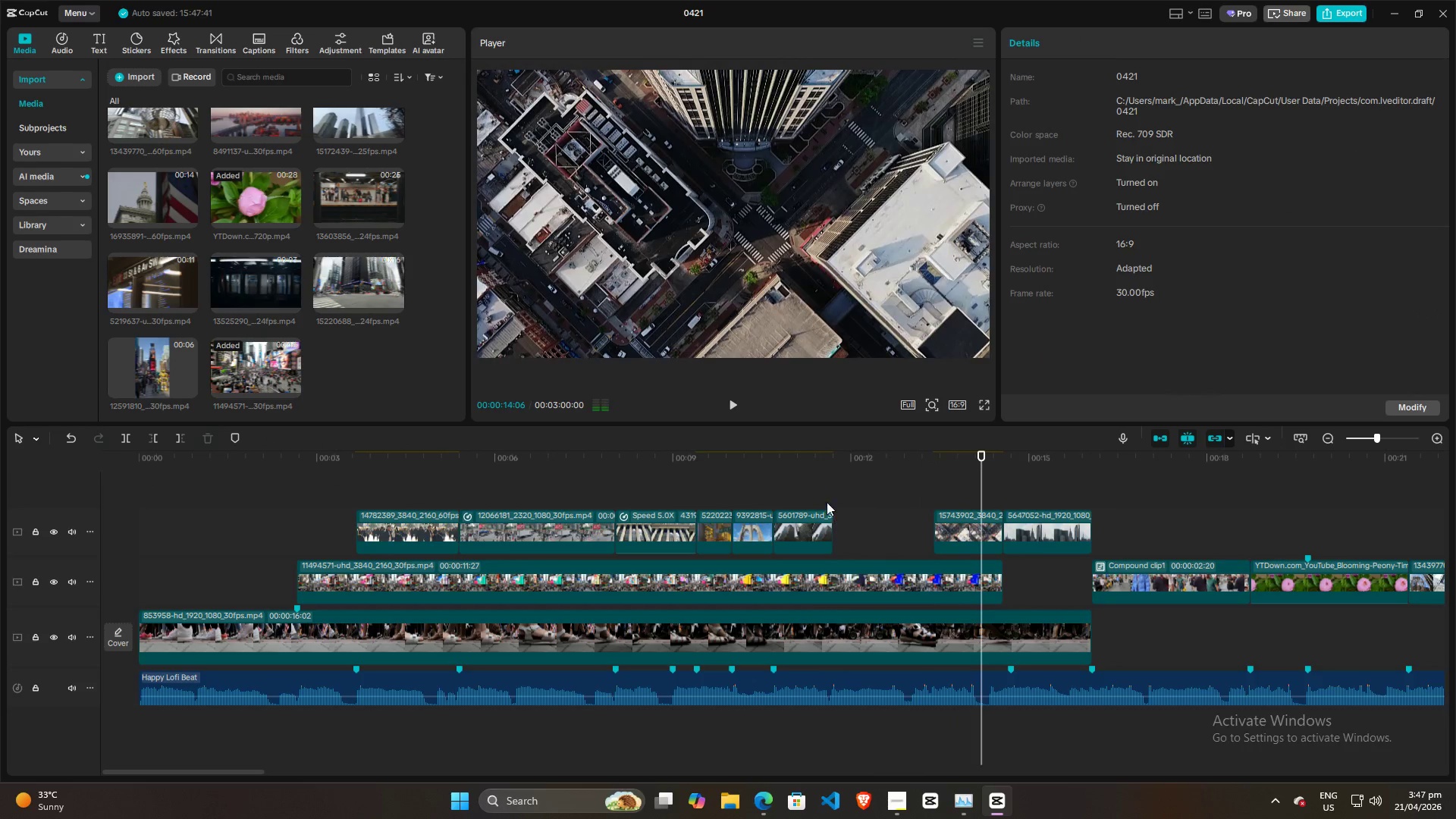 
left_click([820, 494])
 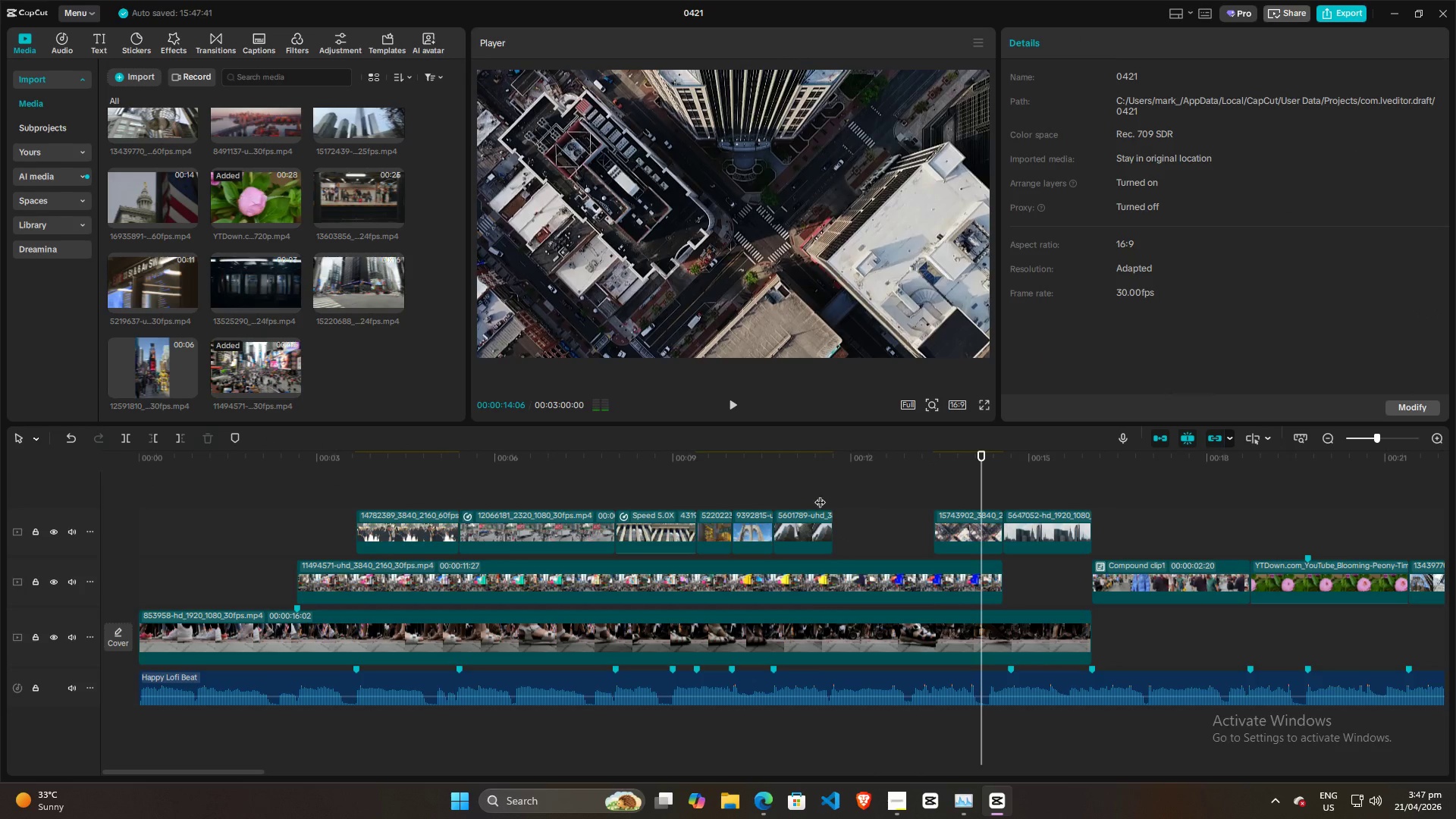 
key(Space)
 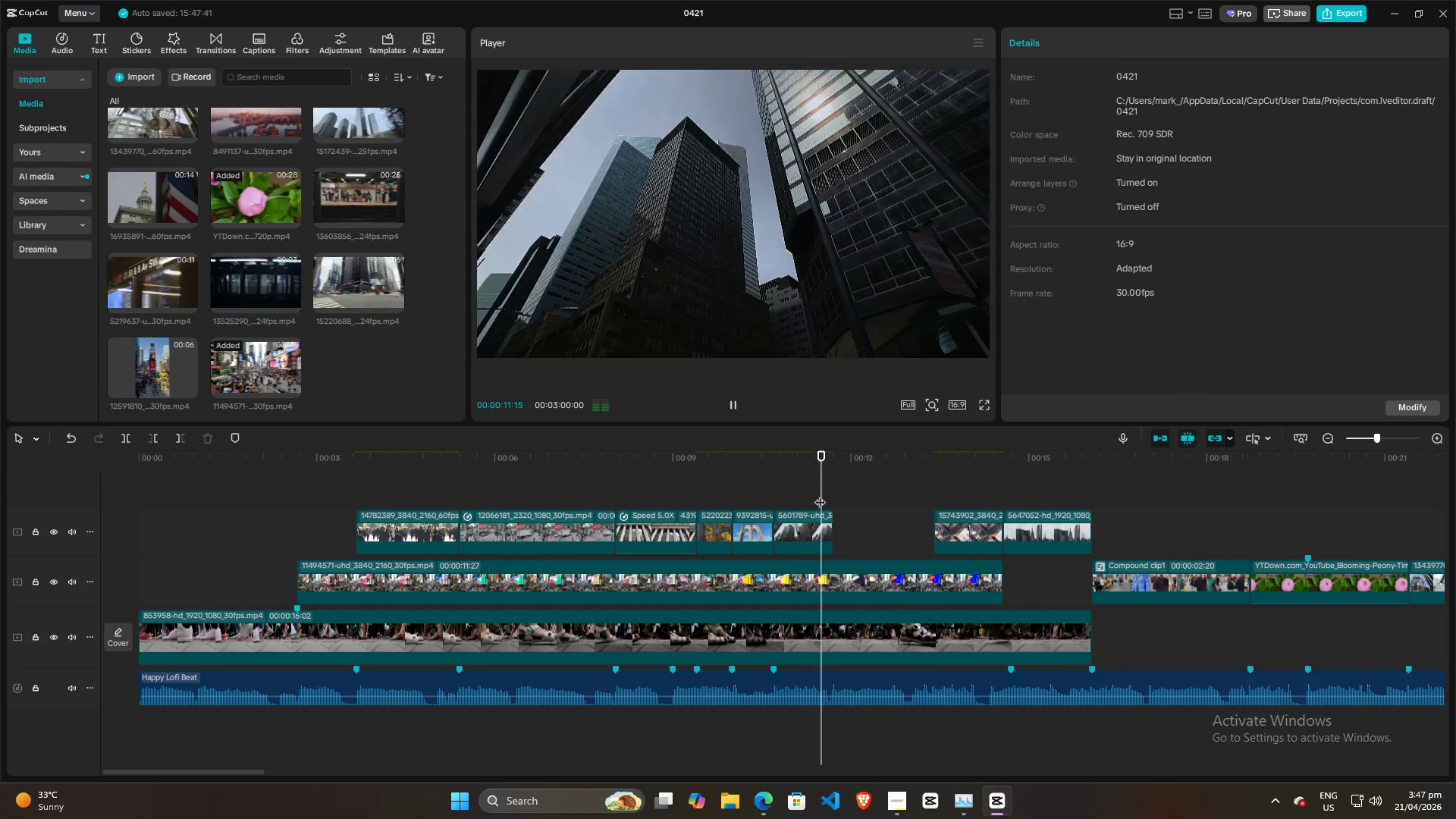 
key(Space)
 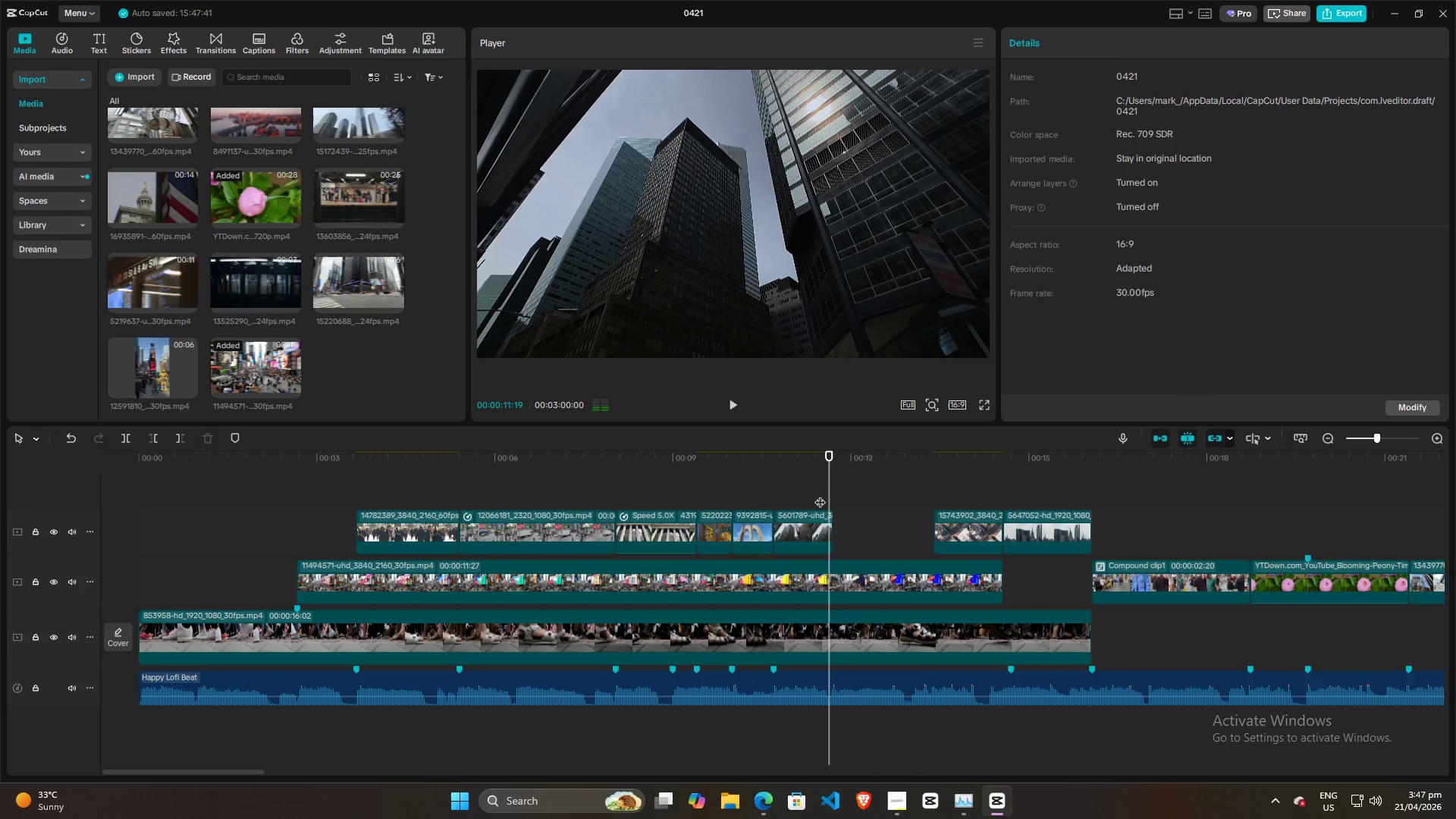 
key(Space)
 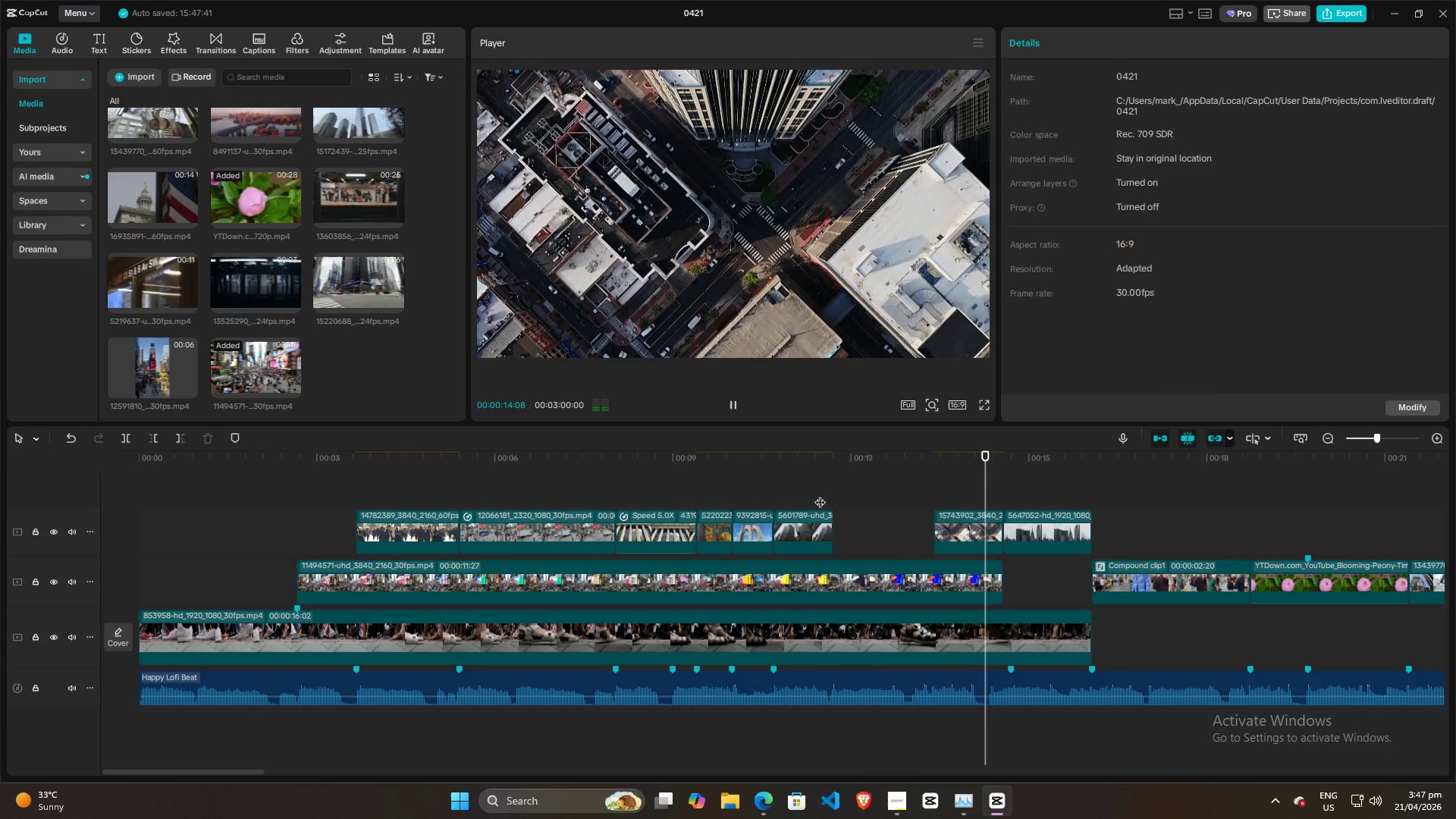 
key(Space)
 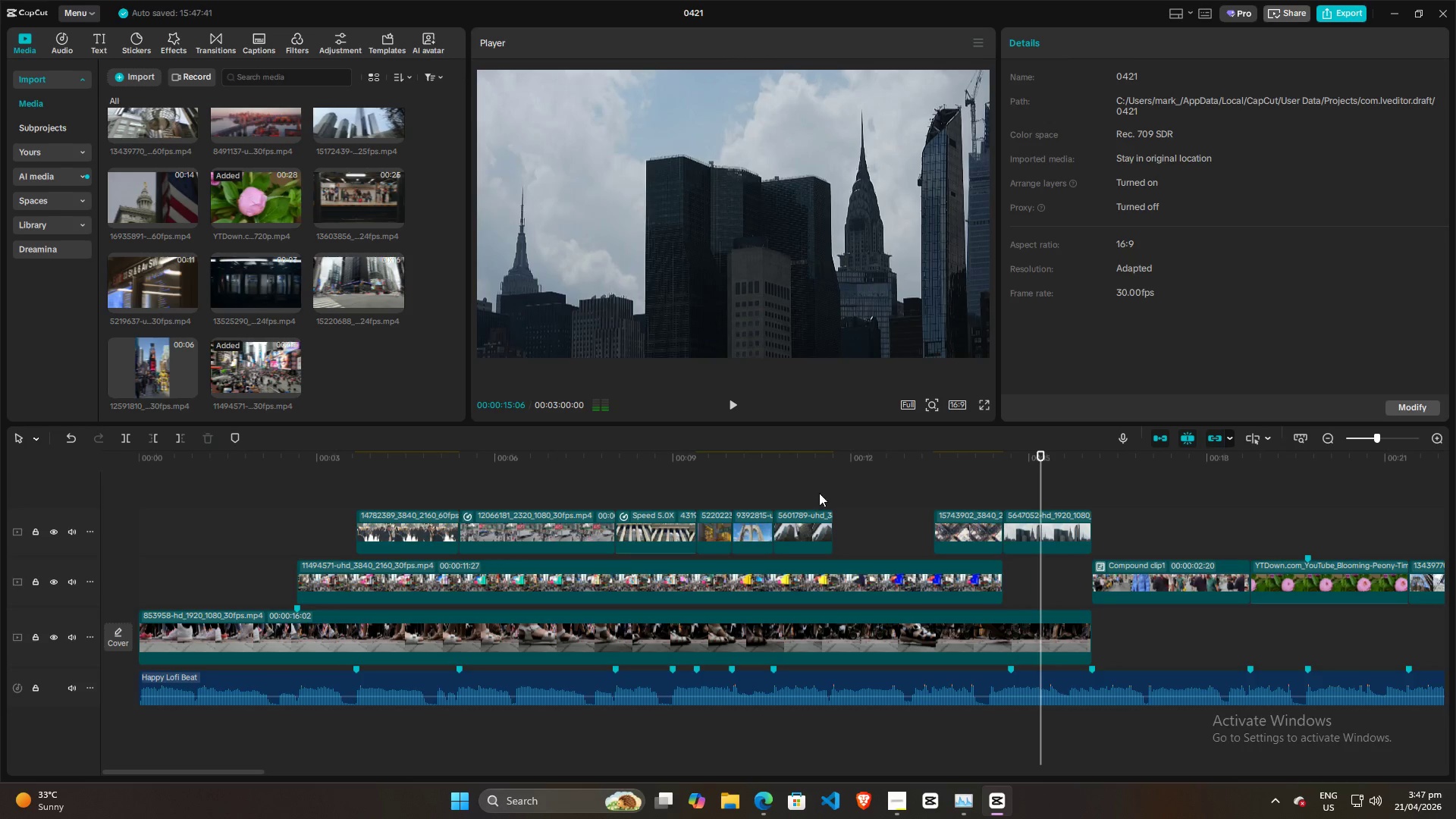 
left_click([802, 479])
 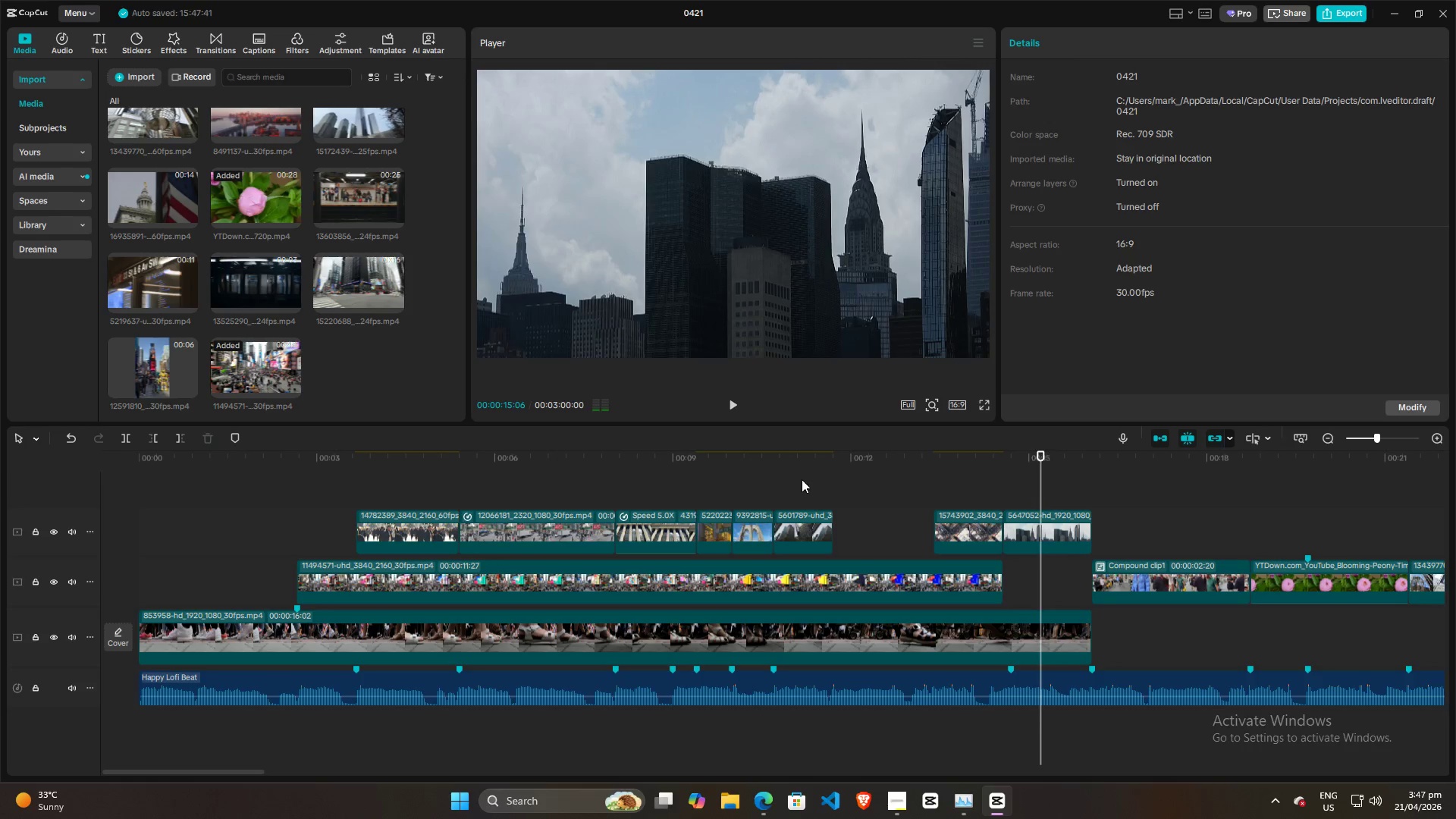 
key(Space)
 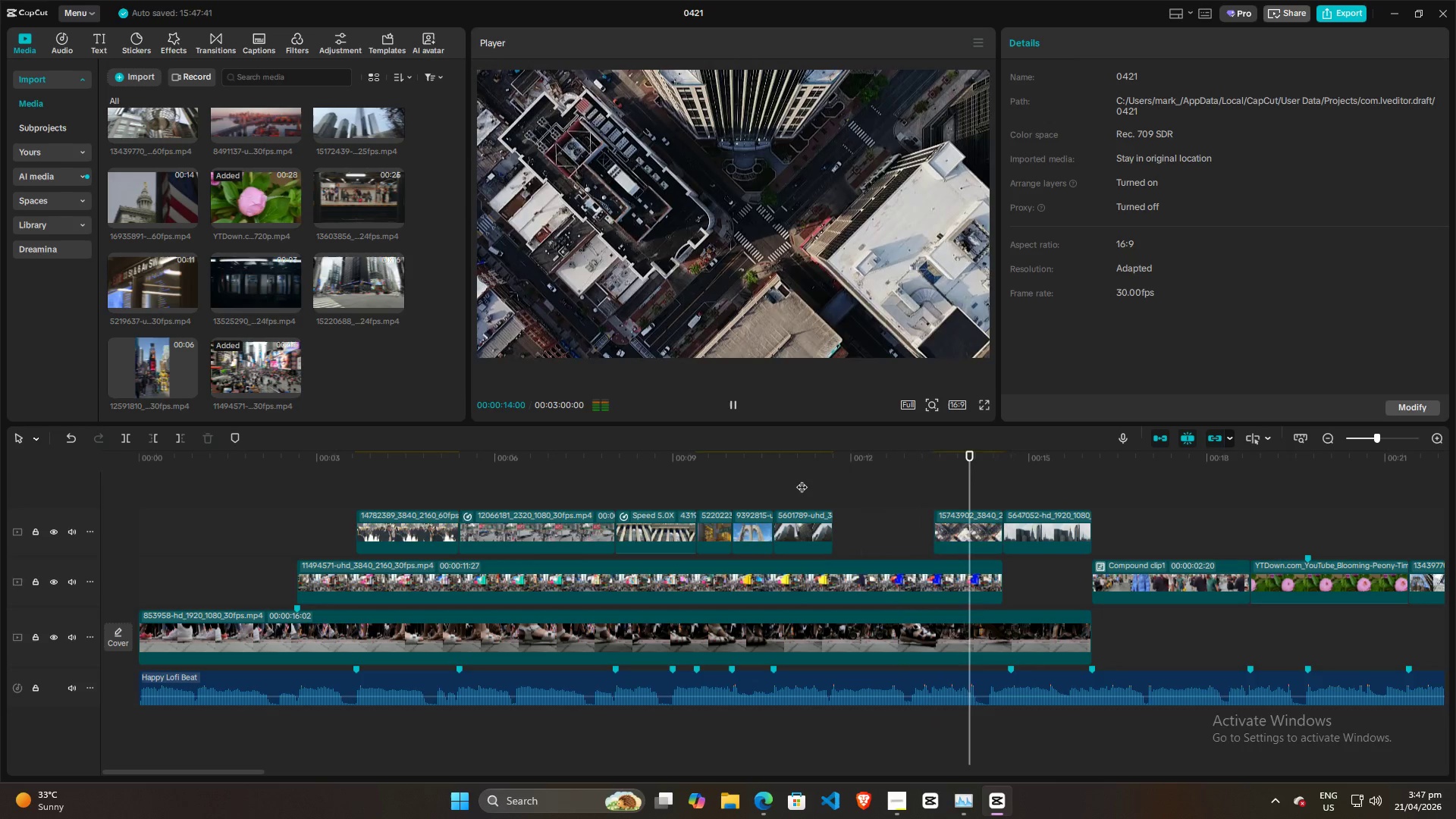 
key(Space)
 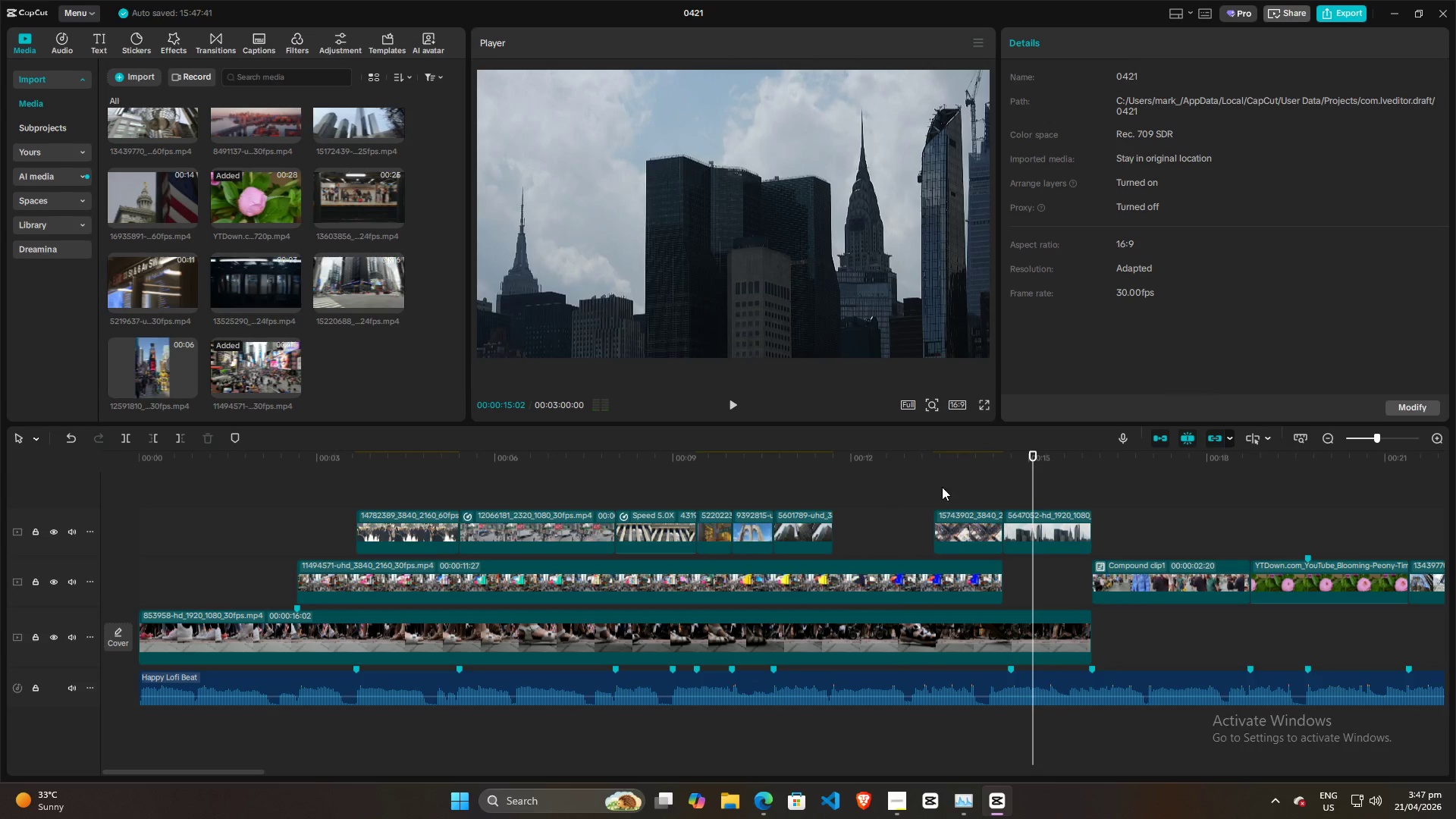 
left_click([974, 493])
 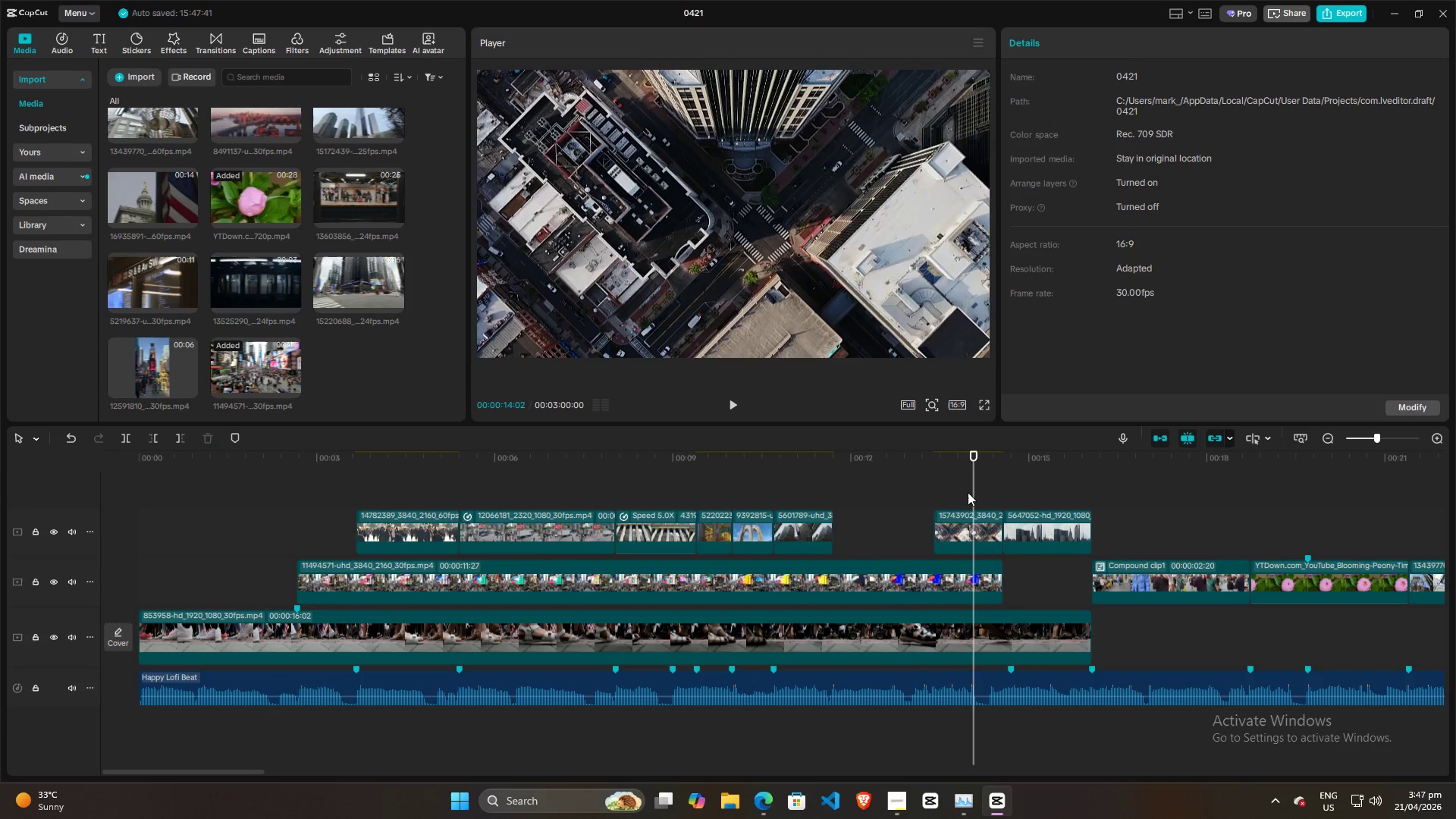 
key(Space)
 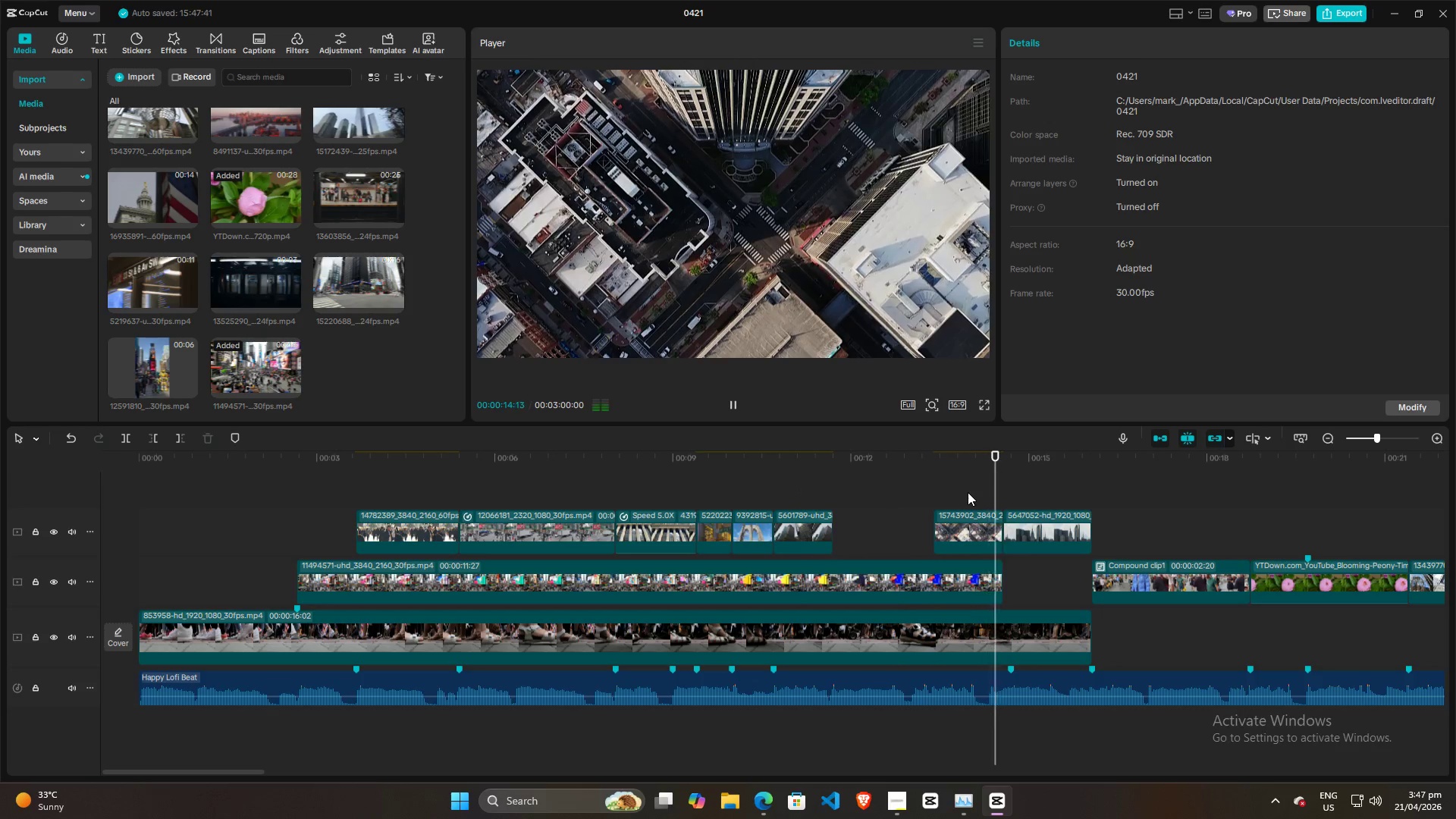 
key(Space)
 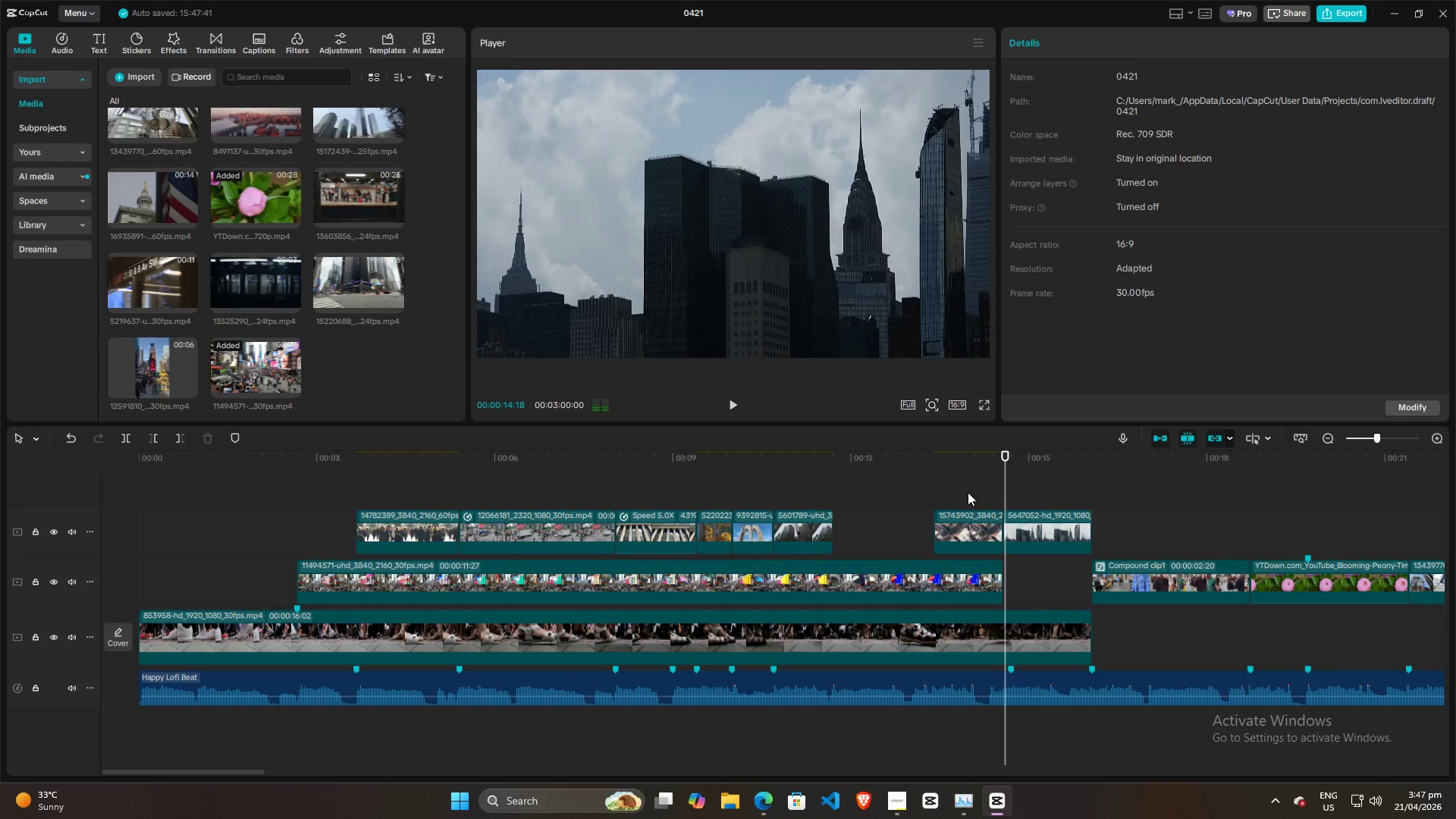 
left_click([968, 492])
 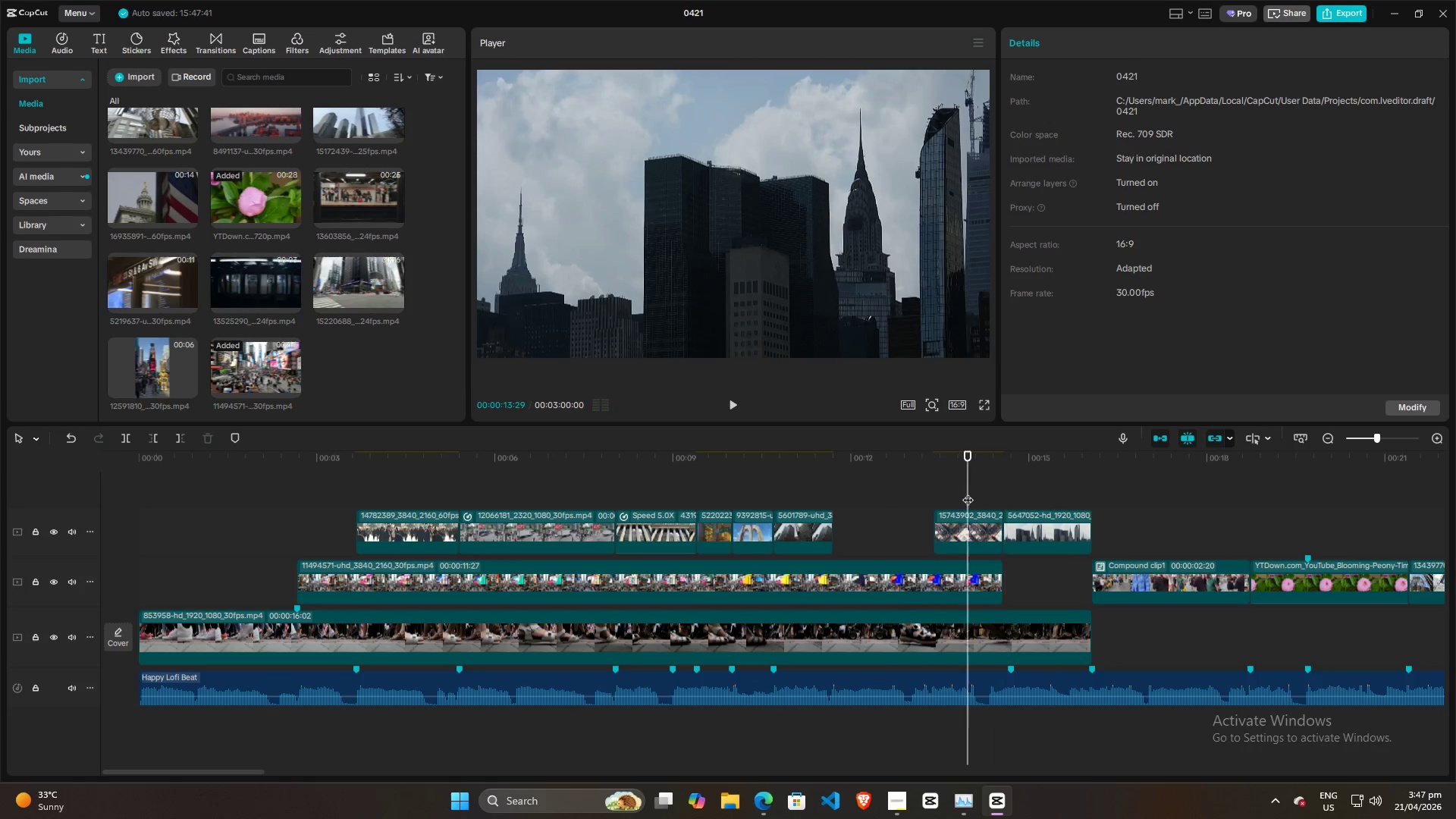 
key(Space)
 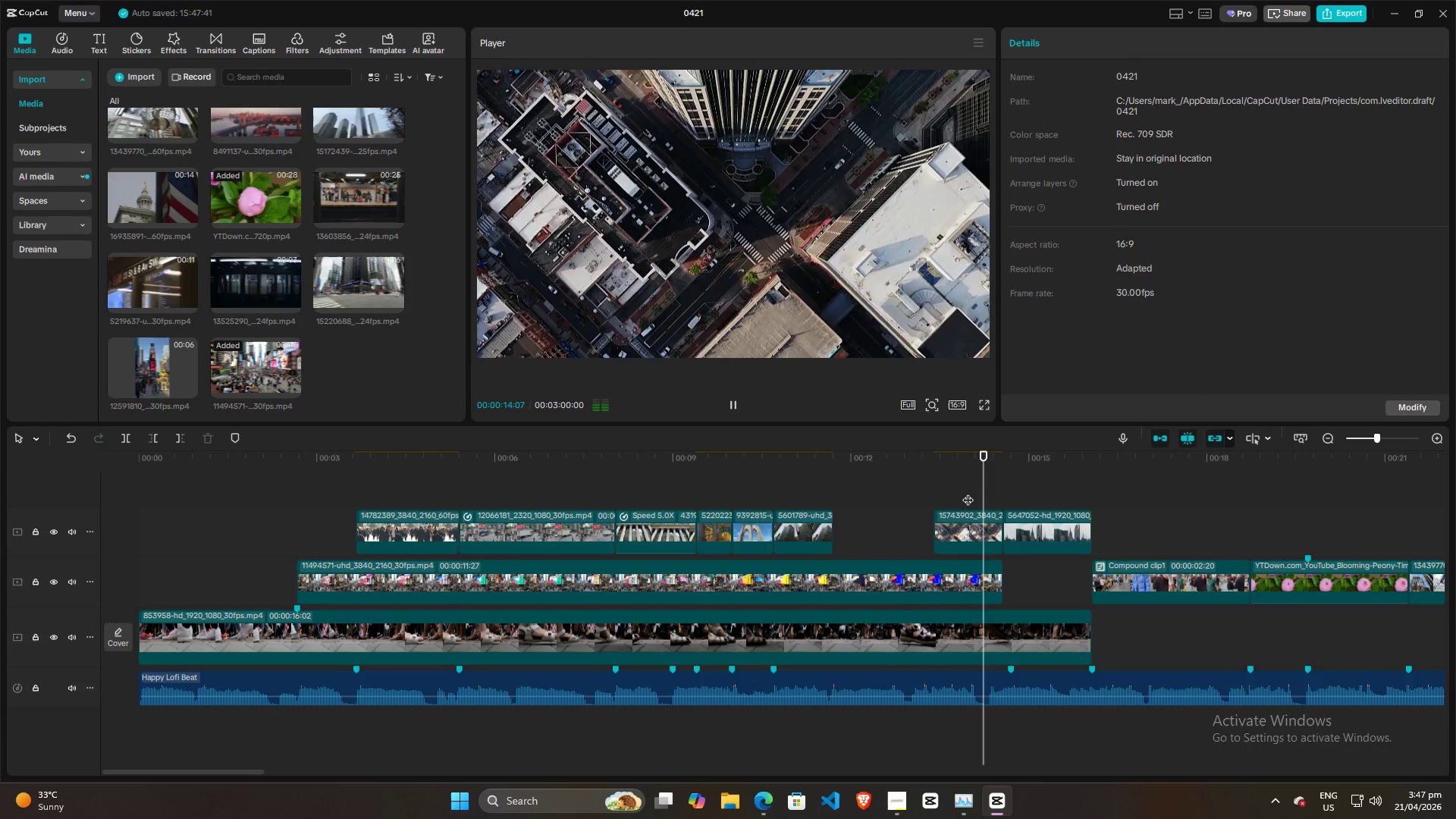 
key(Space)
 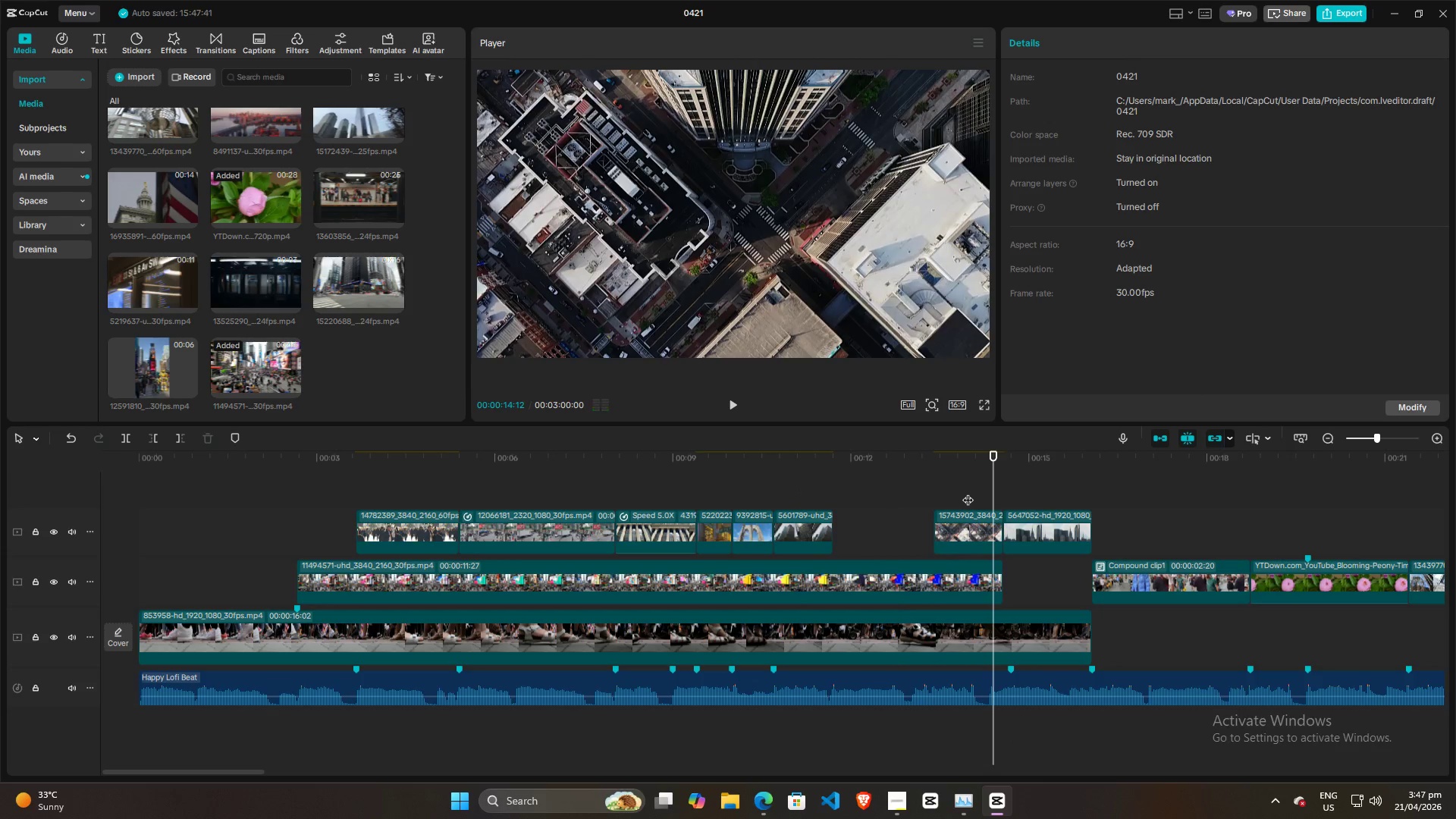 
left_click([968, 492])
 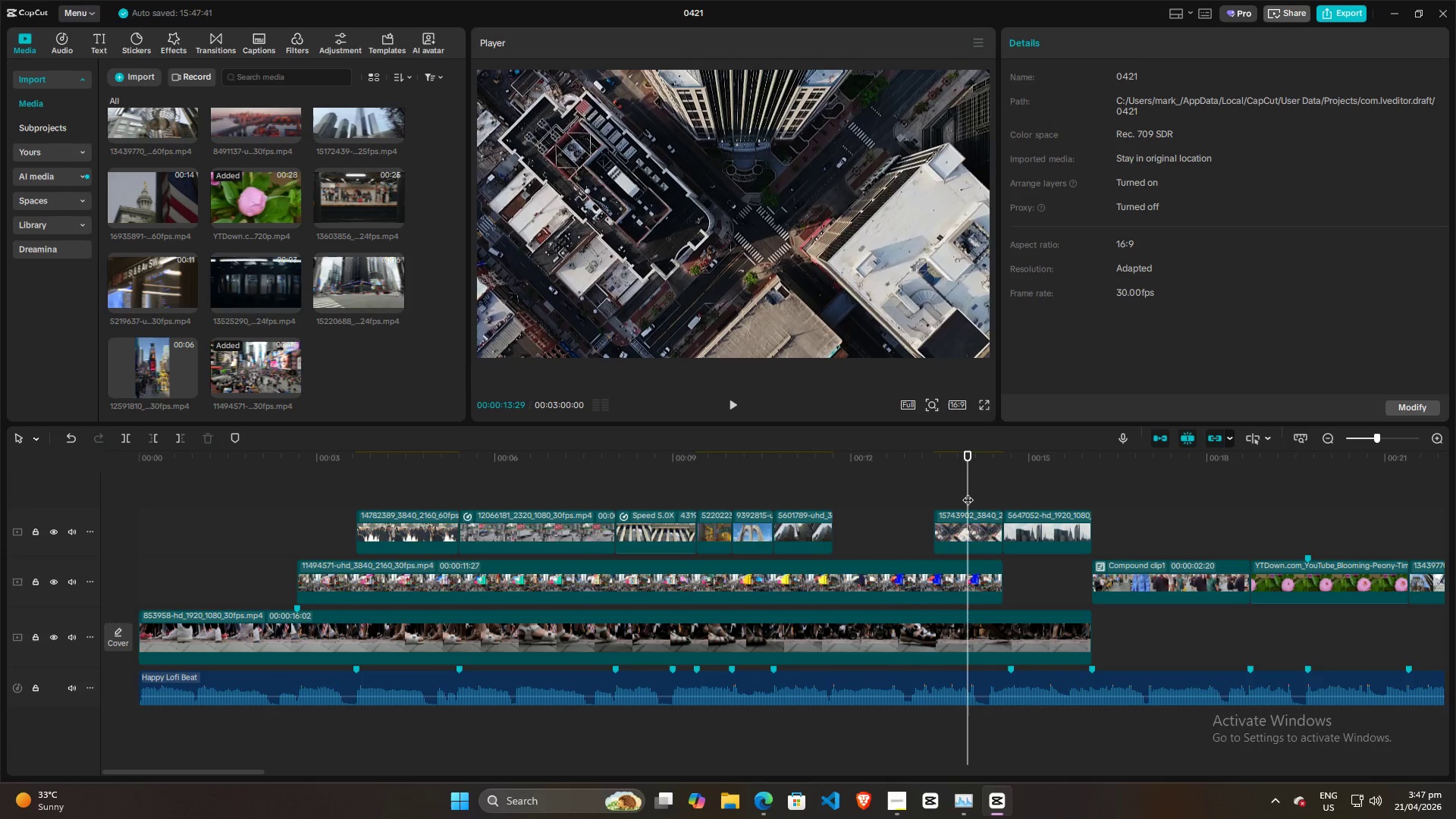 
key(Space)
 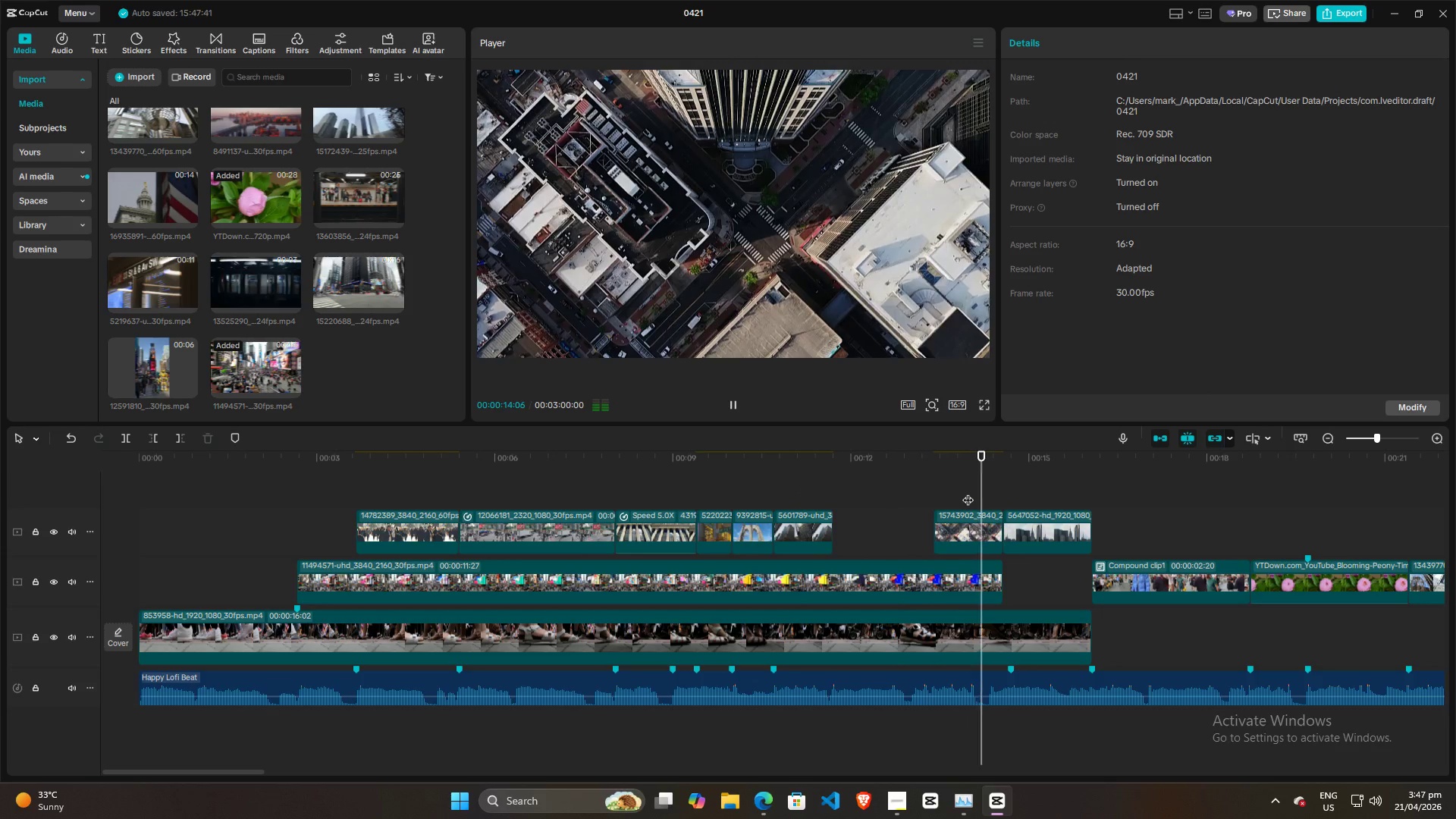 
key(Space)
 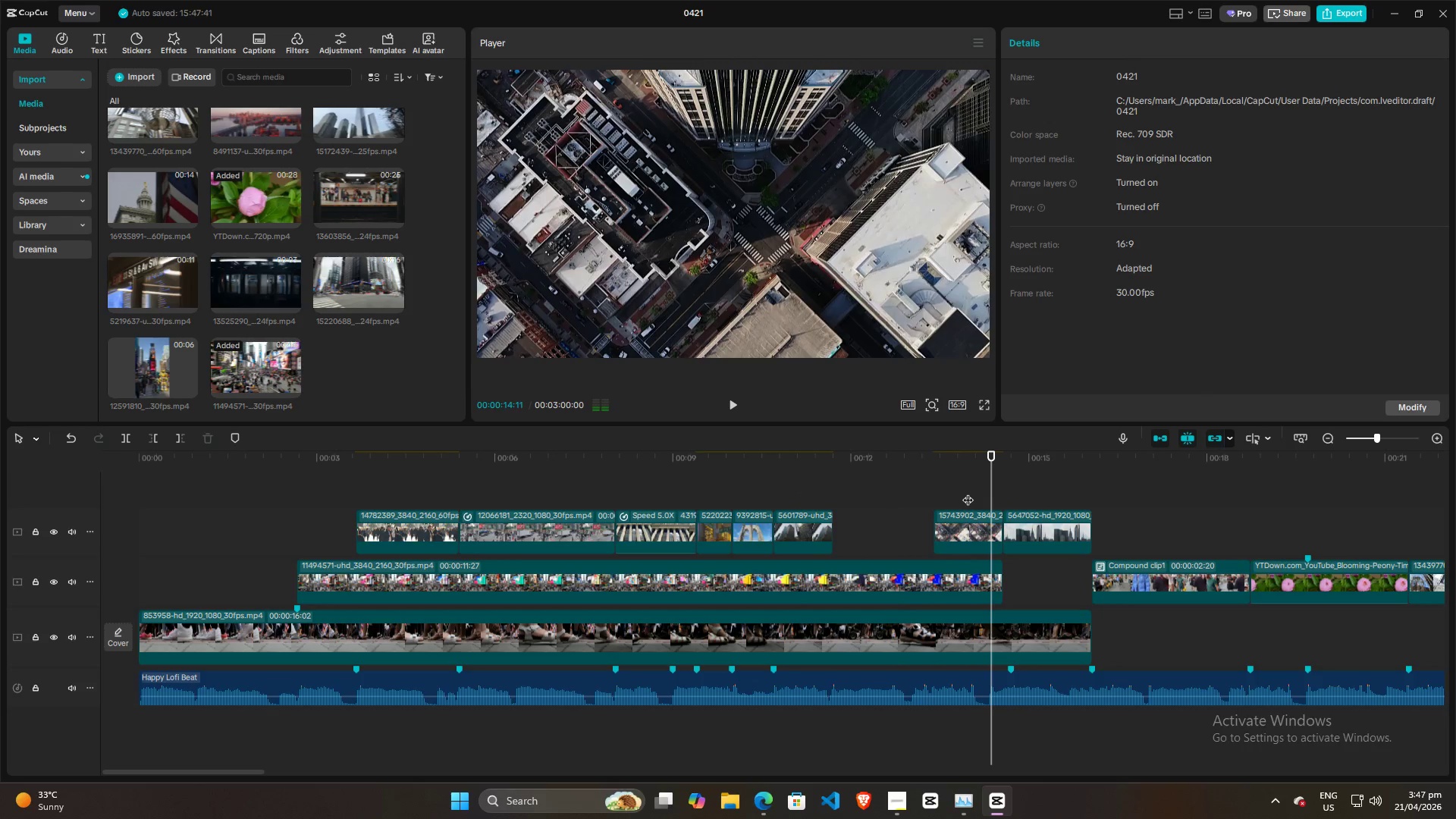 
left_click([968, 492])
 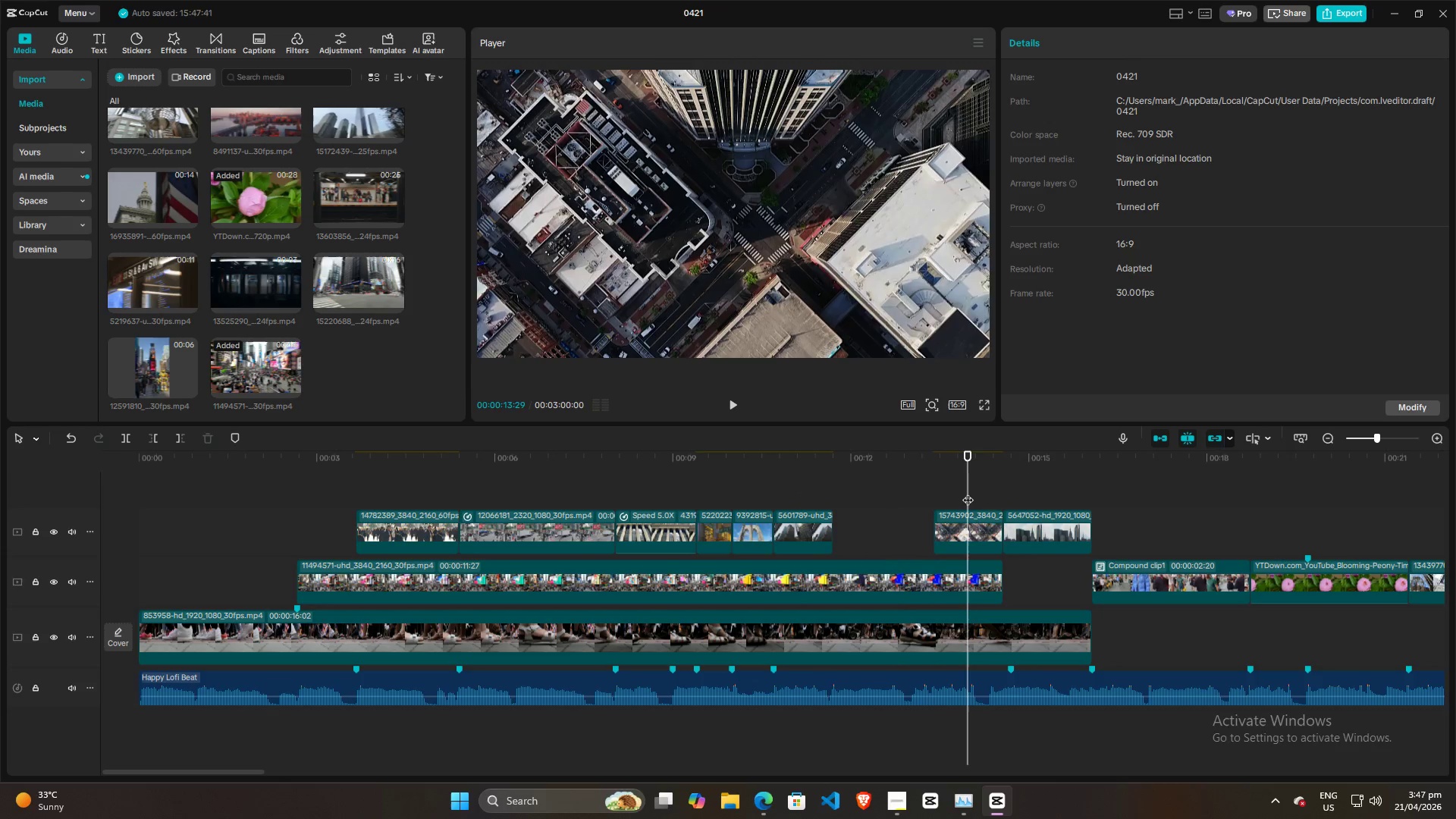 
key(Space)
 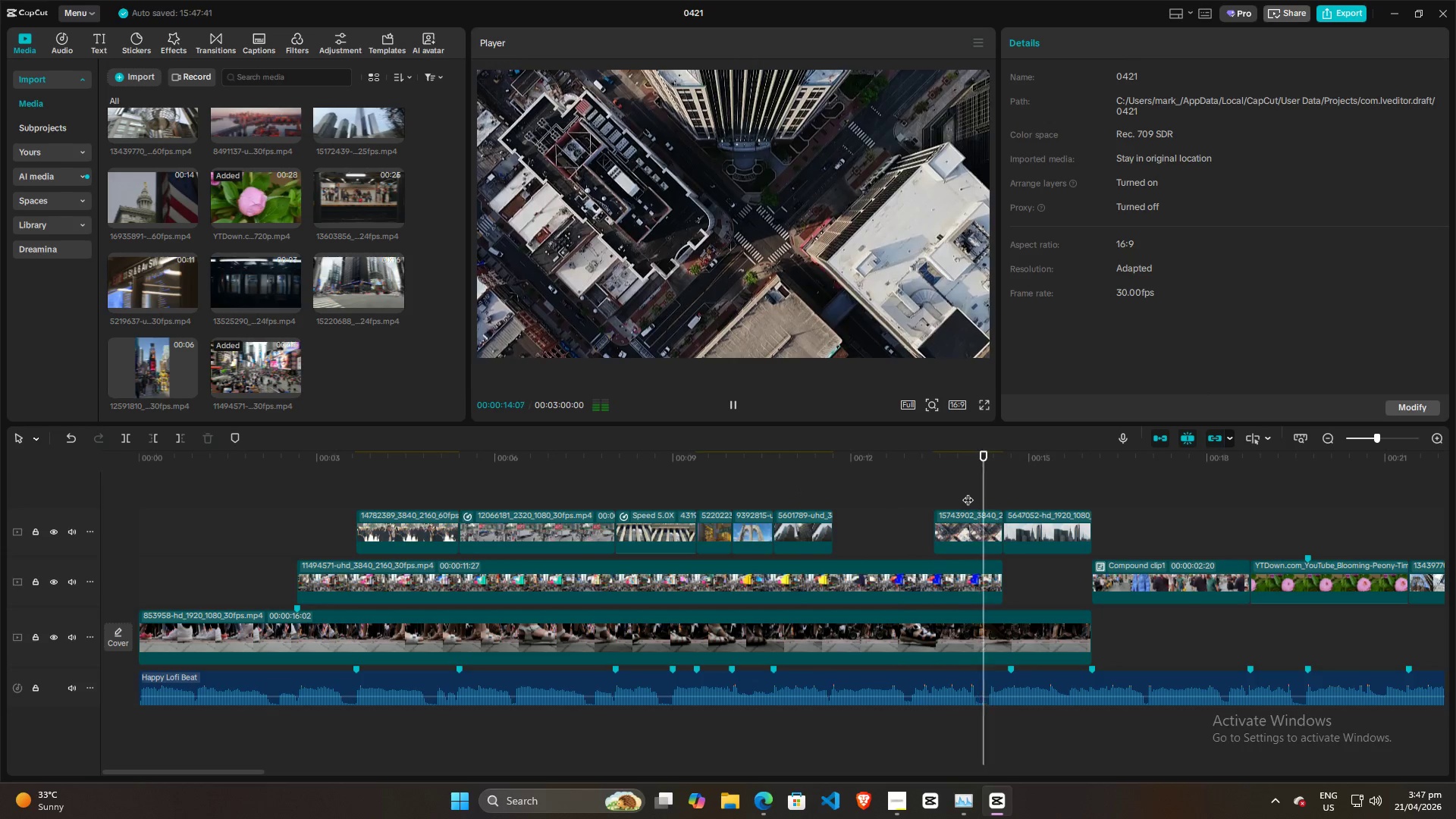 
key(Space)
 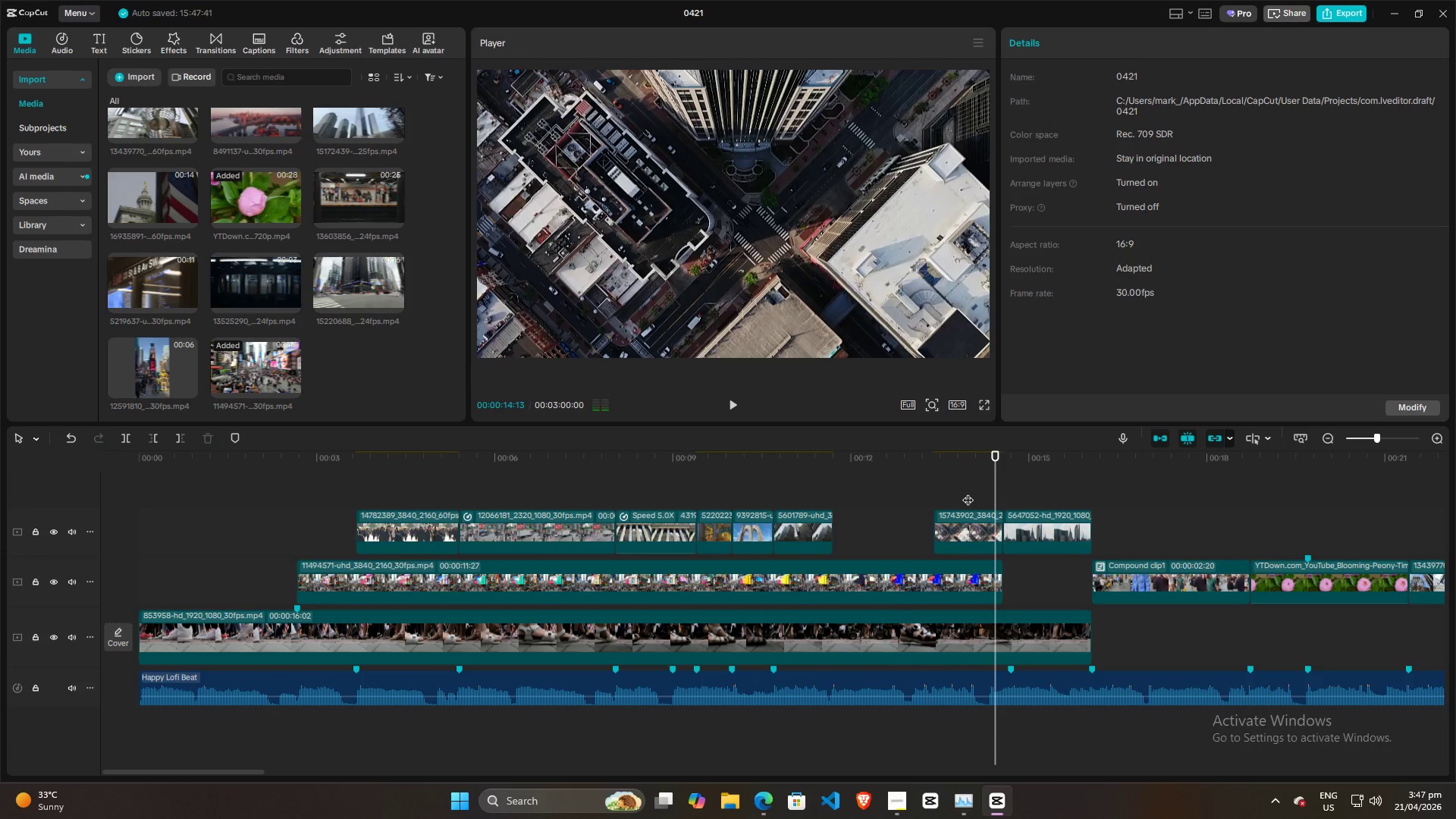 
left_click([968, 492])
 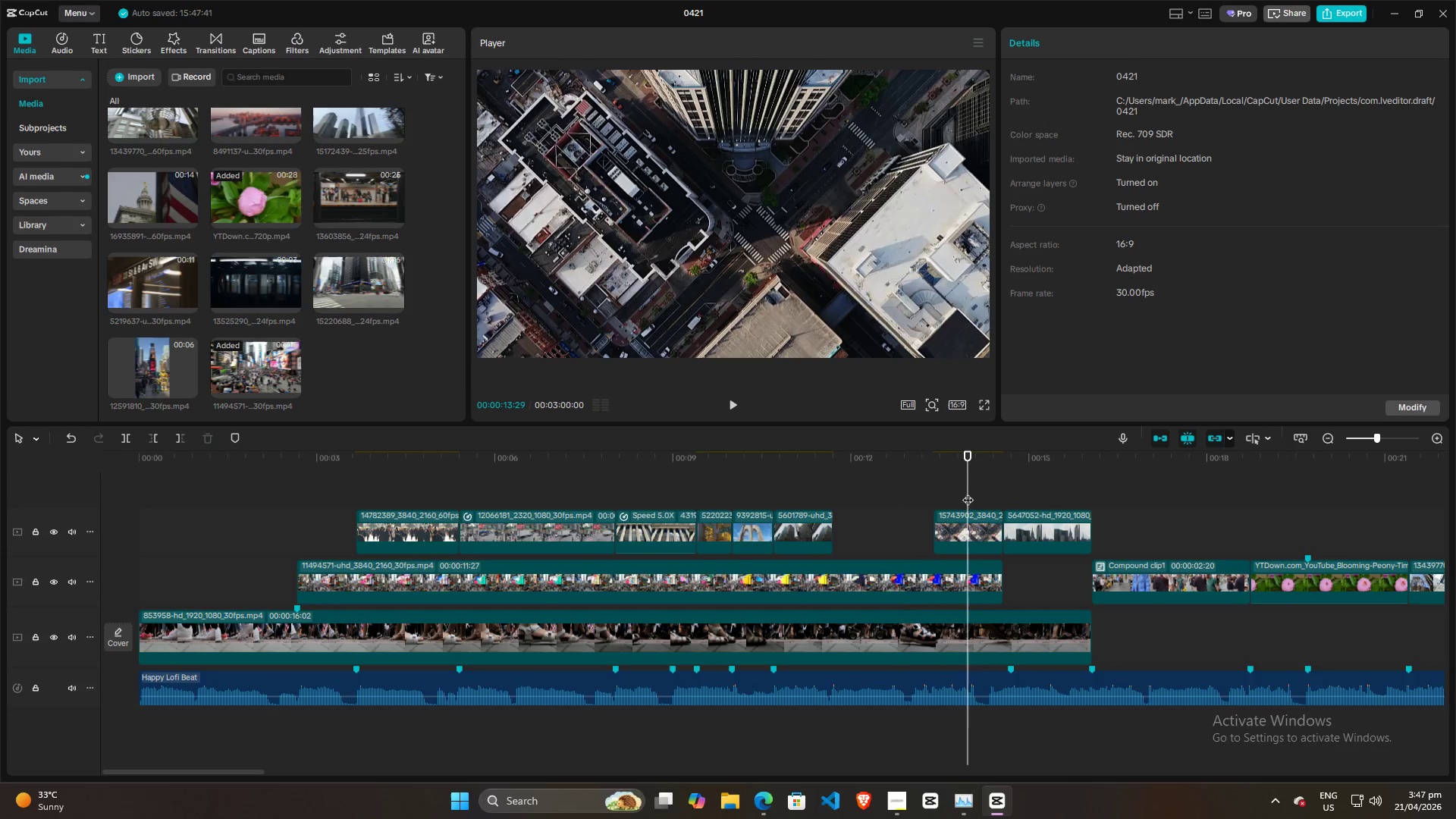 
key(Space)
 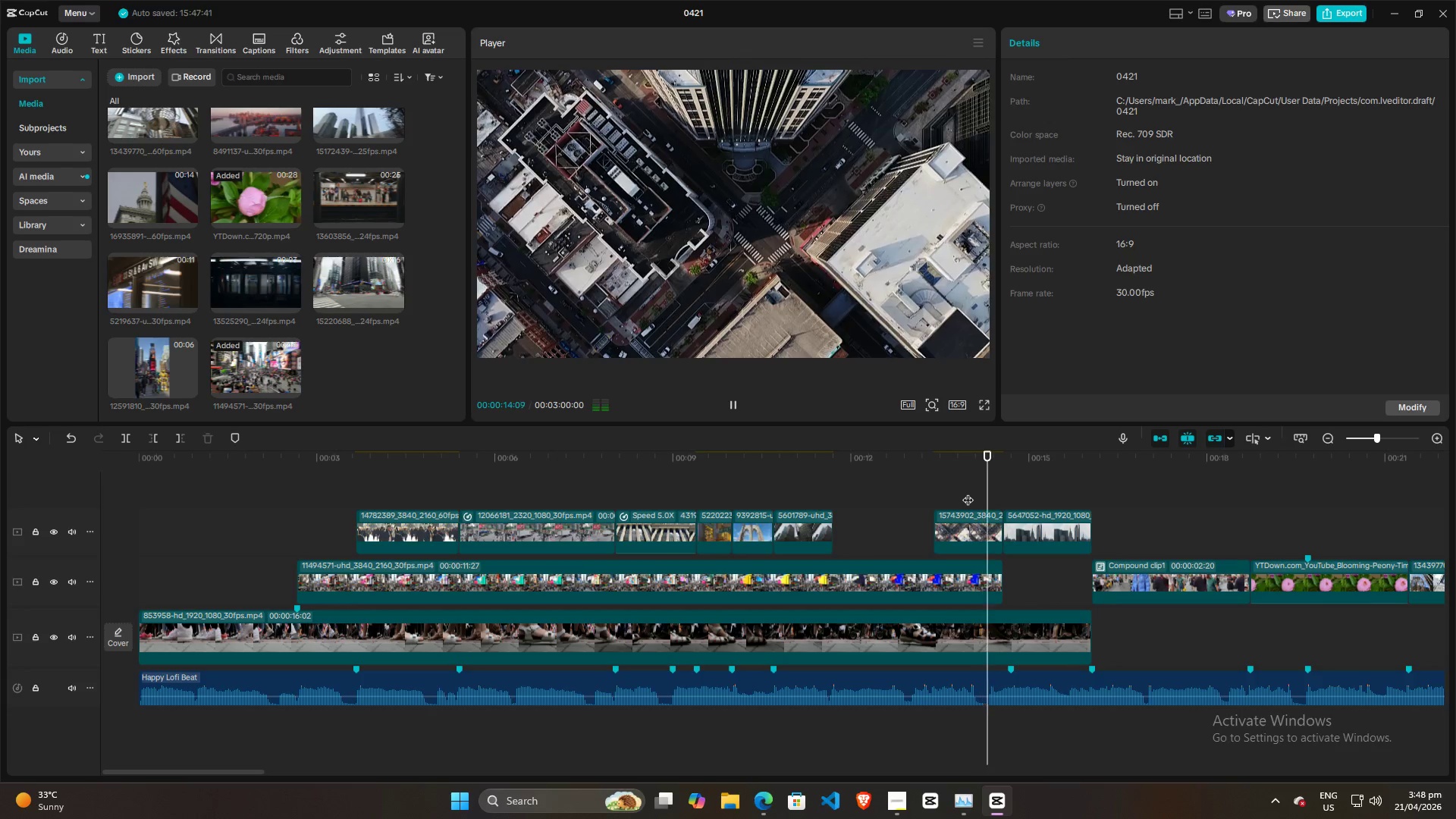 
key(Space)
 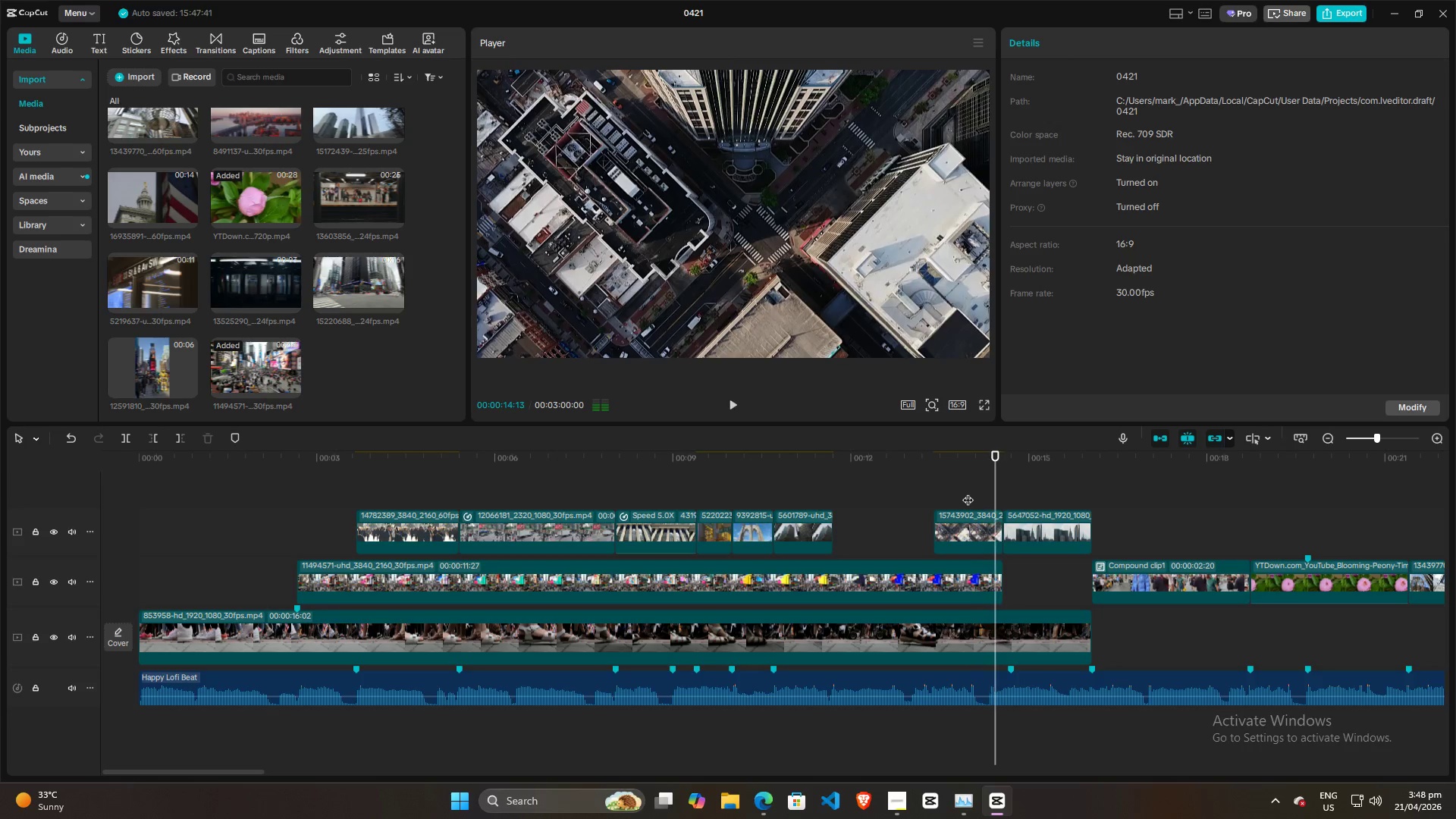 
left_click([968, 492])
 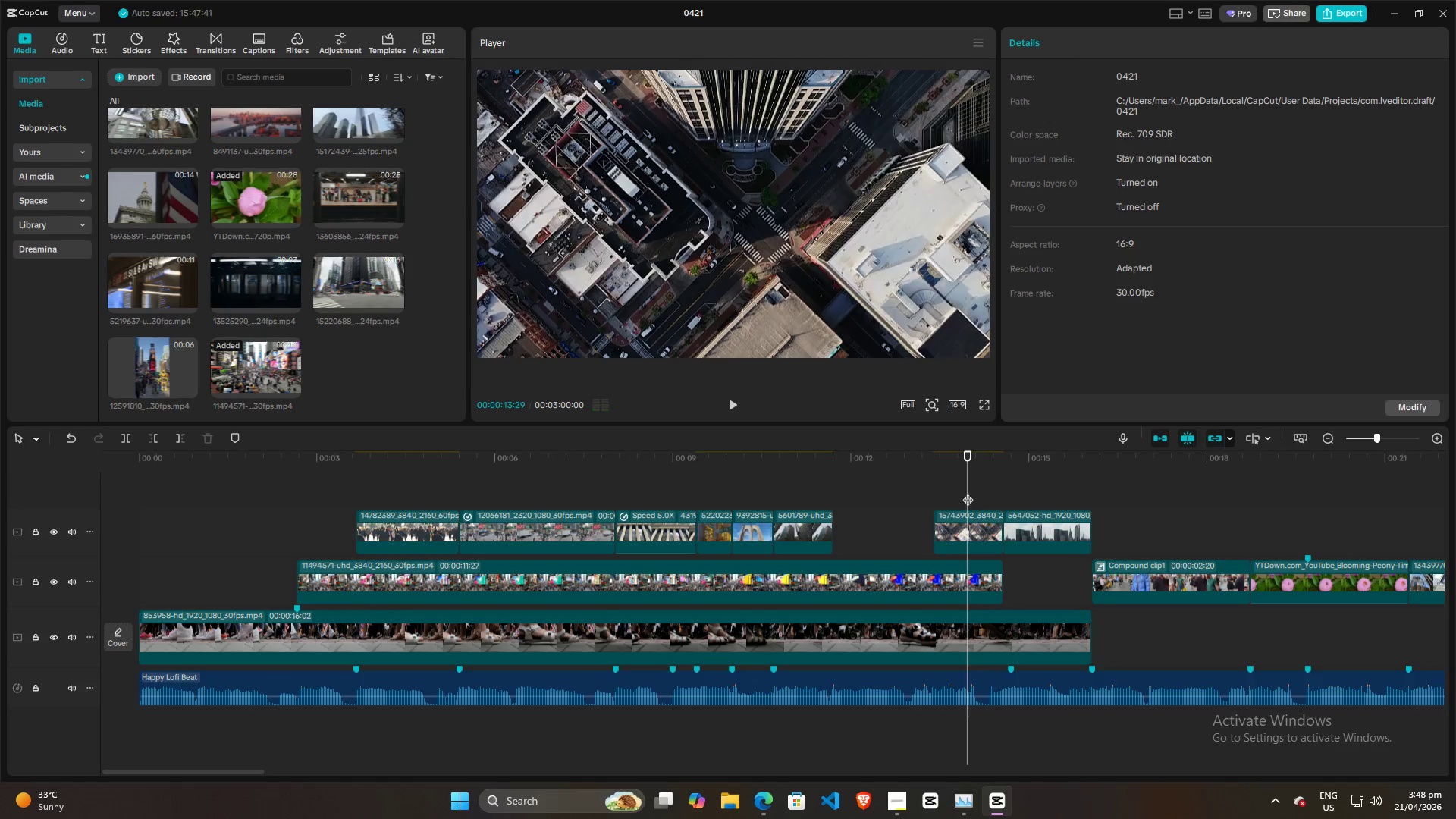 
key(Space)
 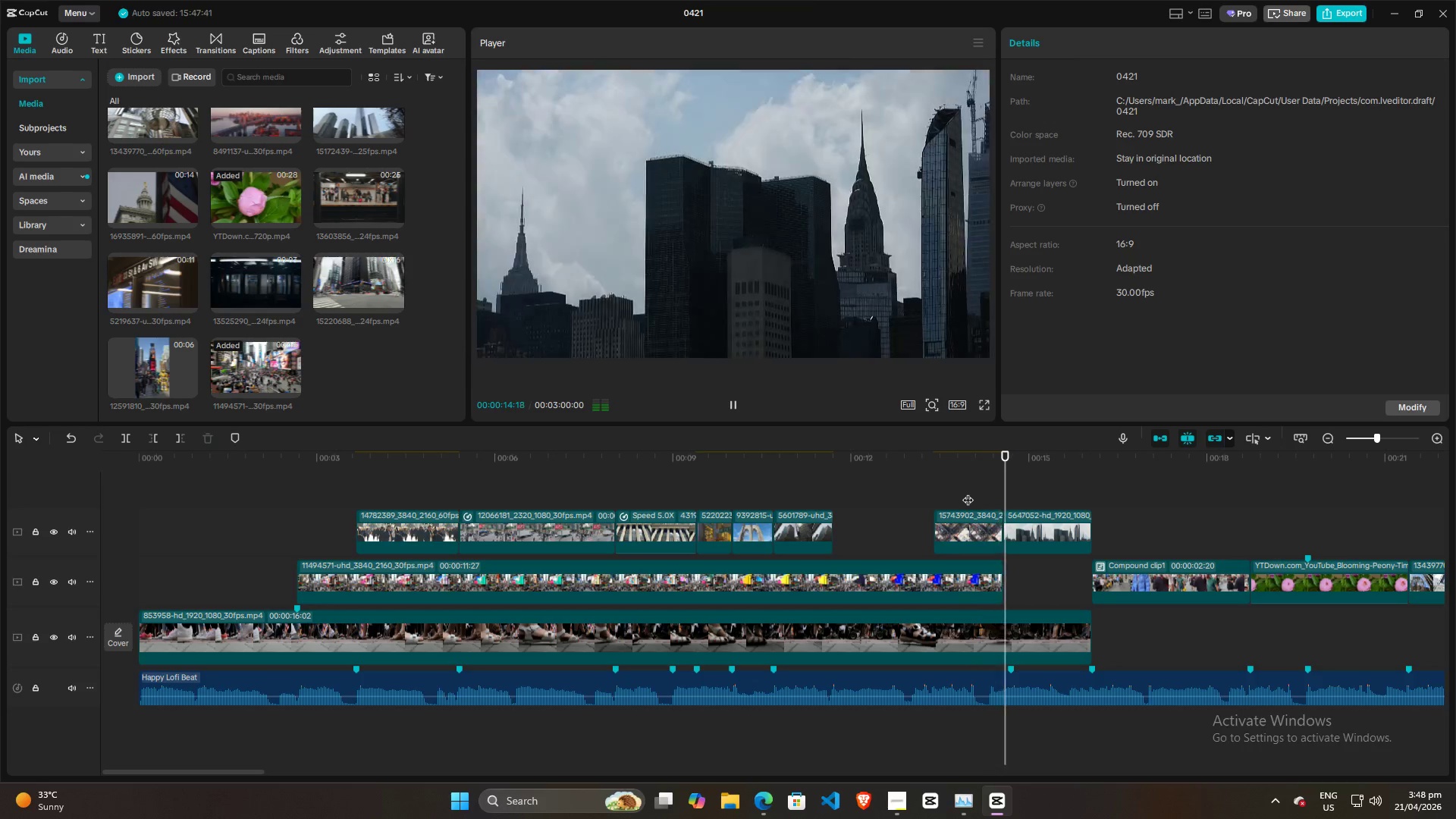 
key(Space)
 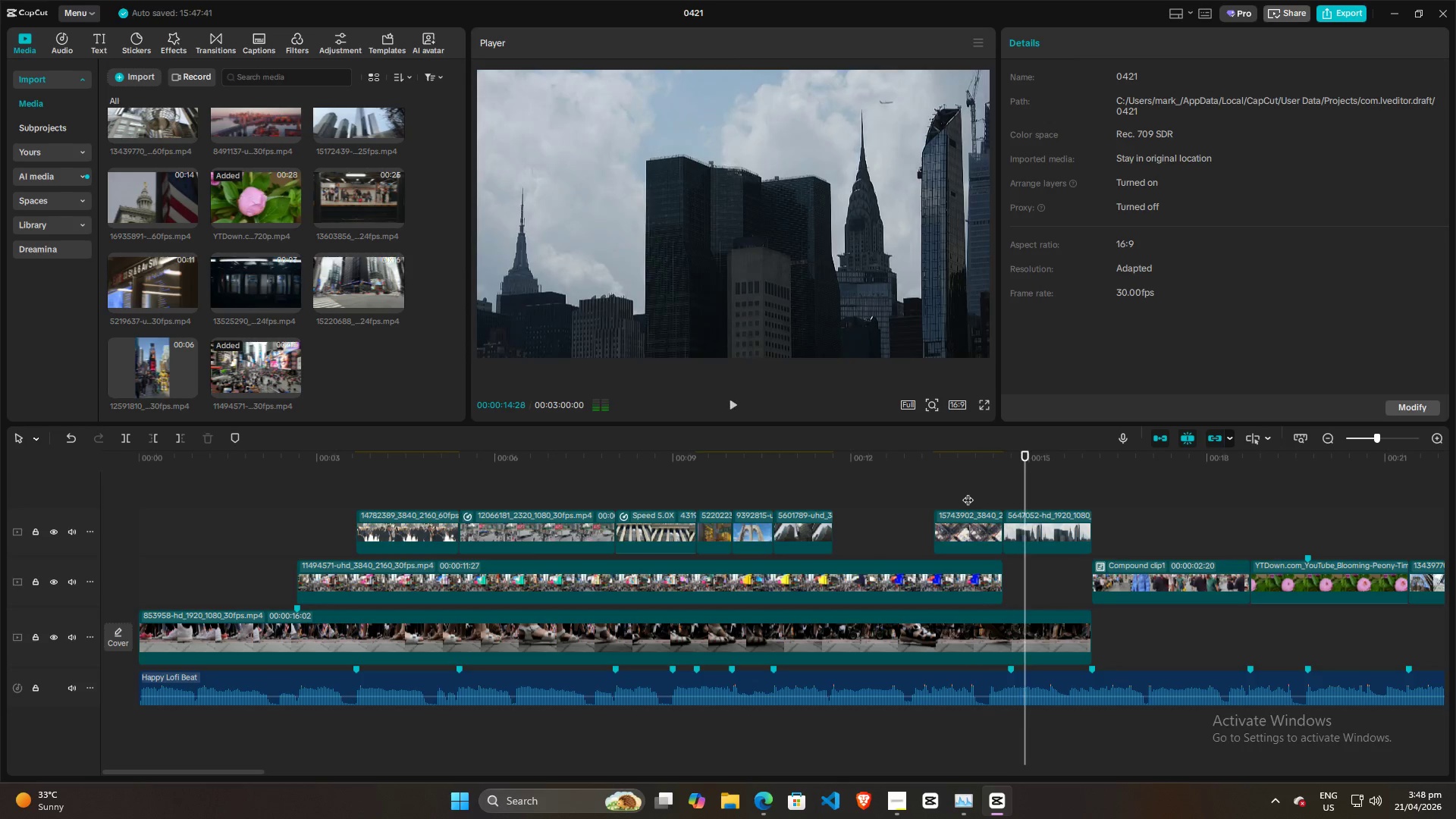 
left_click([968, 492])
 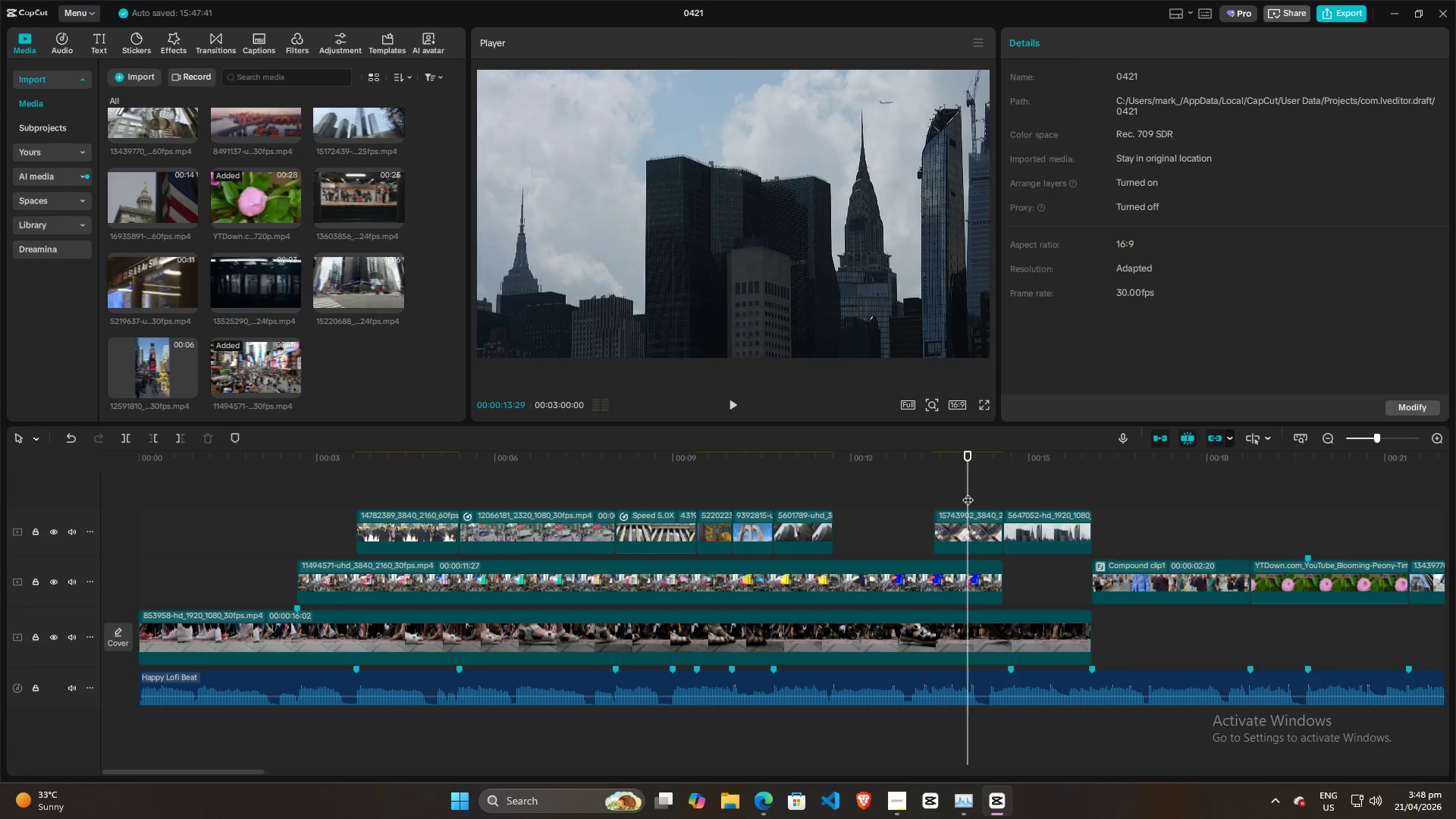 
key(Space)
 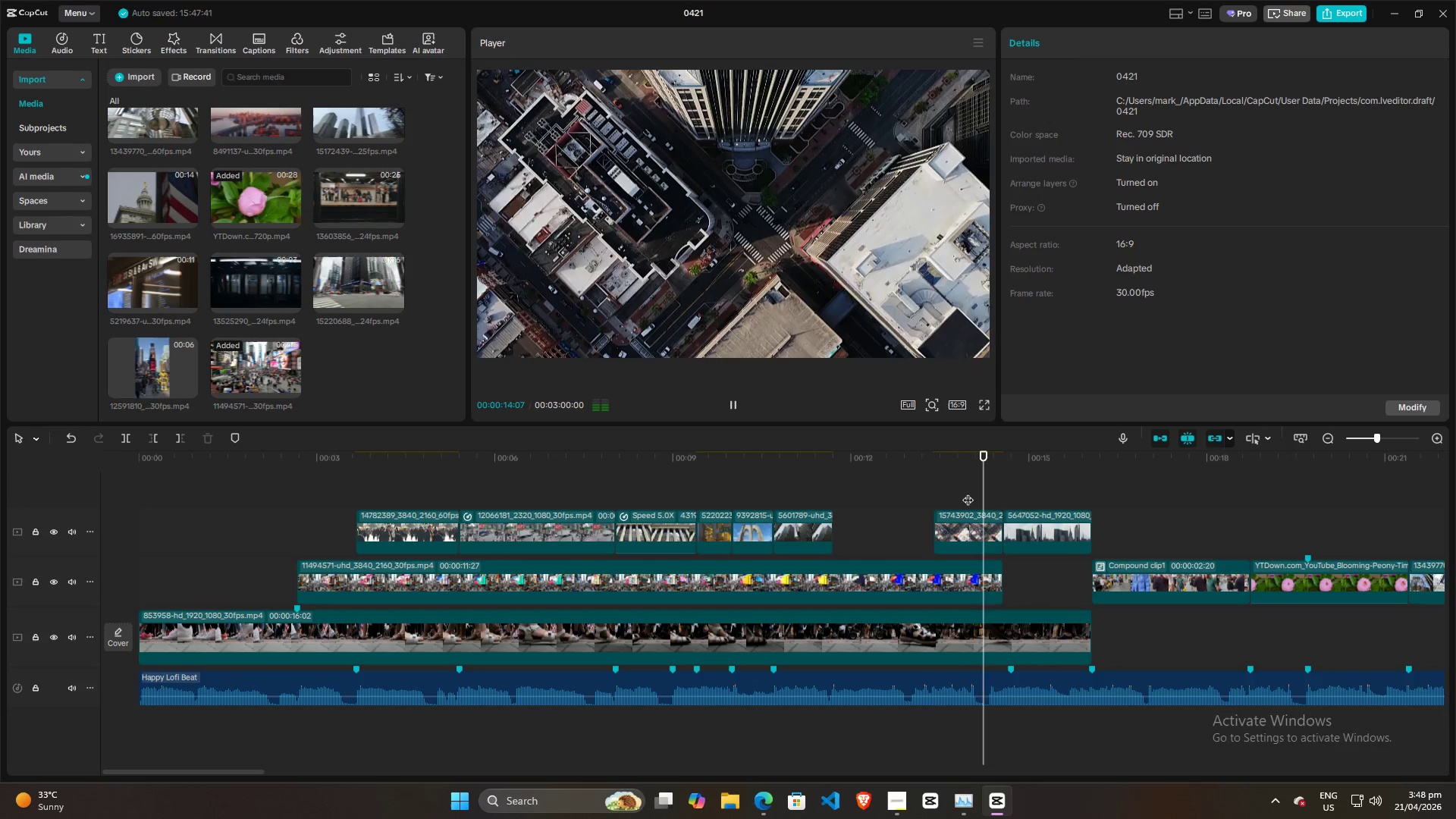 
key(Space)
 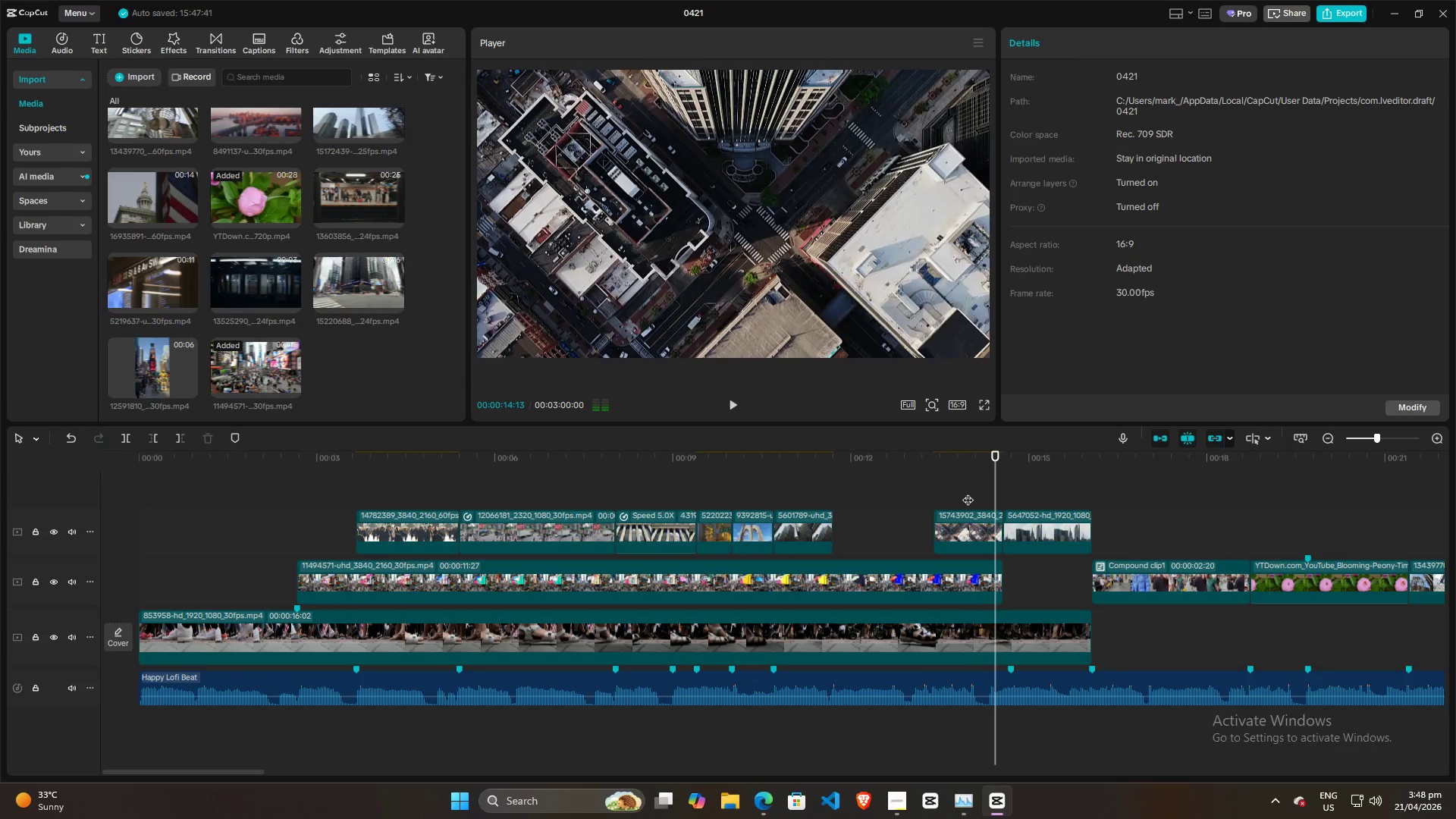 
left_click([968, 492])
 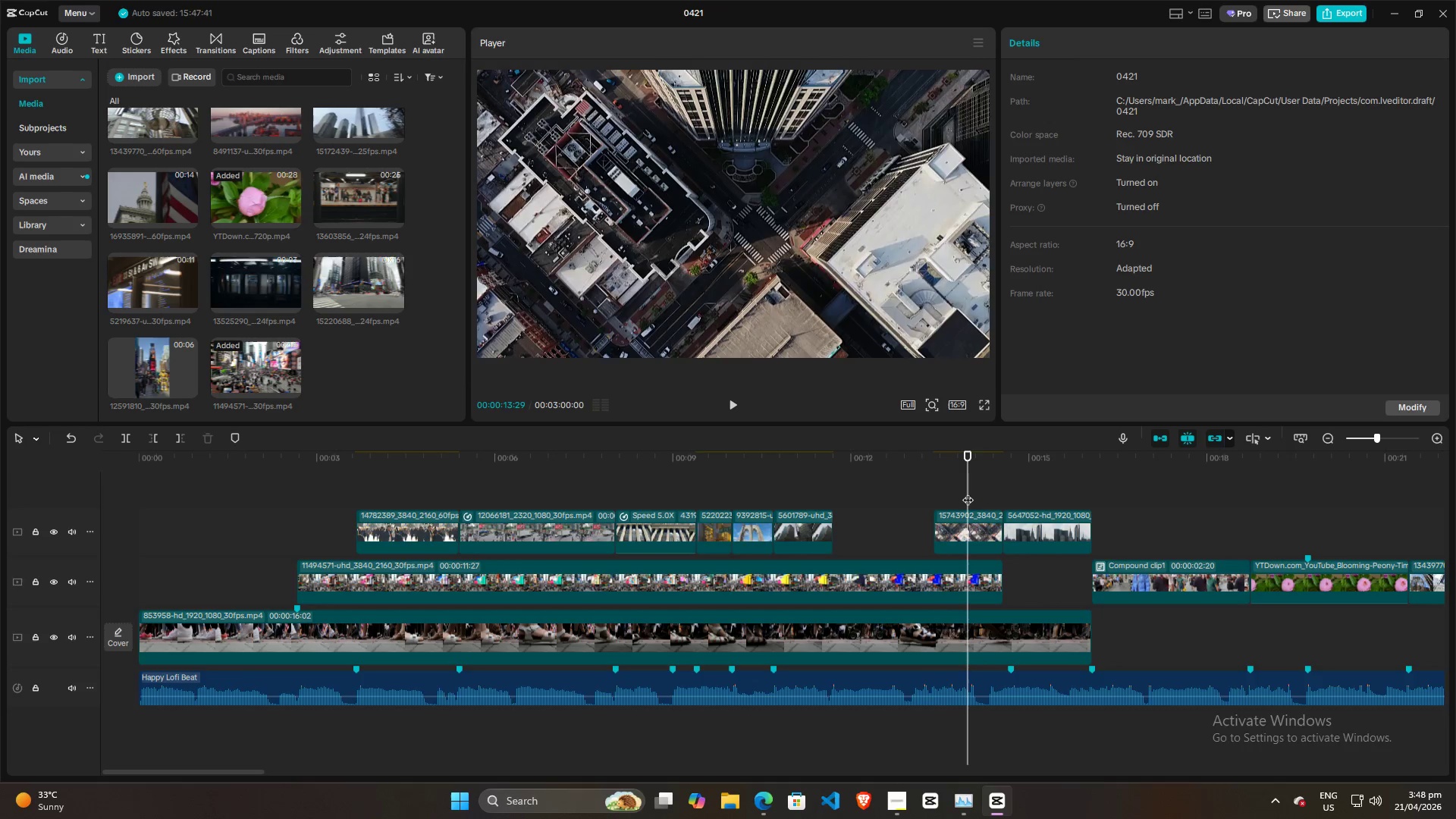 
key(Space)
 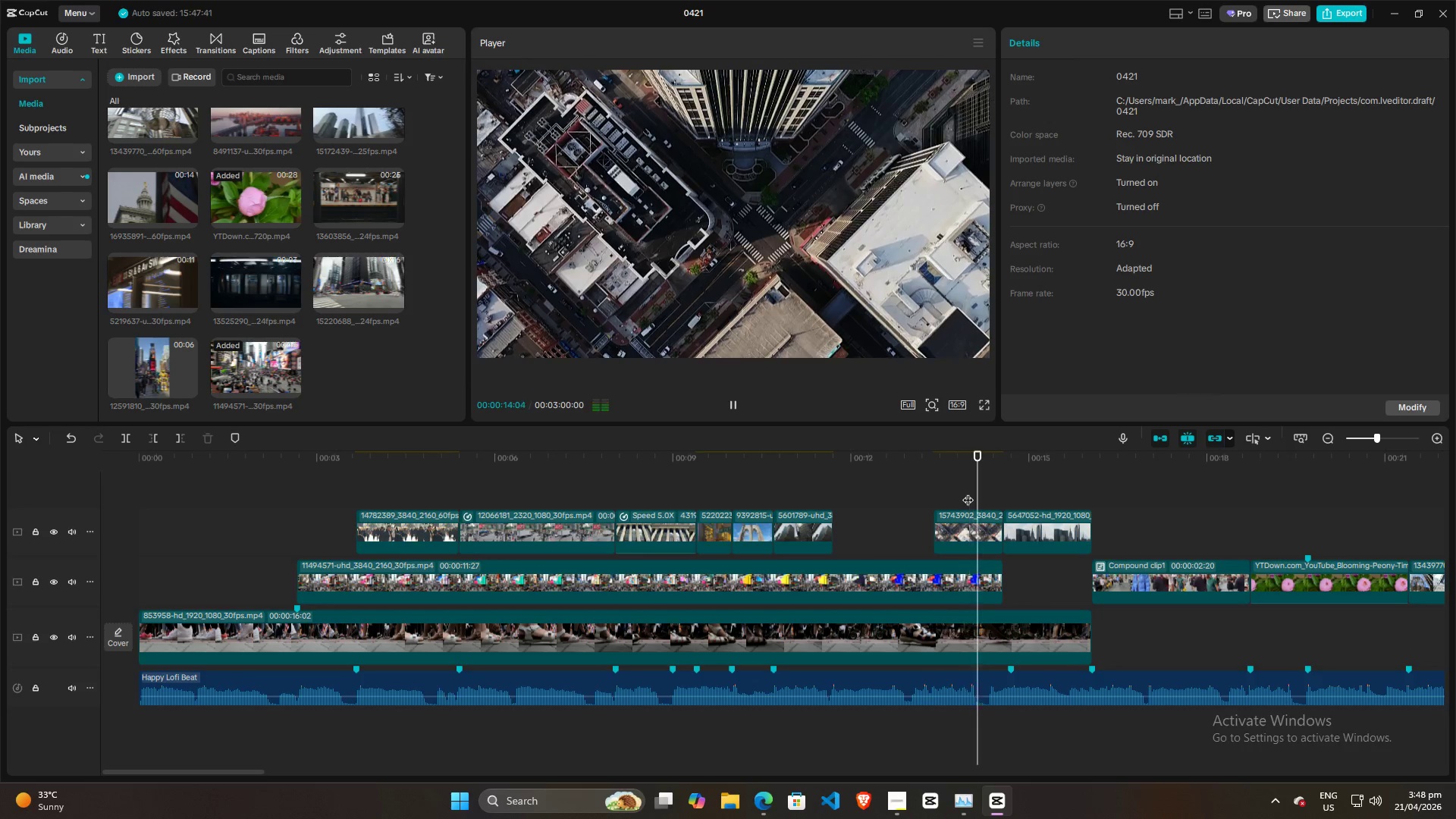 
key(Space)
 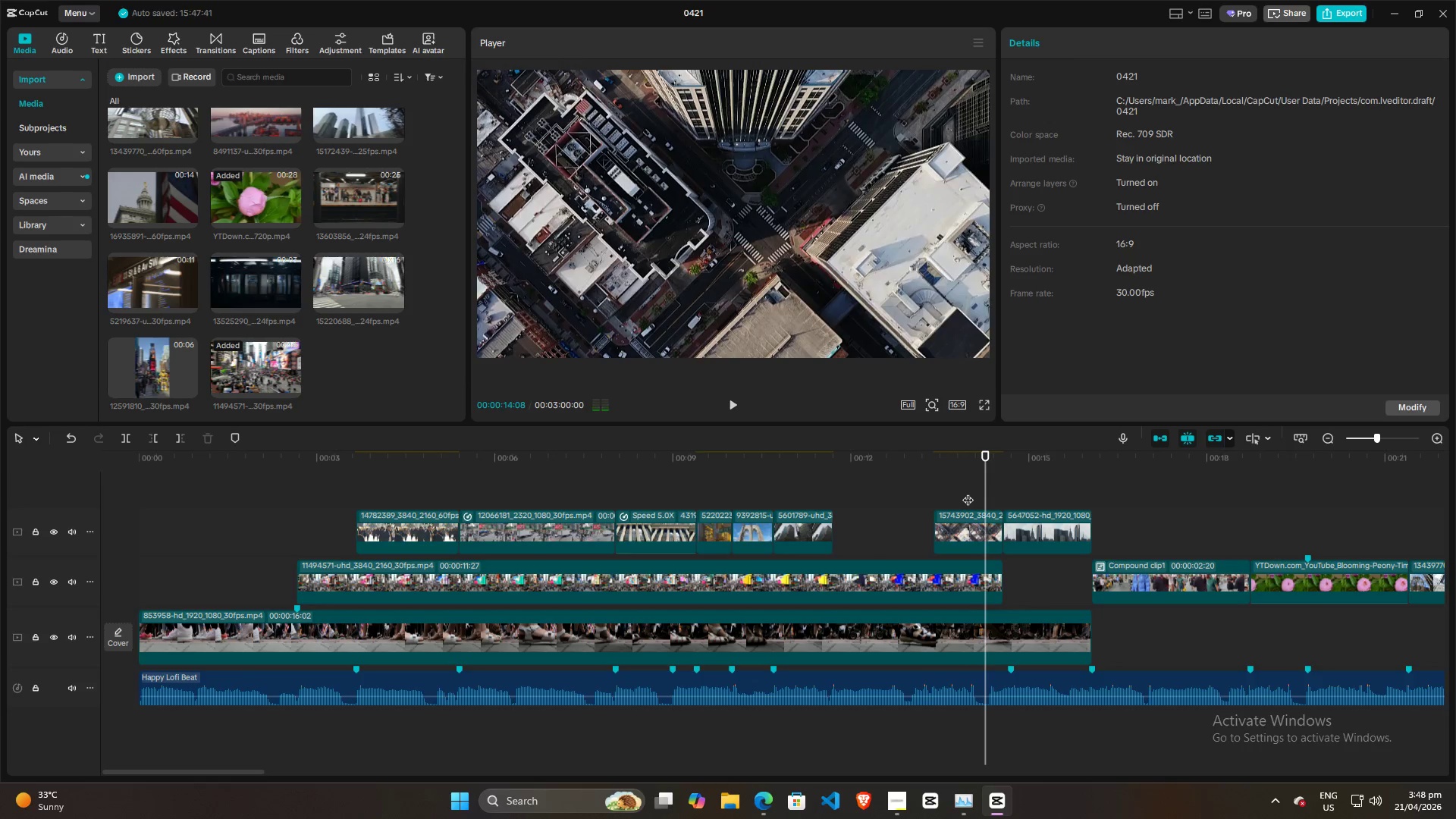 
key(Space)
 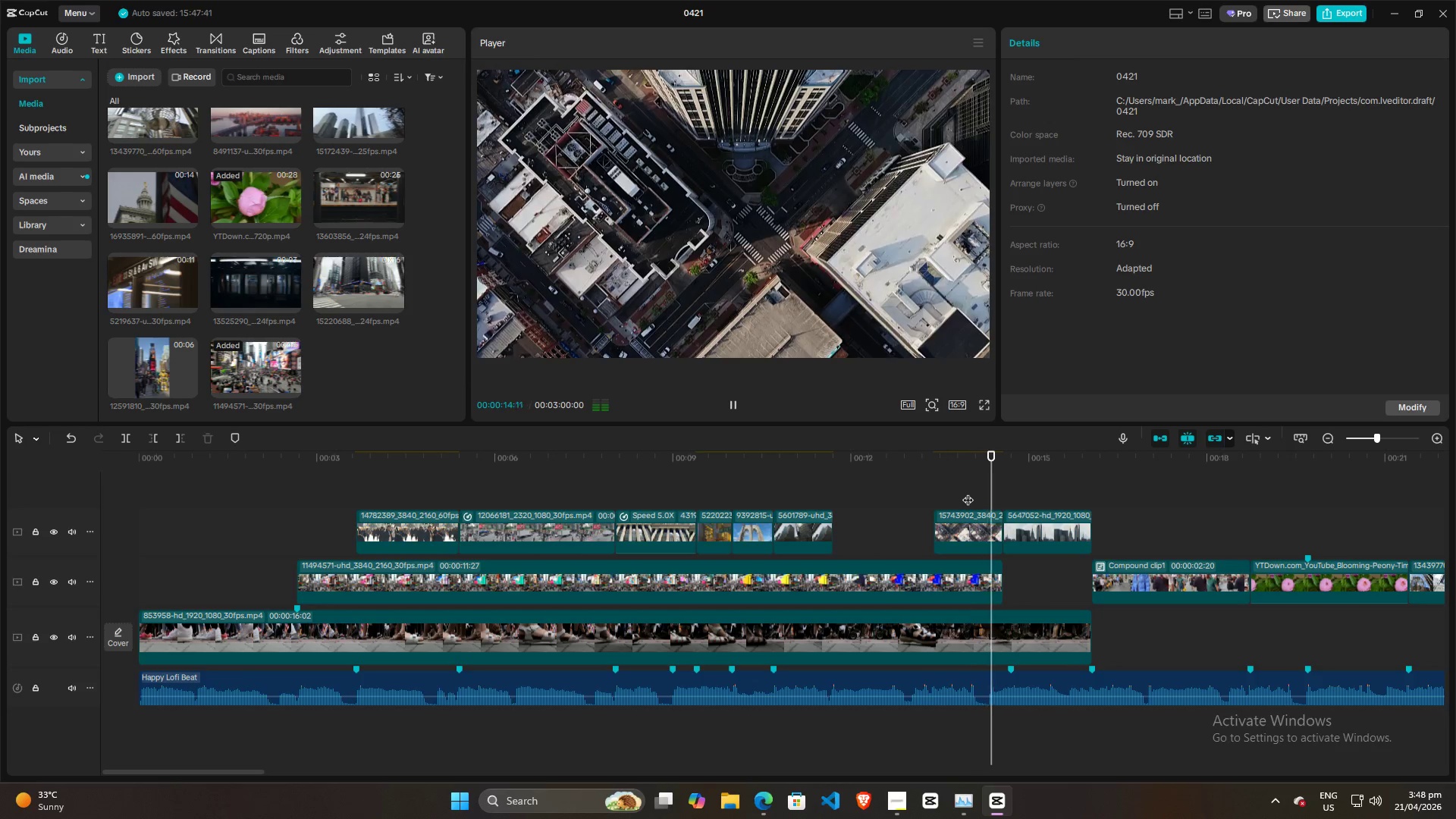 
key(Space)
 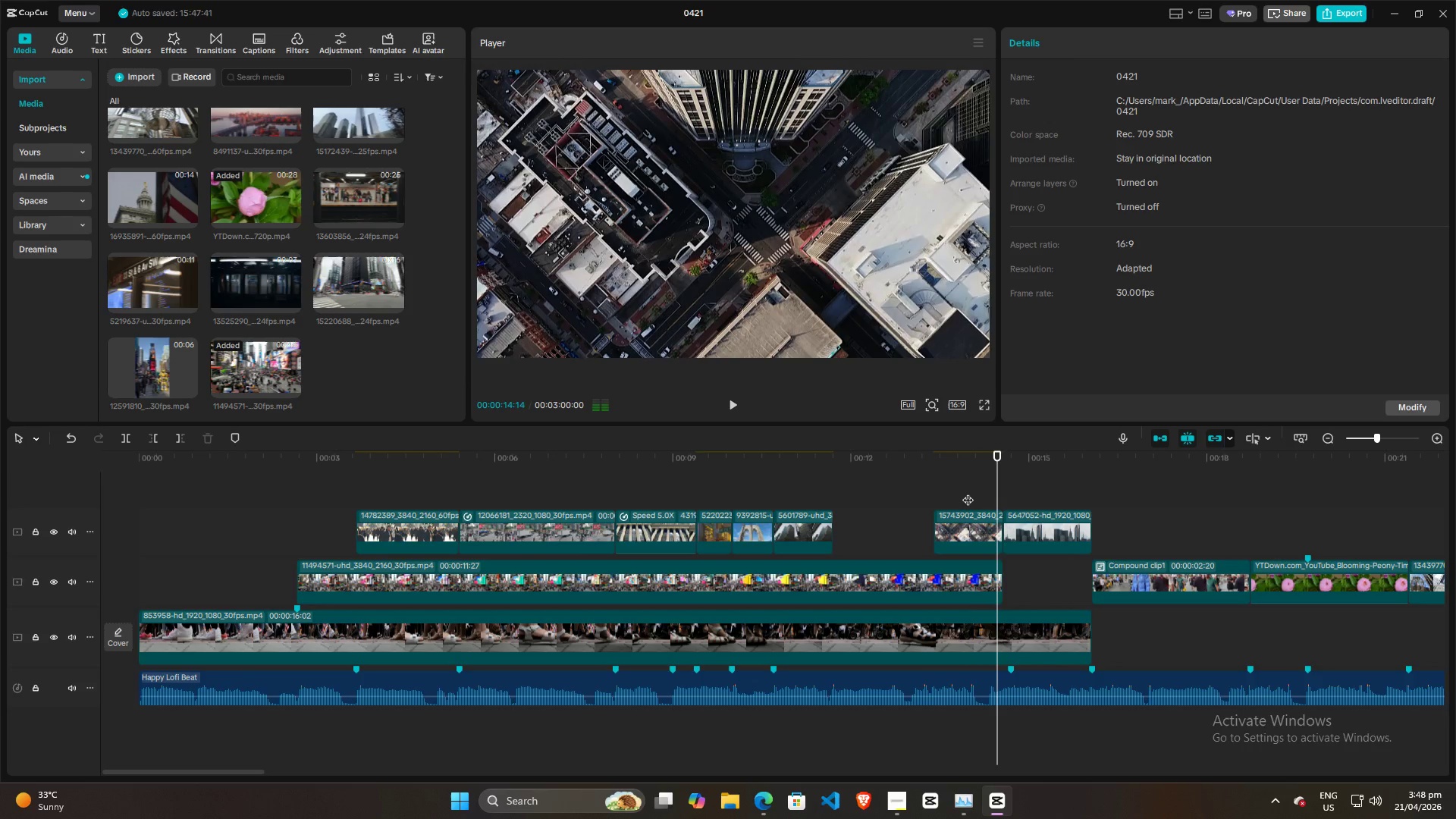 
left_click([968, 492])
 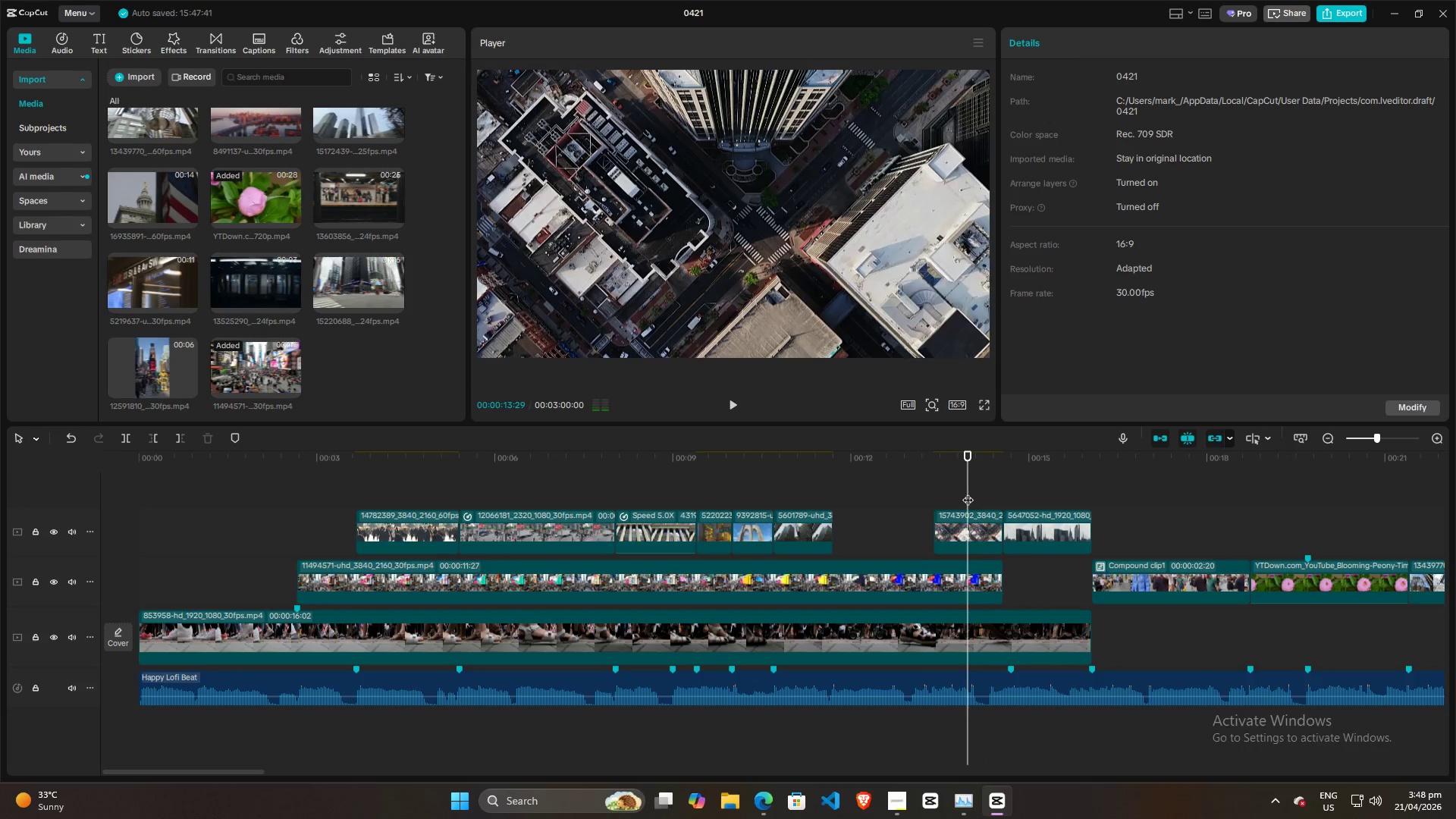 
key(Space)
 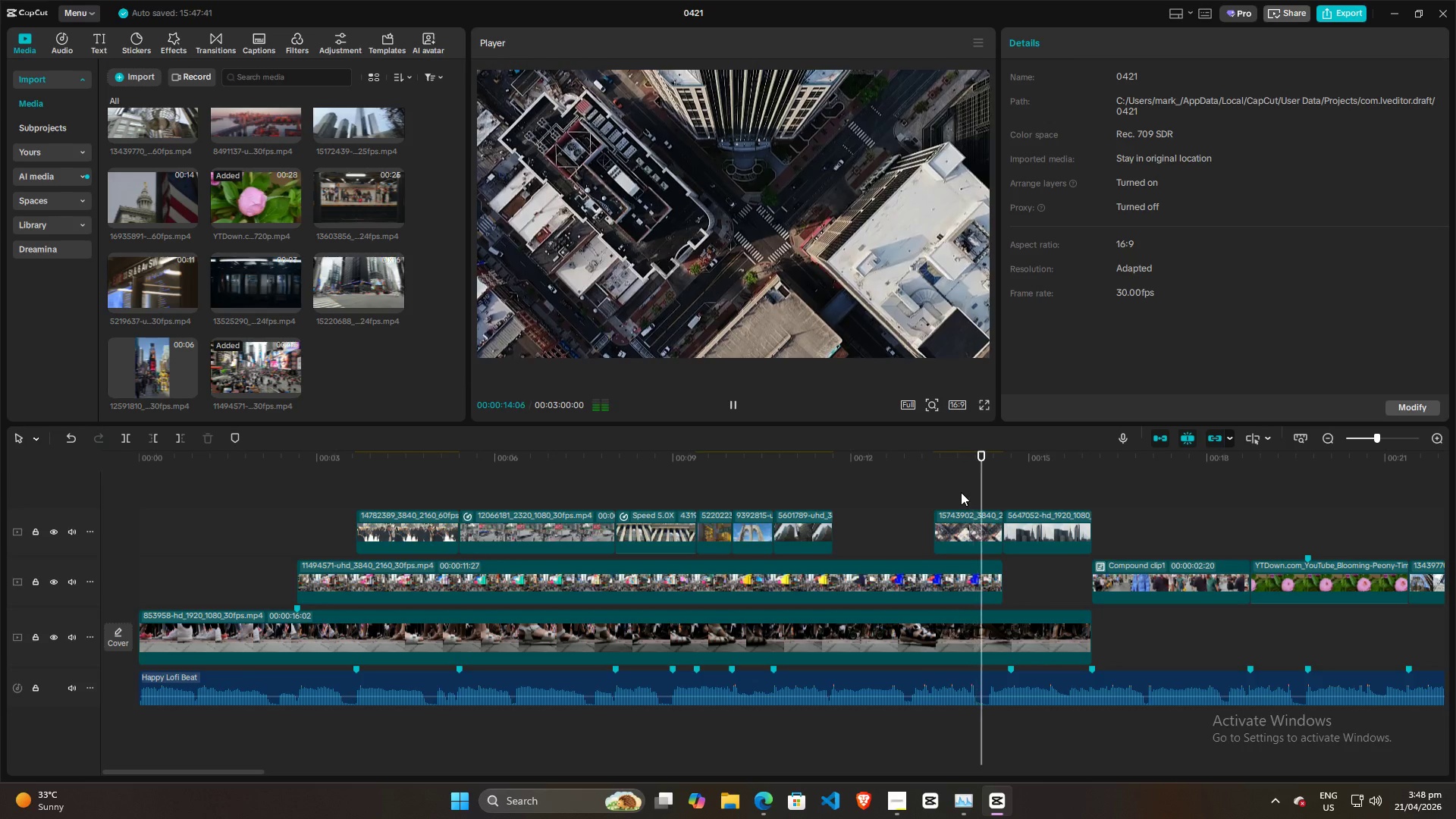 
key(Space)
 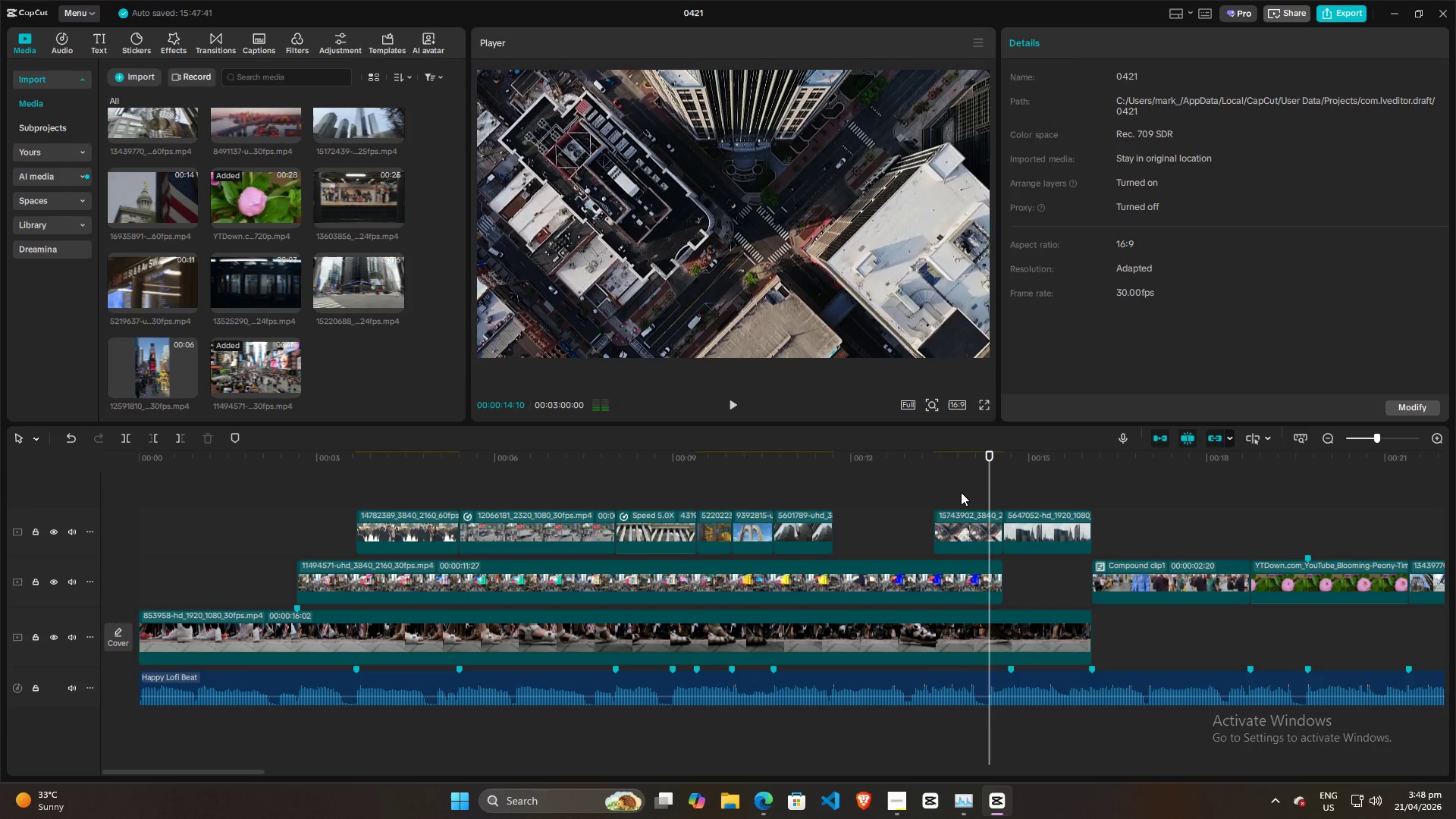 
left_click([961, 492])
 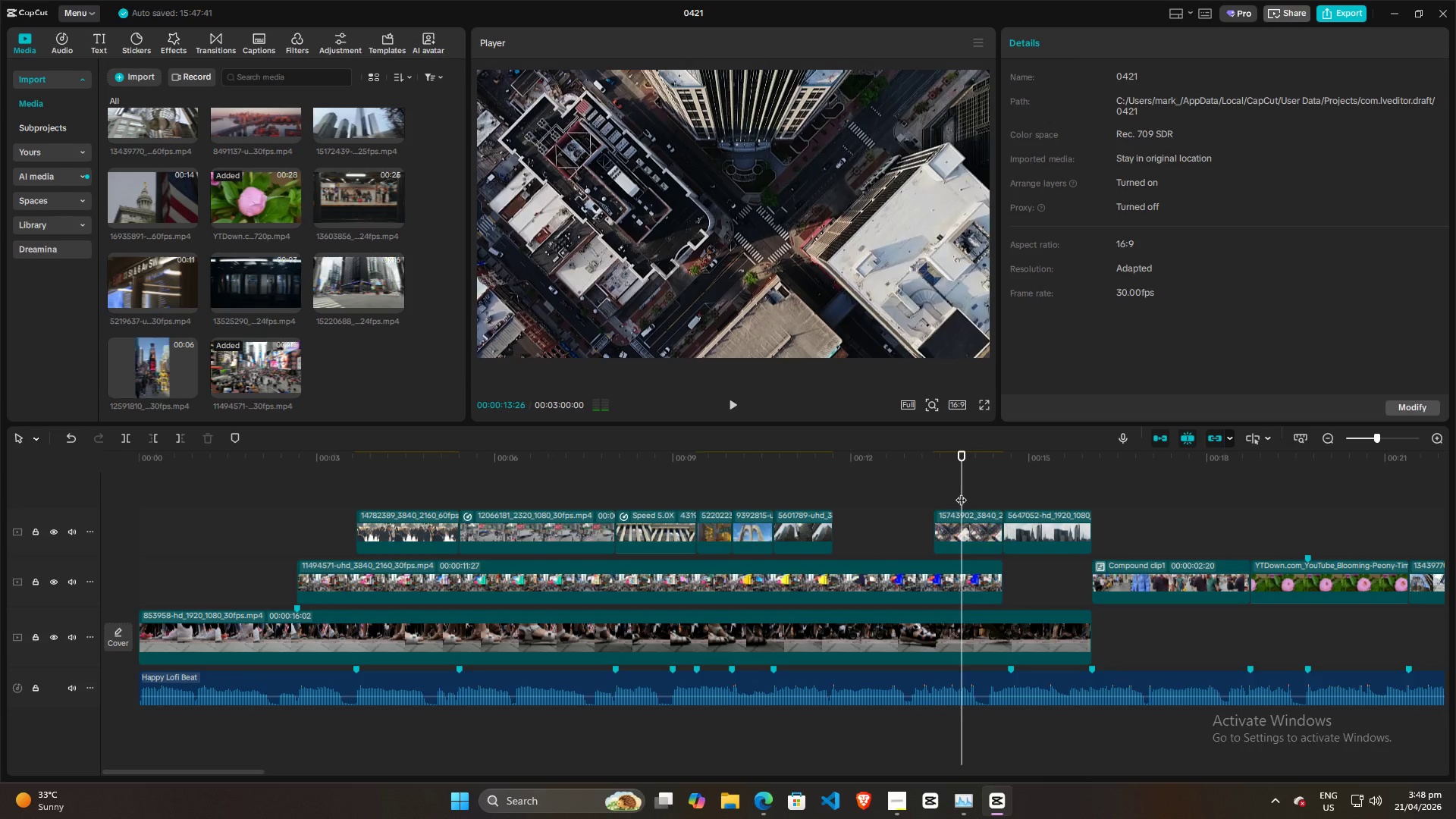 
key(Space)
 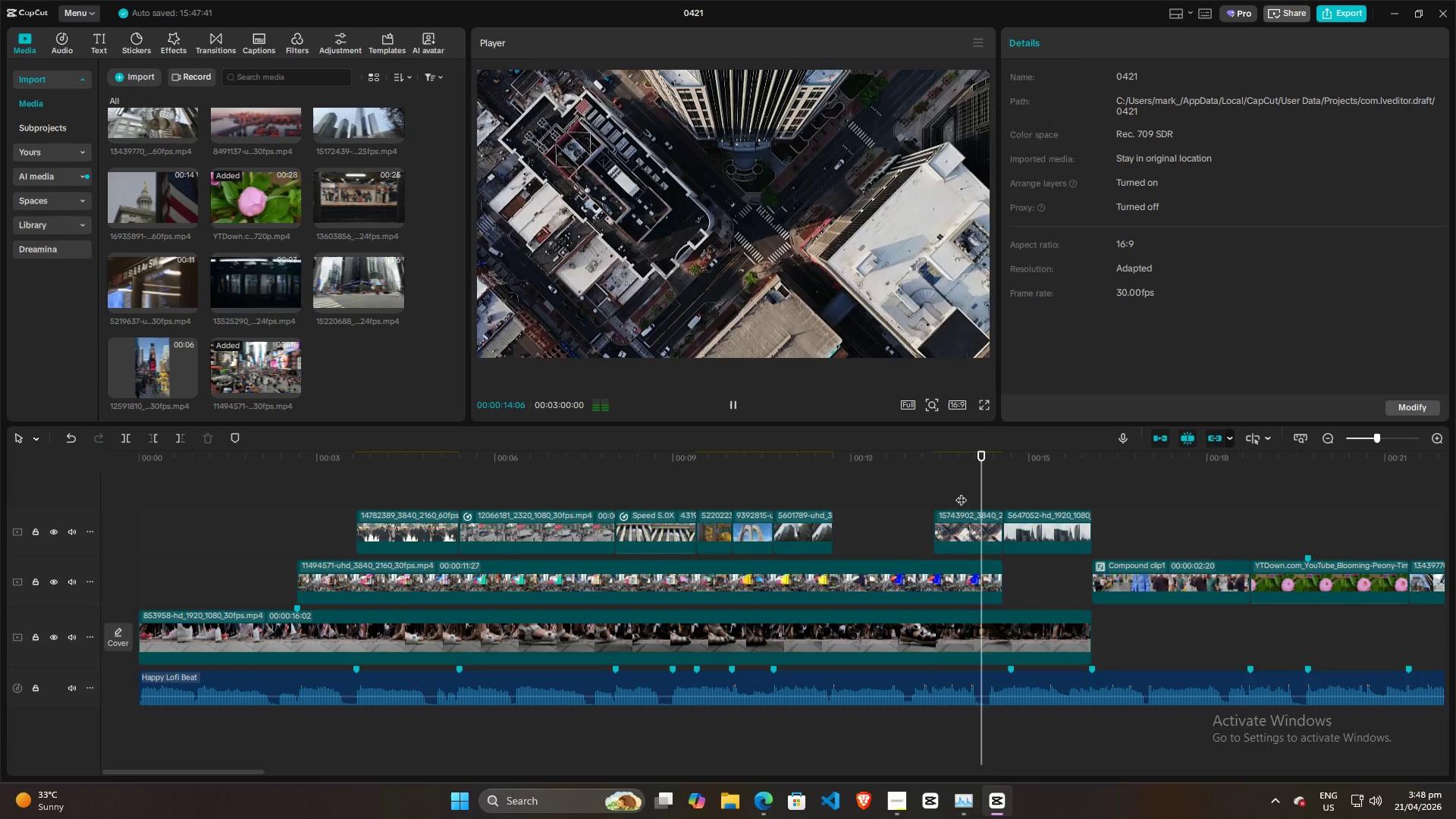 
key(Space)
 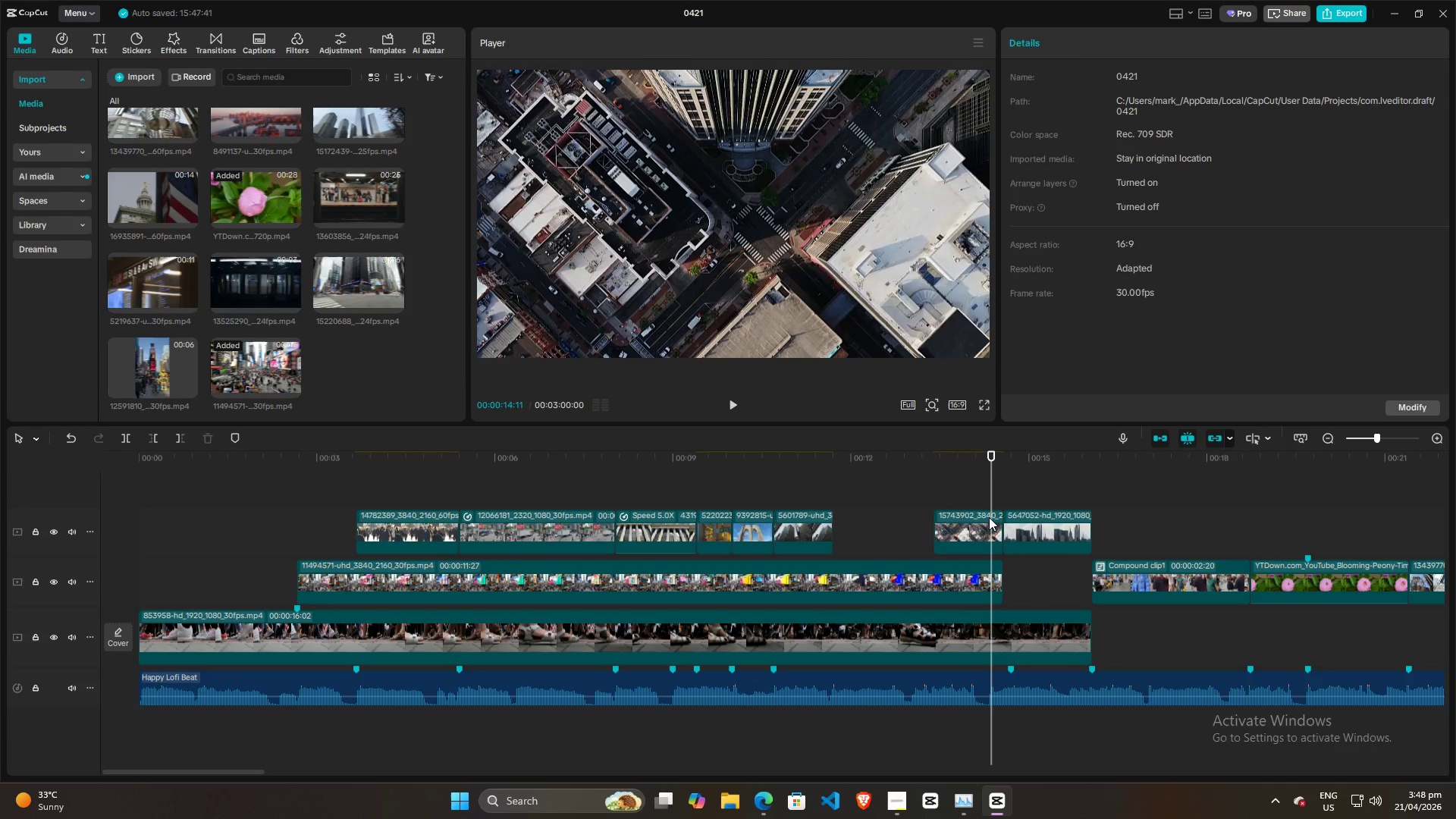 
left_click([974, 532])
 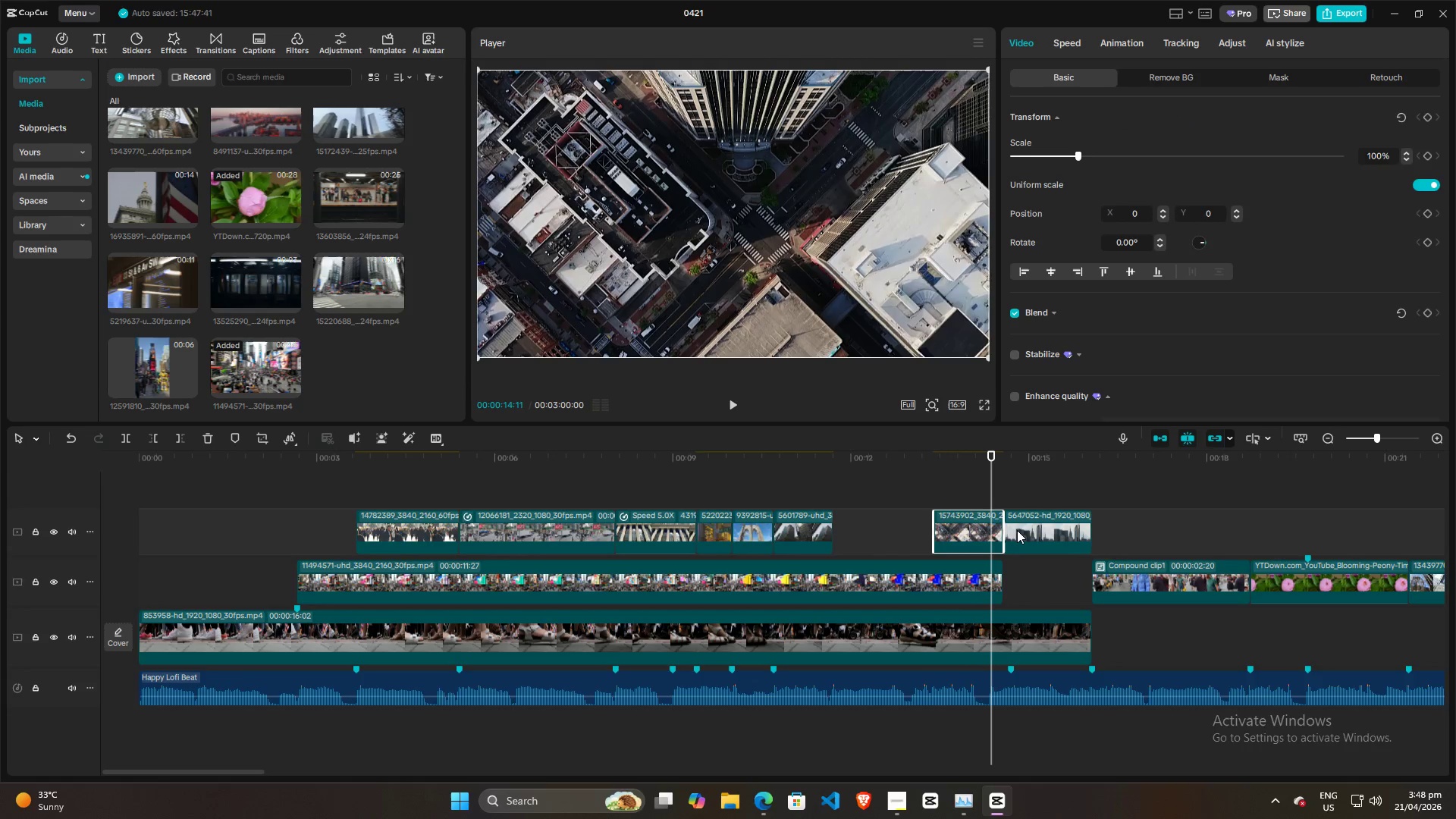 
key(Q)
 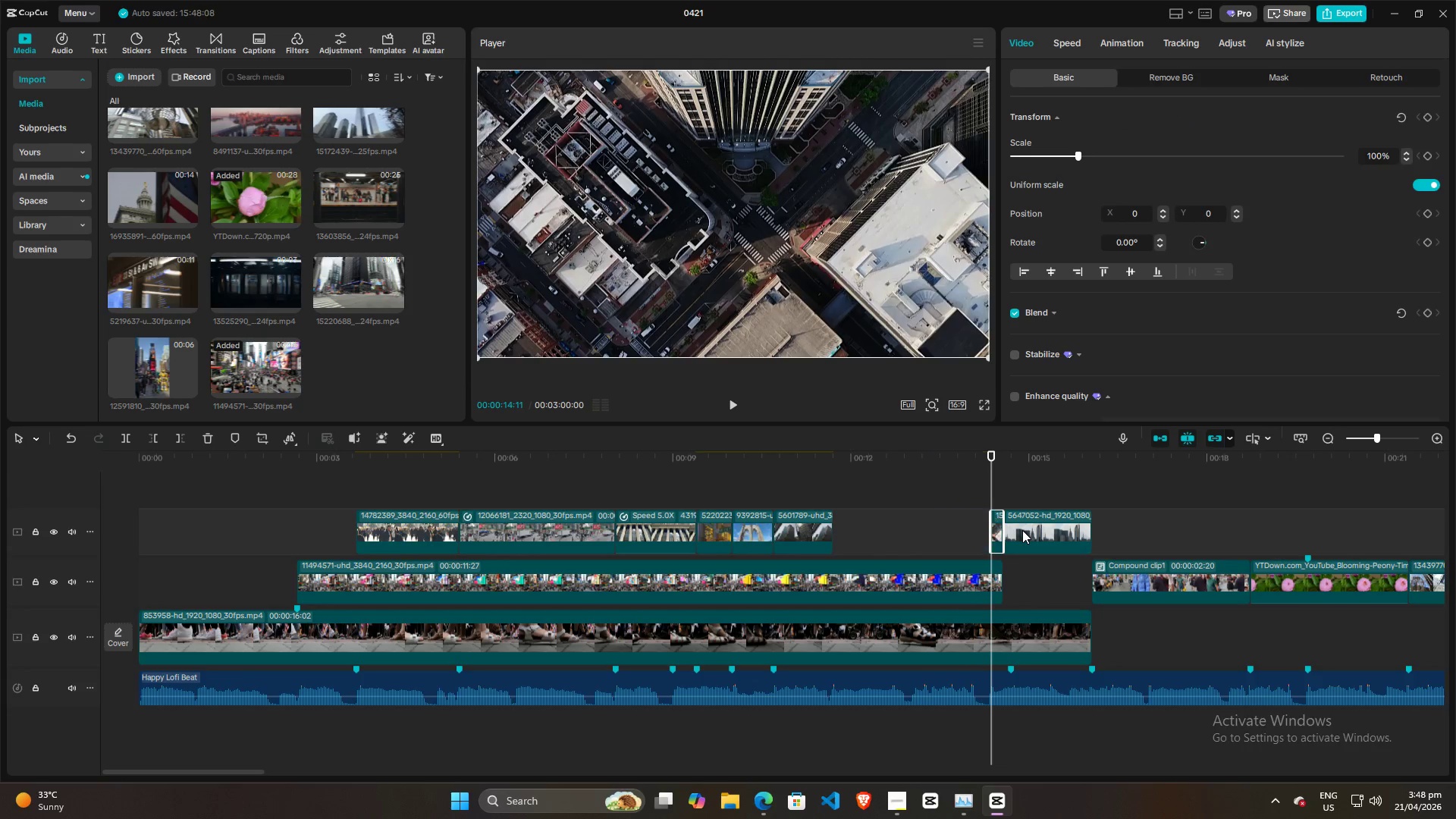 
left_click([1022, 530])
 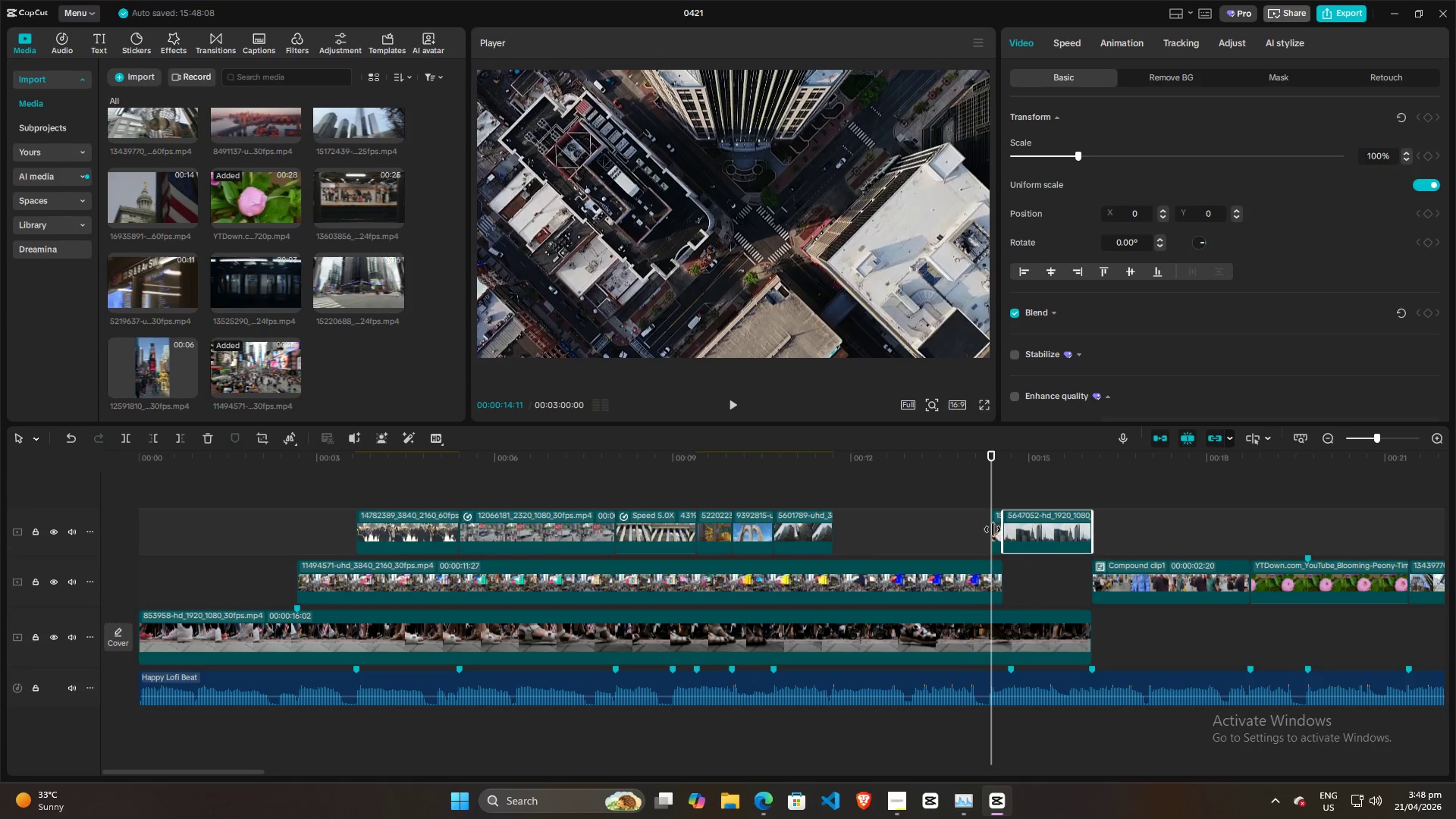 
key(Control+Z)
 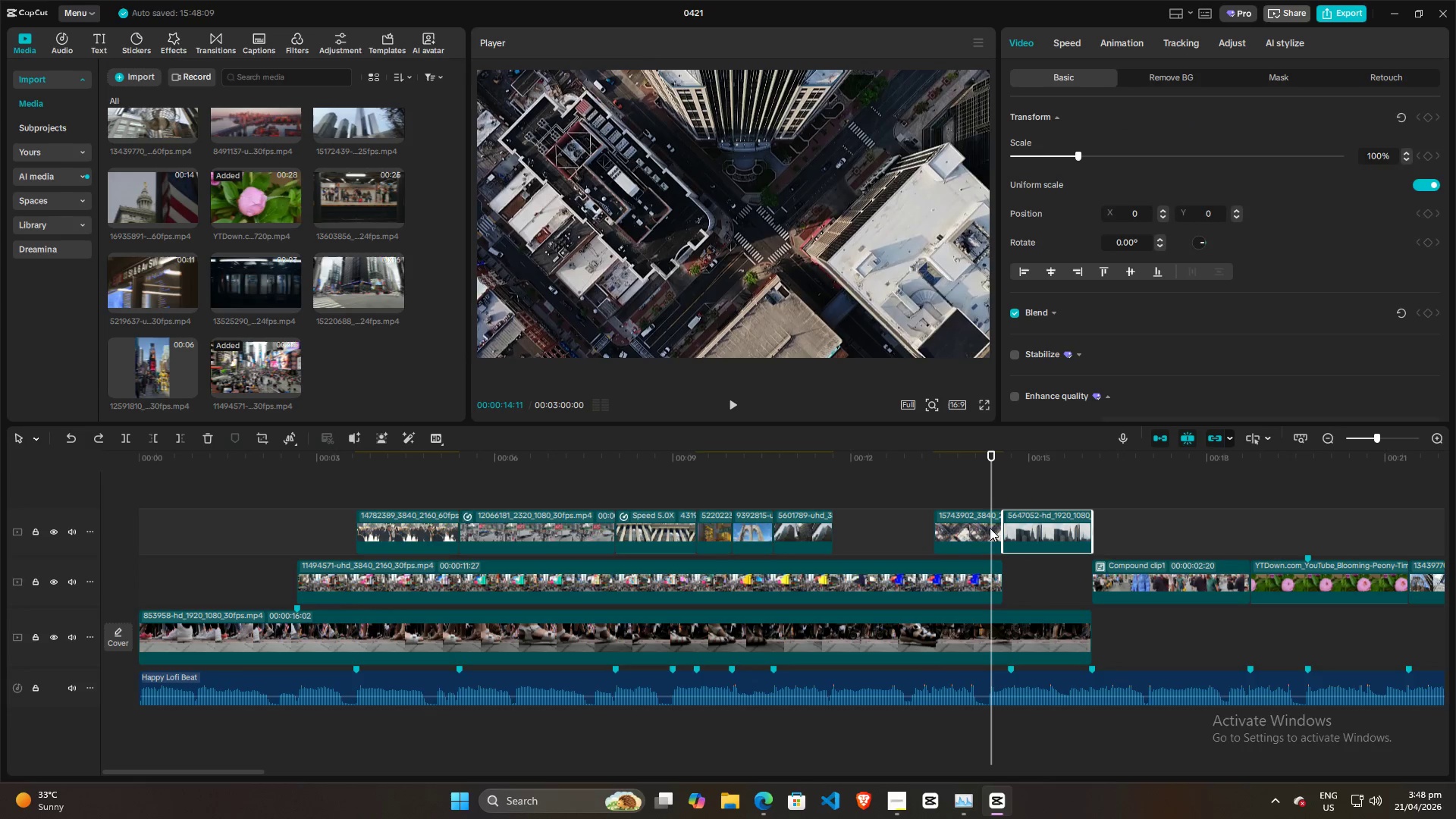 
left_click([987, 528])
 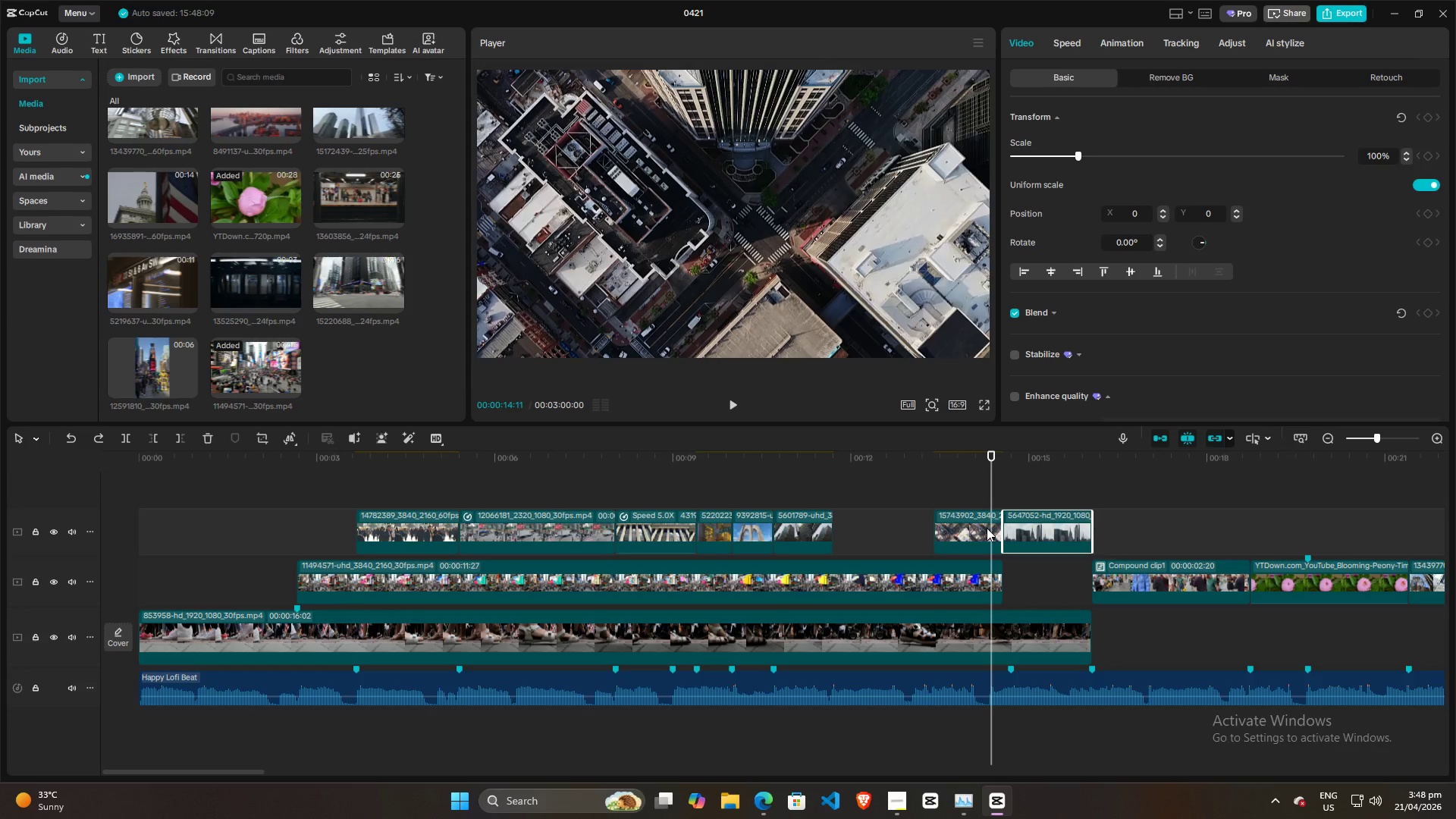 
key(W)
 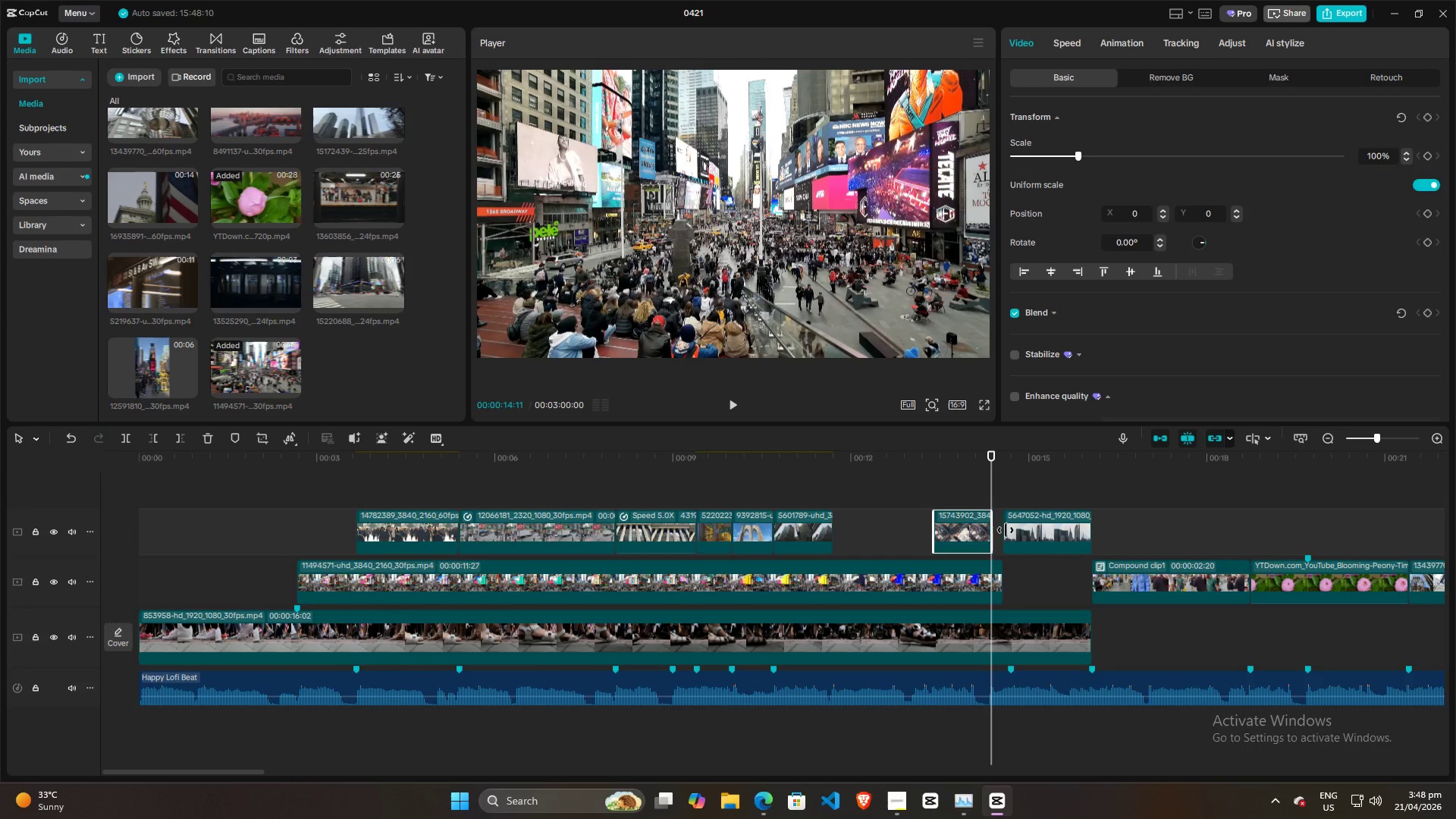 
left_click_drag(start_coordinate=[1006, 530], to_coordinate=[989, 531])
 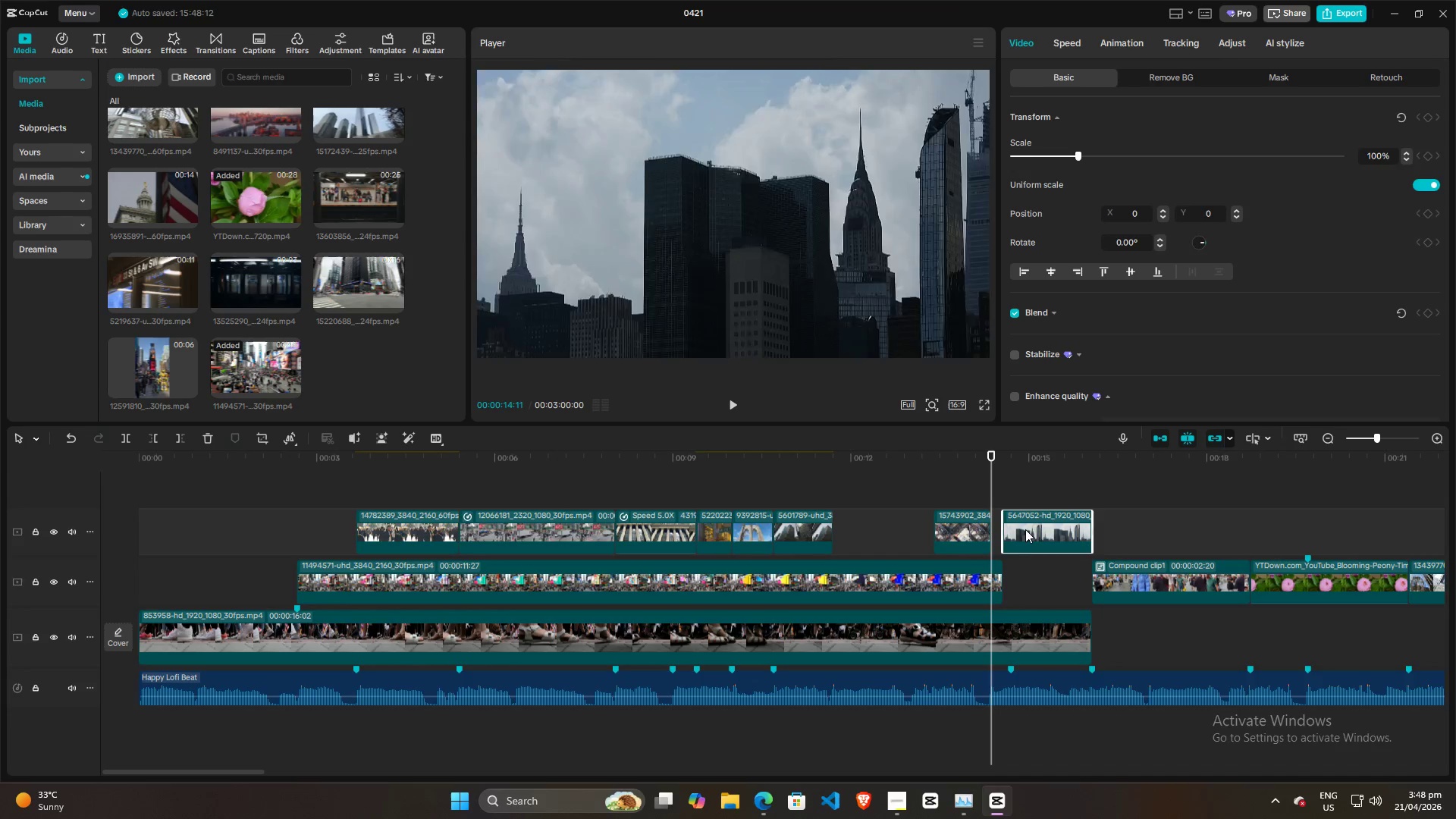 
left_click_drag(start_coordinate=[1025, 529], to_coordinate=[1014, 532])
 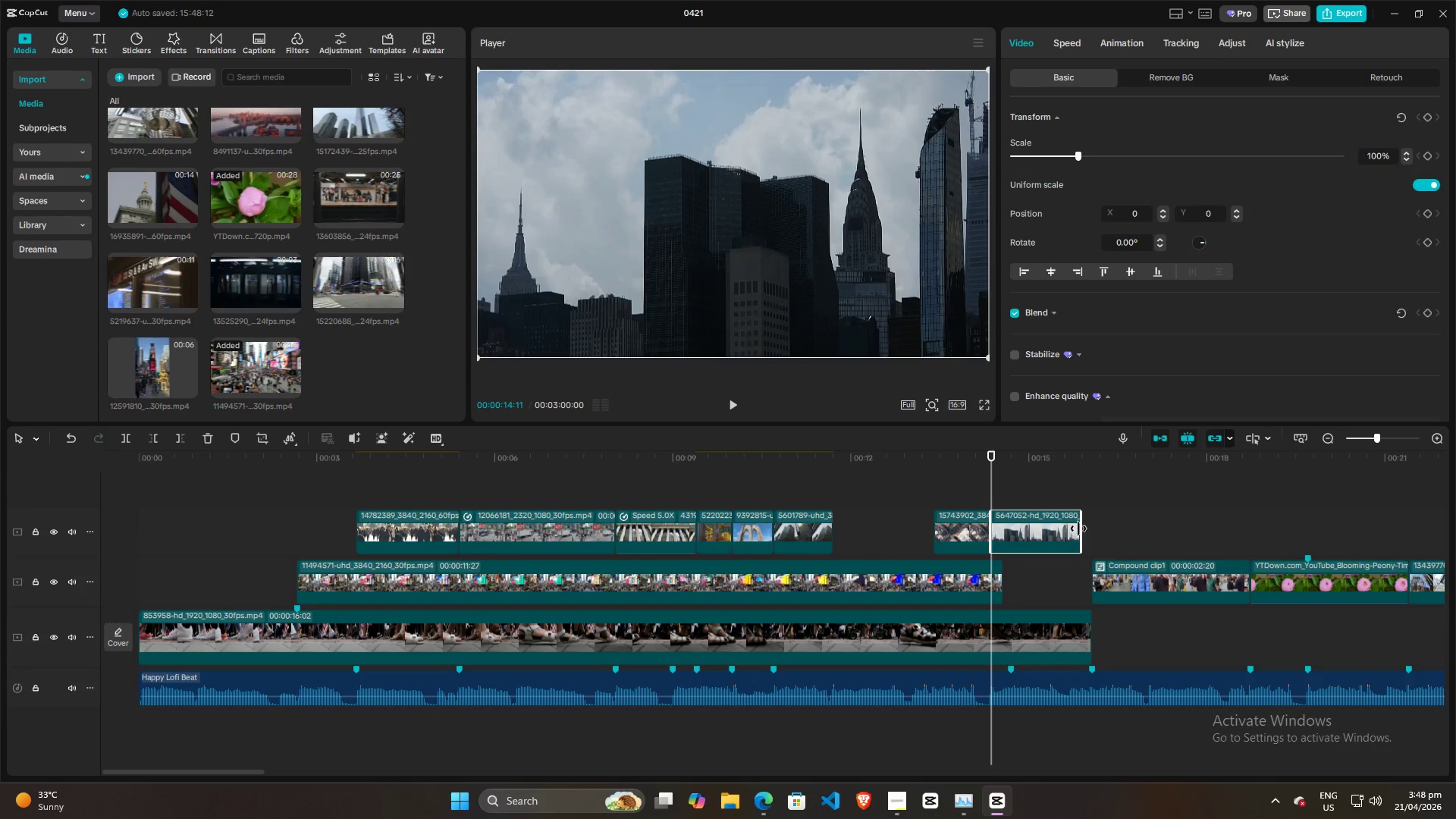 
left_click_drag(start_coordinate=[1079, 529], to_coordinate=[1089, 531])
 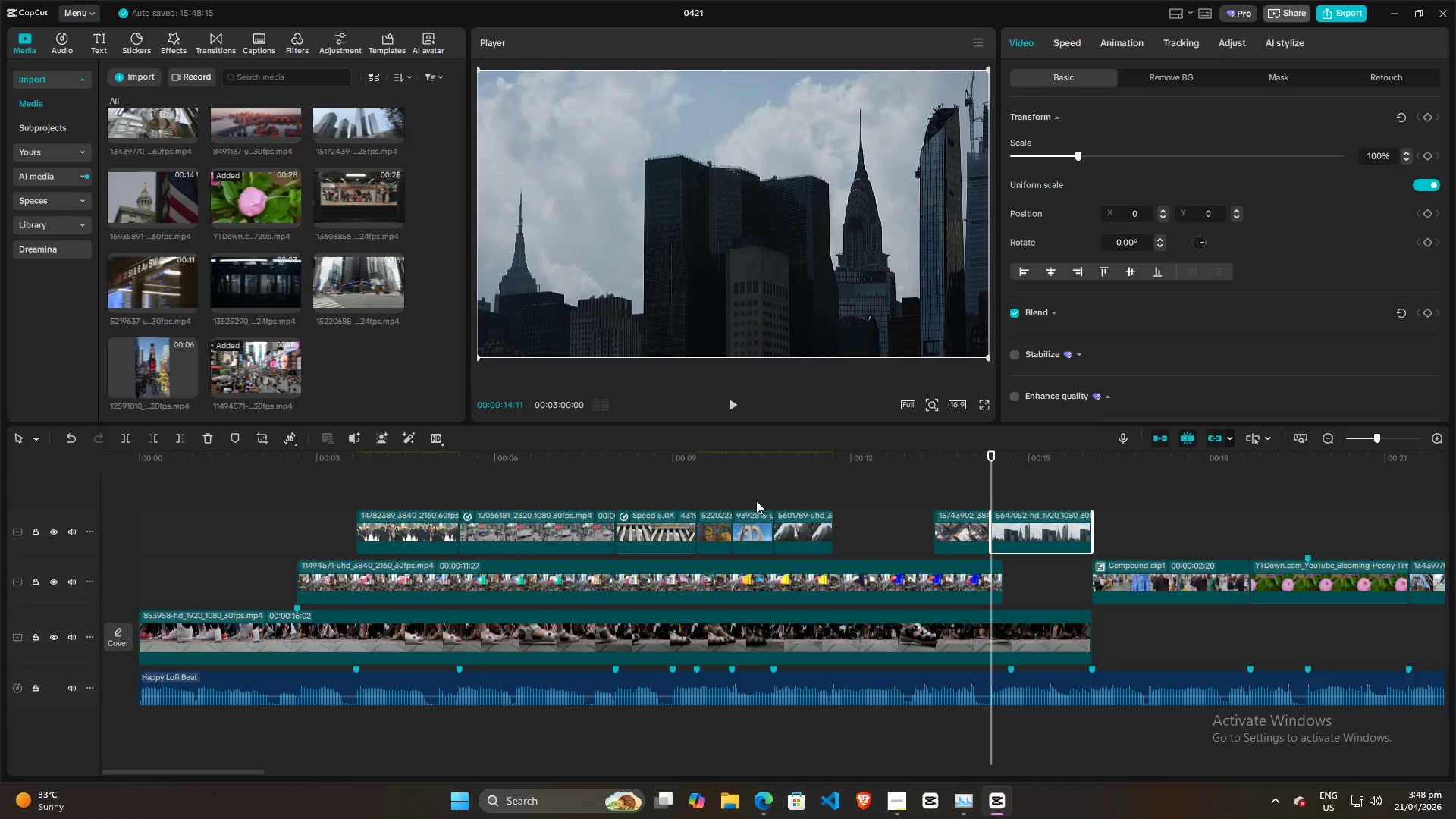 
left_click([649, 502])
 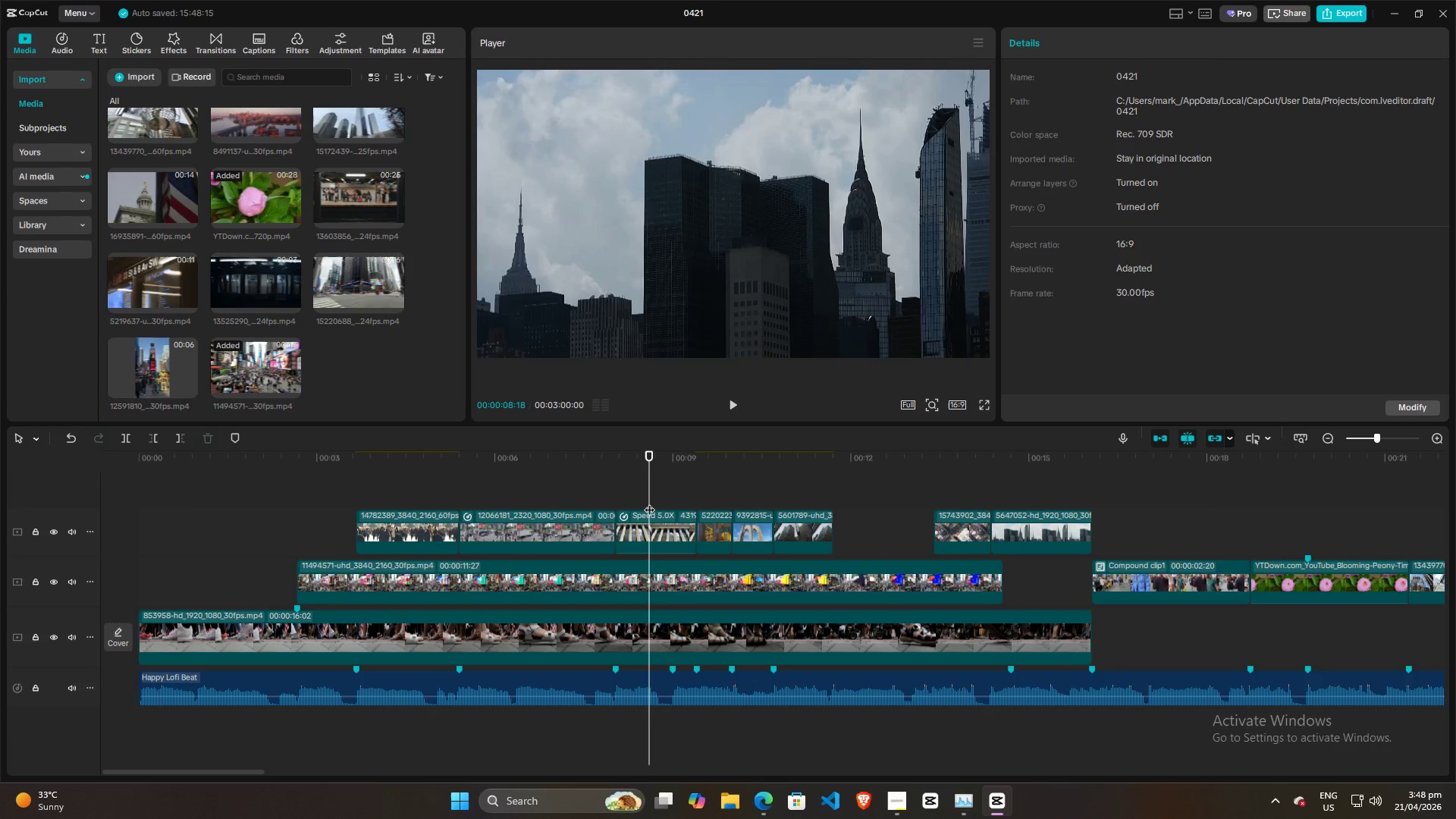 
key(Space)
 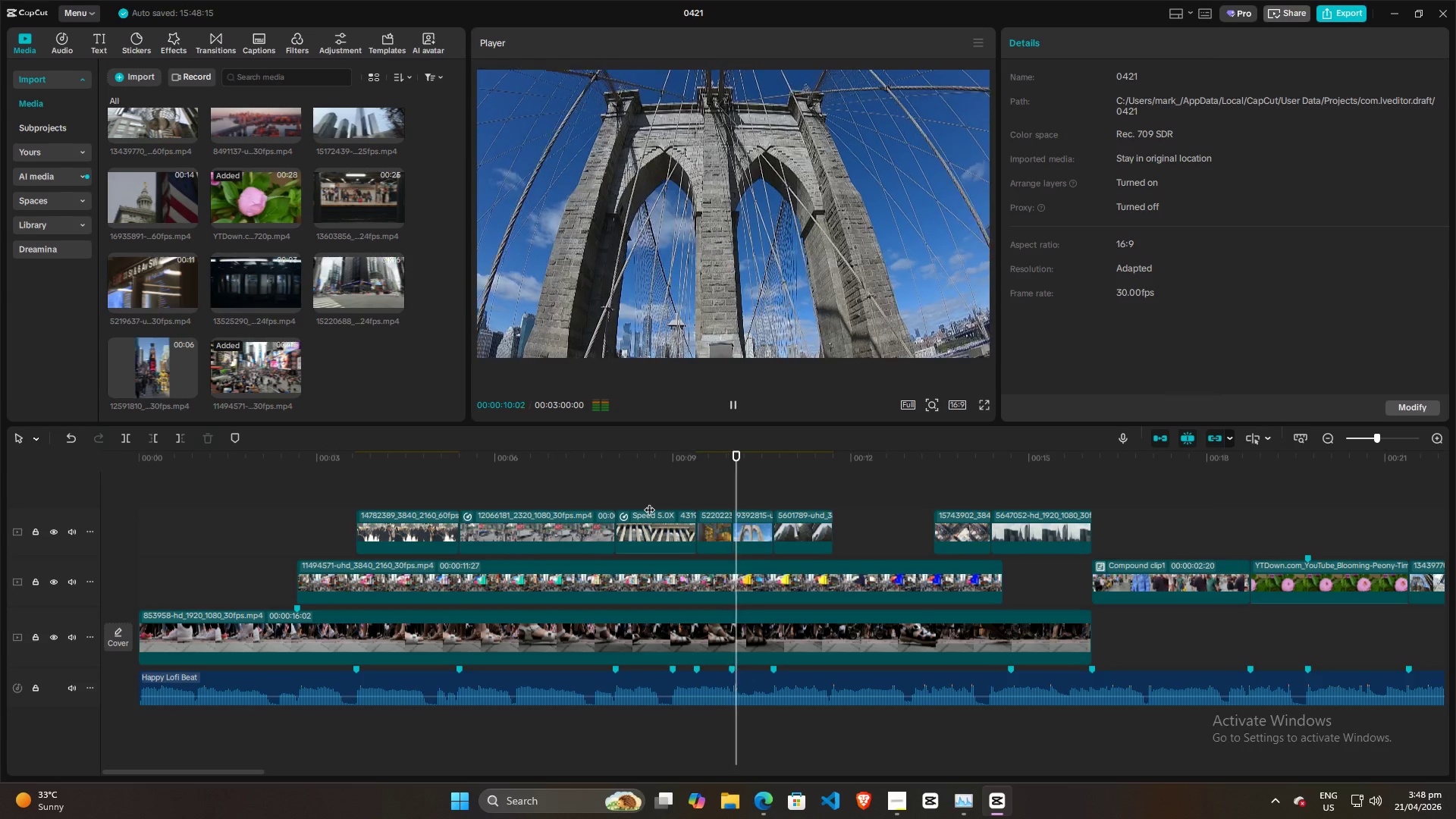 
key(Space)
 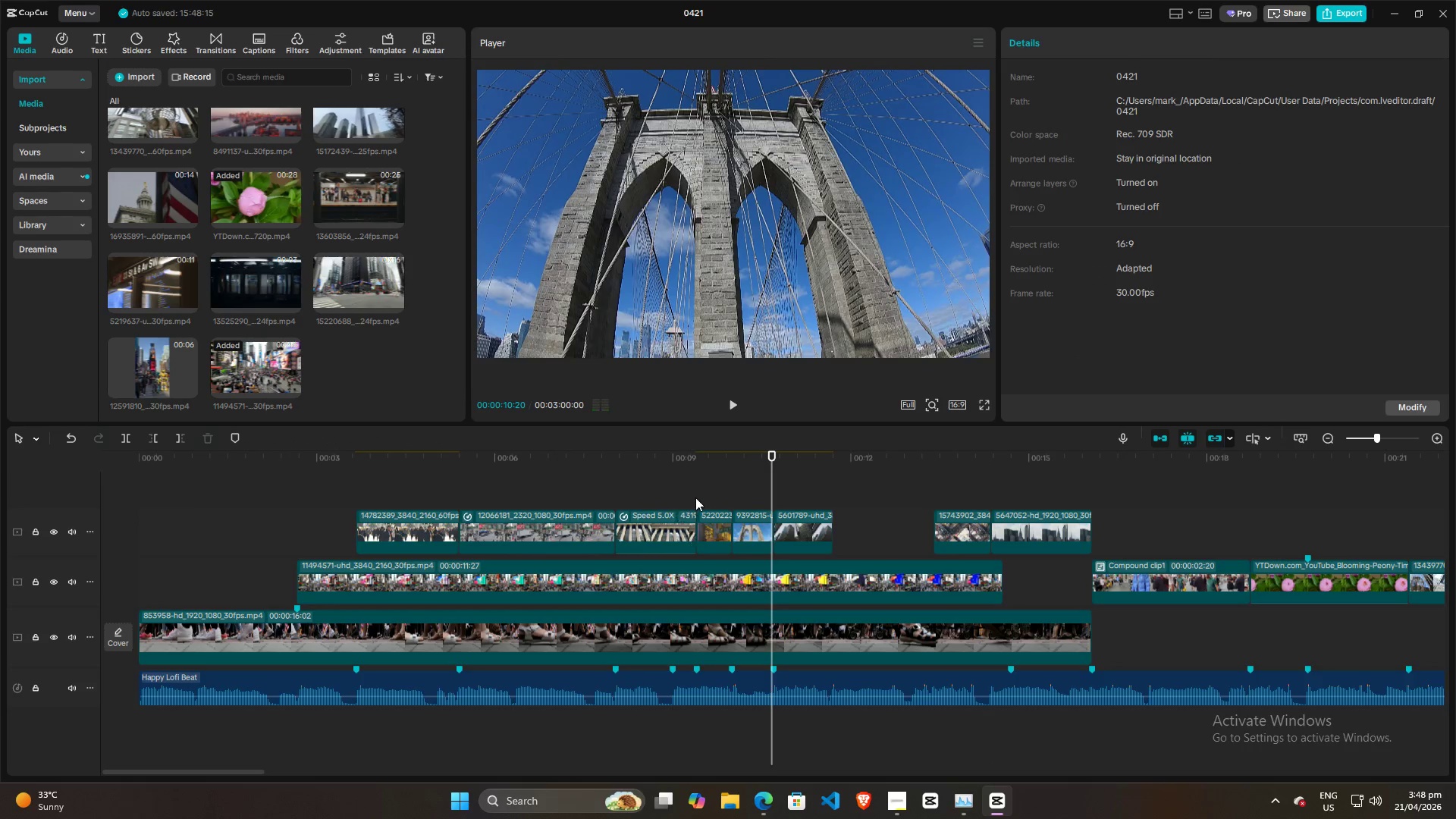 
left_click([704, 488])
 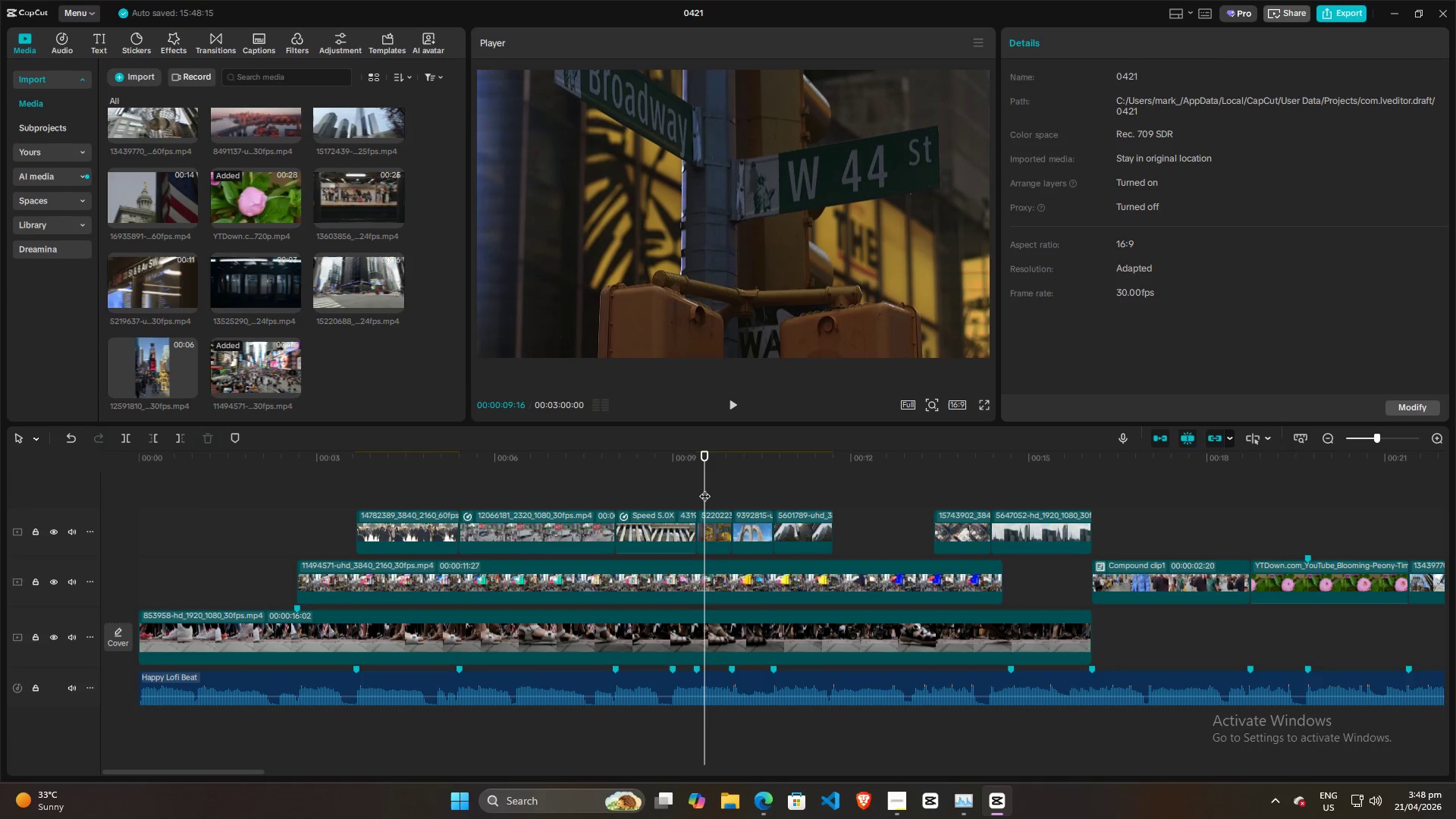 
key(Space)
 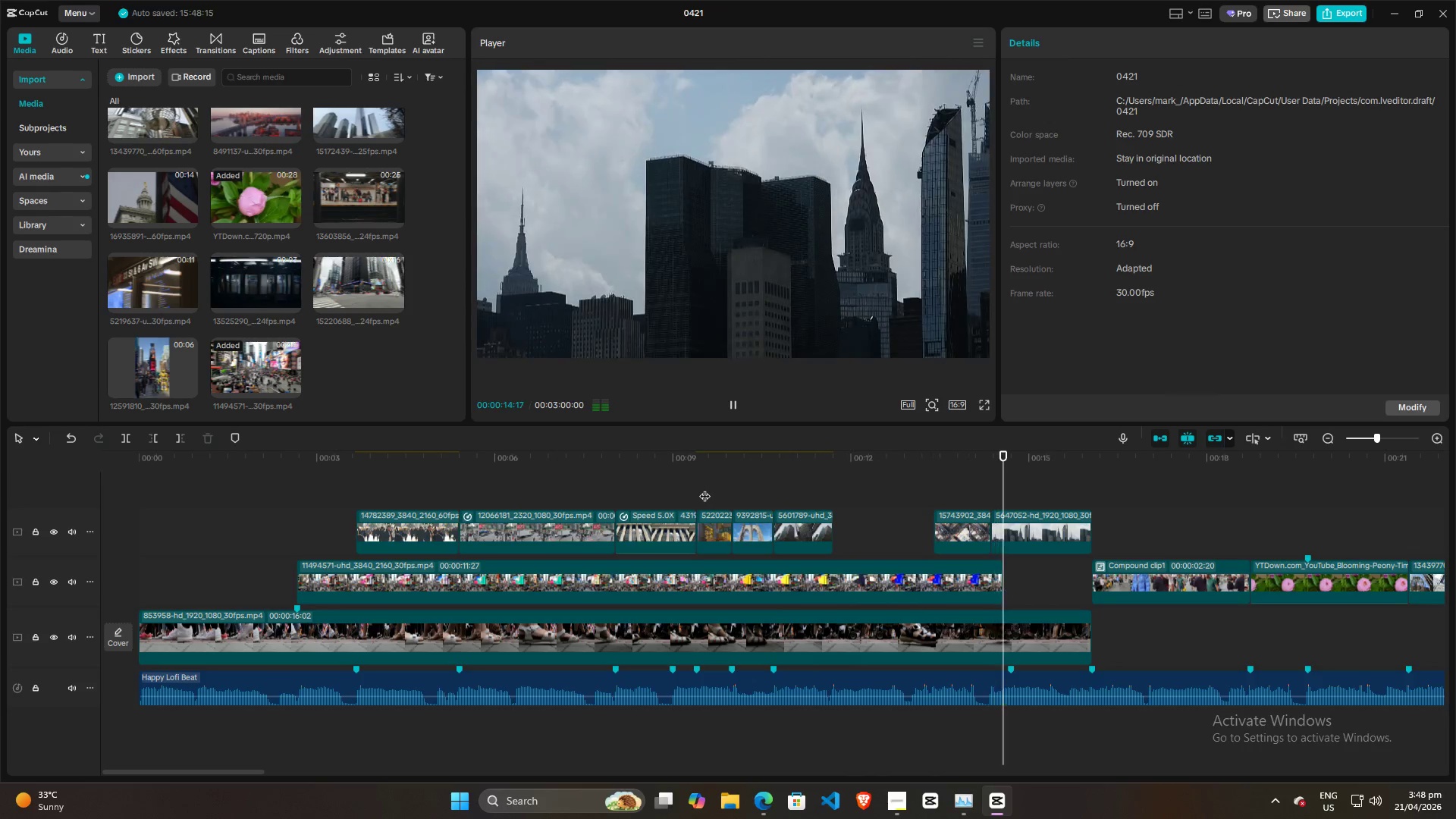 
wait(6.77)
 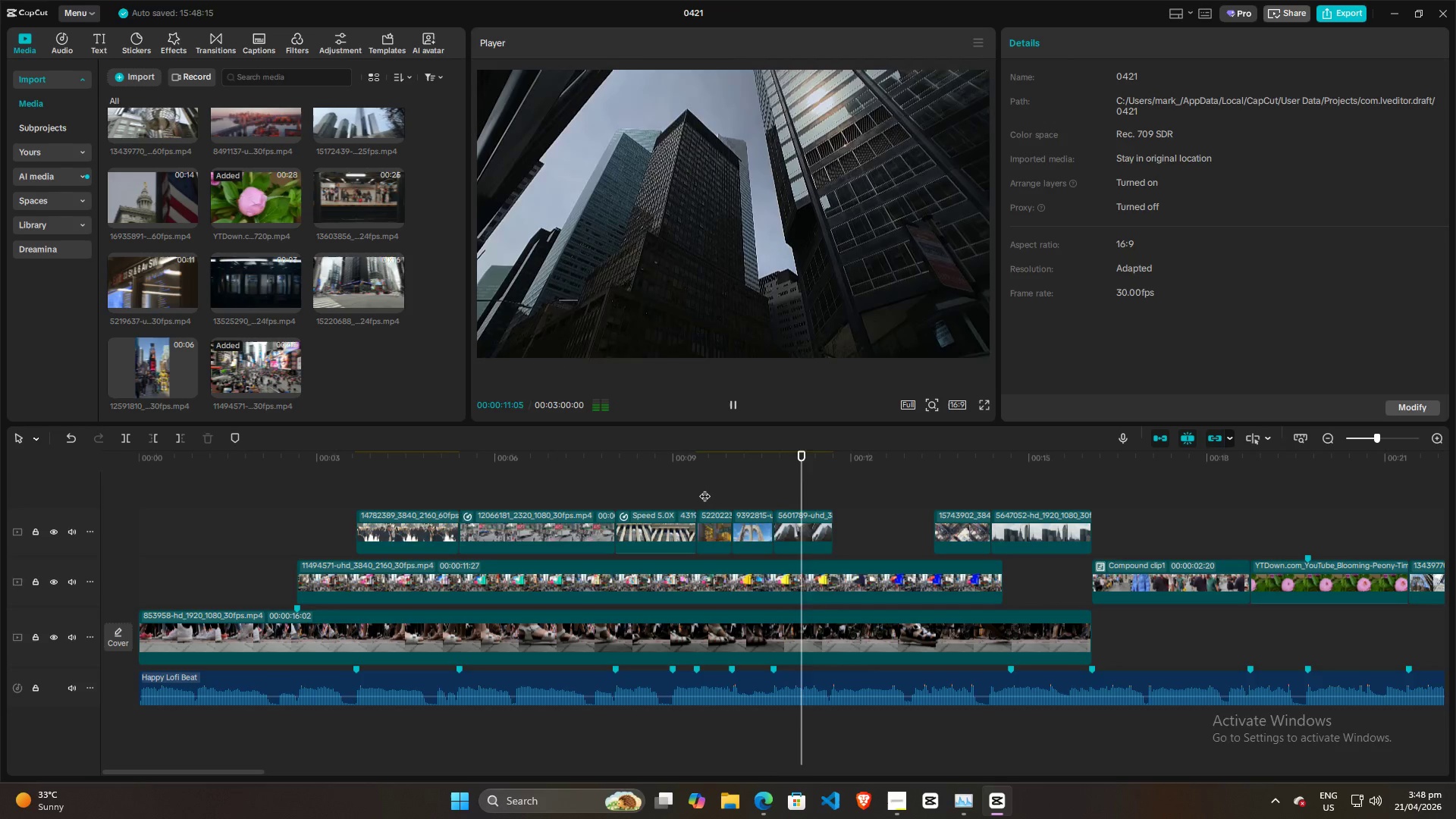 
key(Space)
 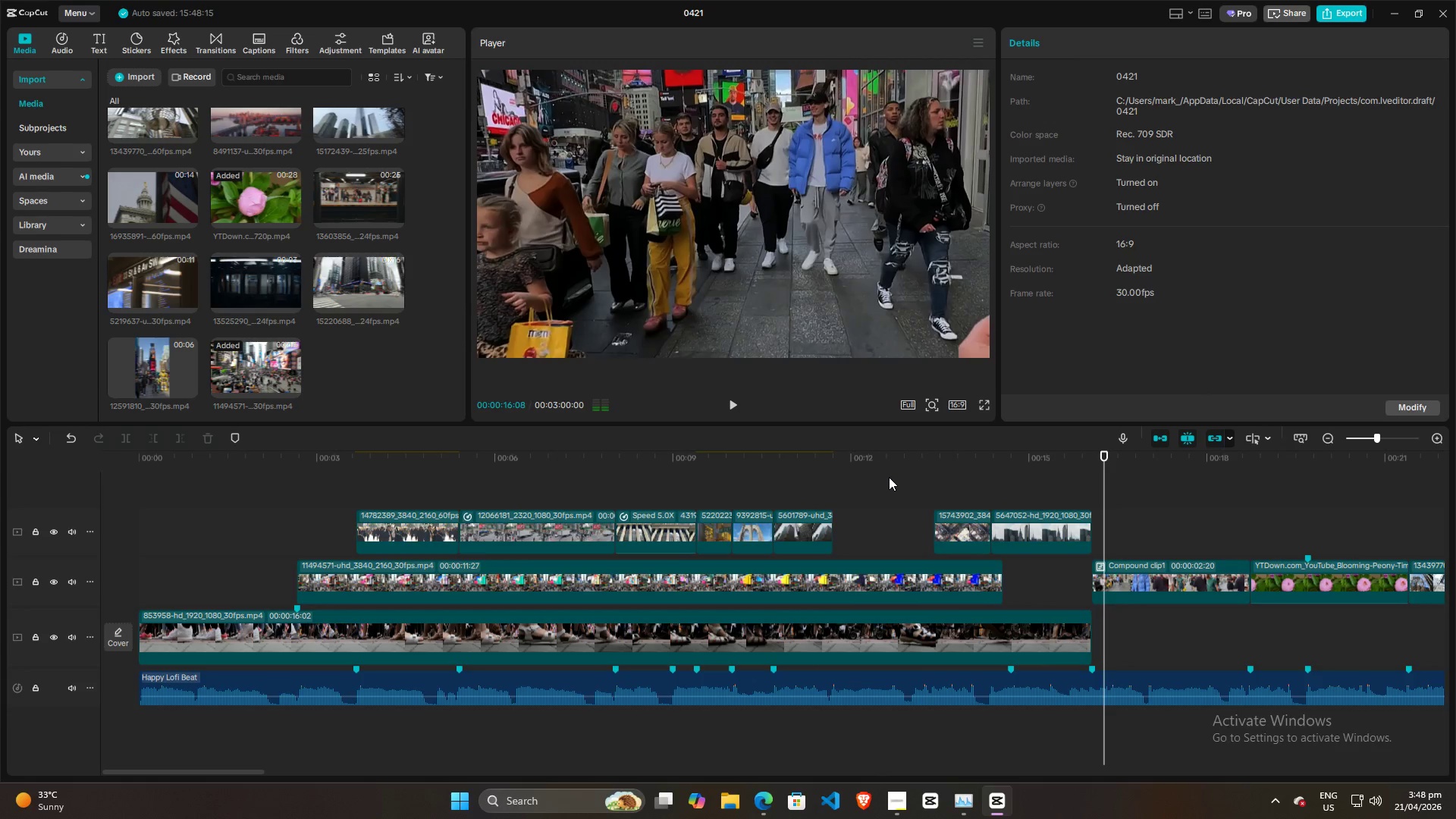 
left_click([889, 477])
 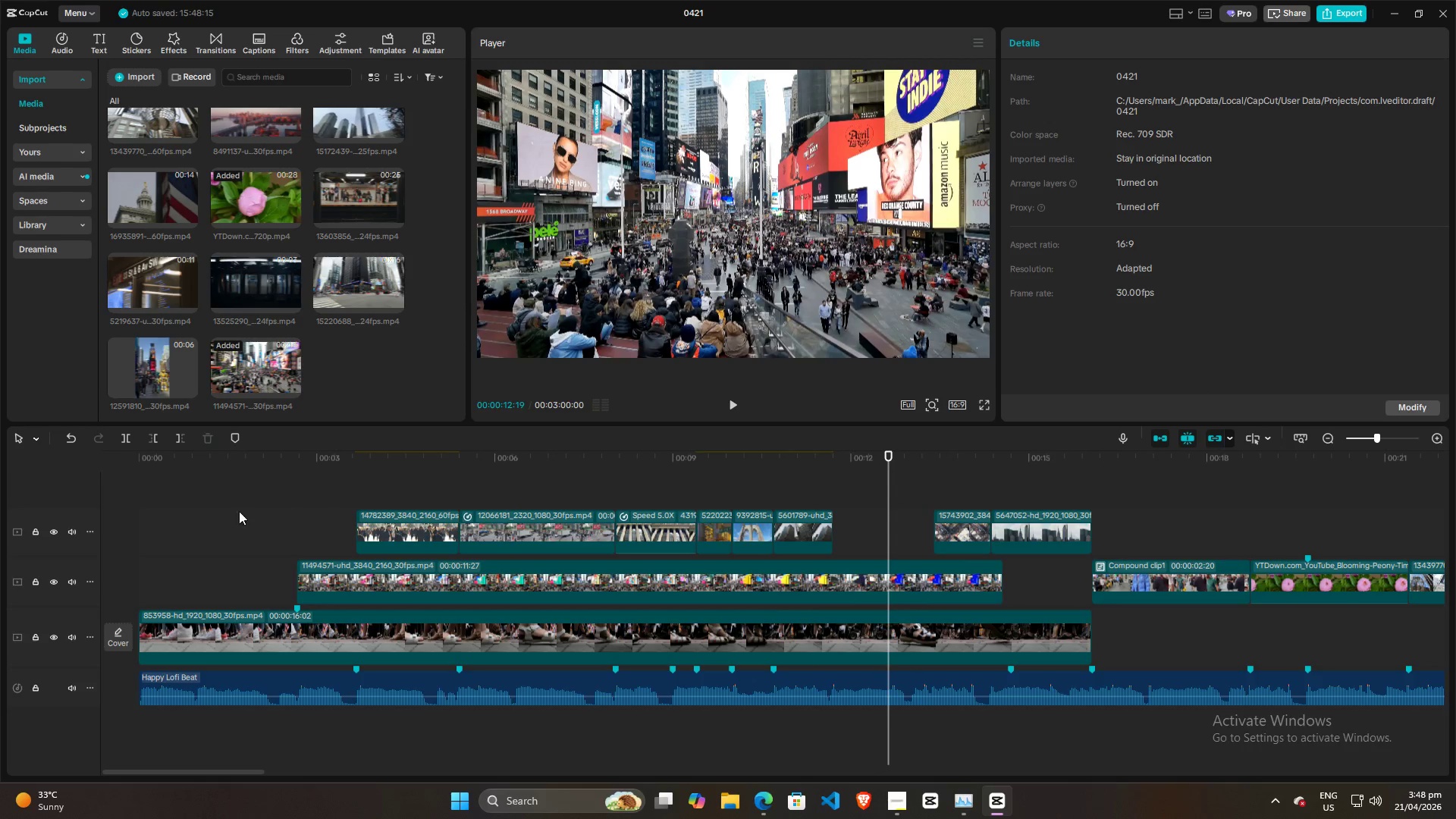 
left_click([218, 544])
 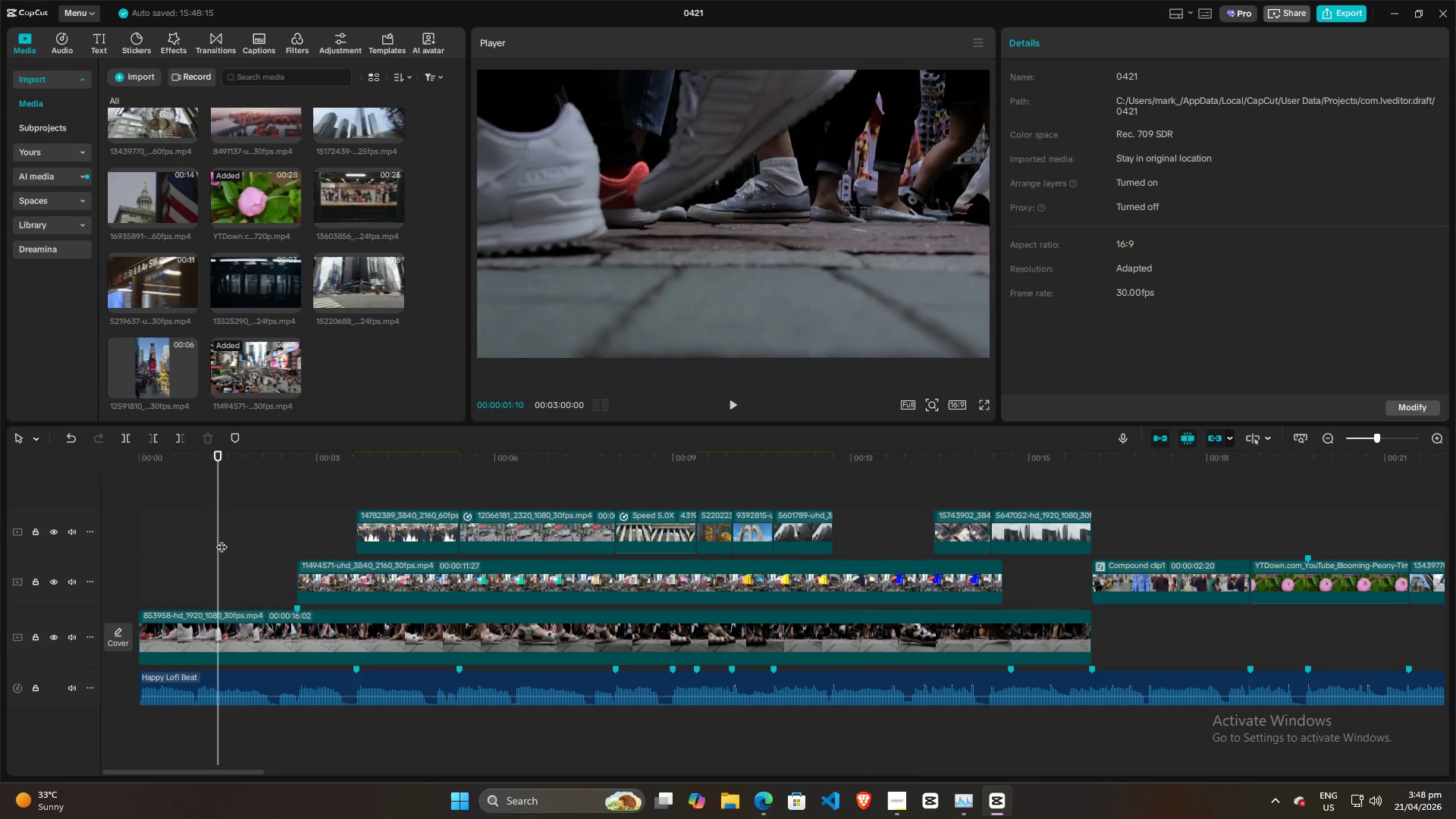 
left_click_drag(start_coordinate=[221, 540], to_coordinate=[0, 540])
 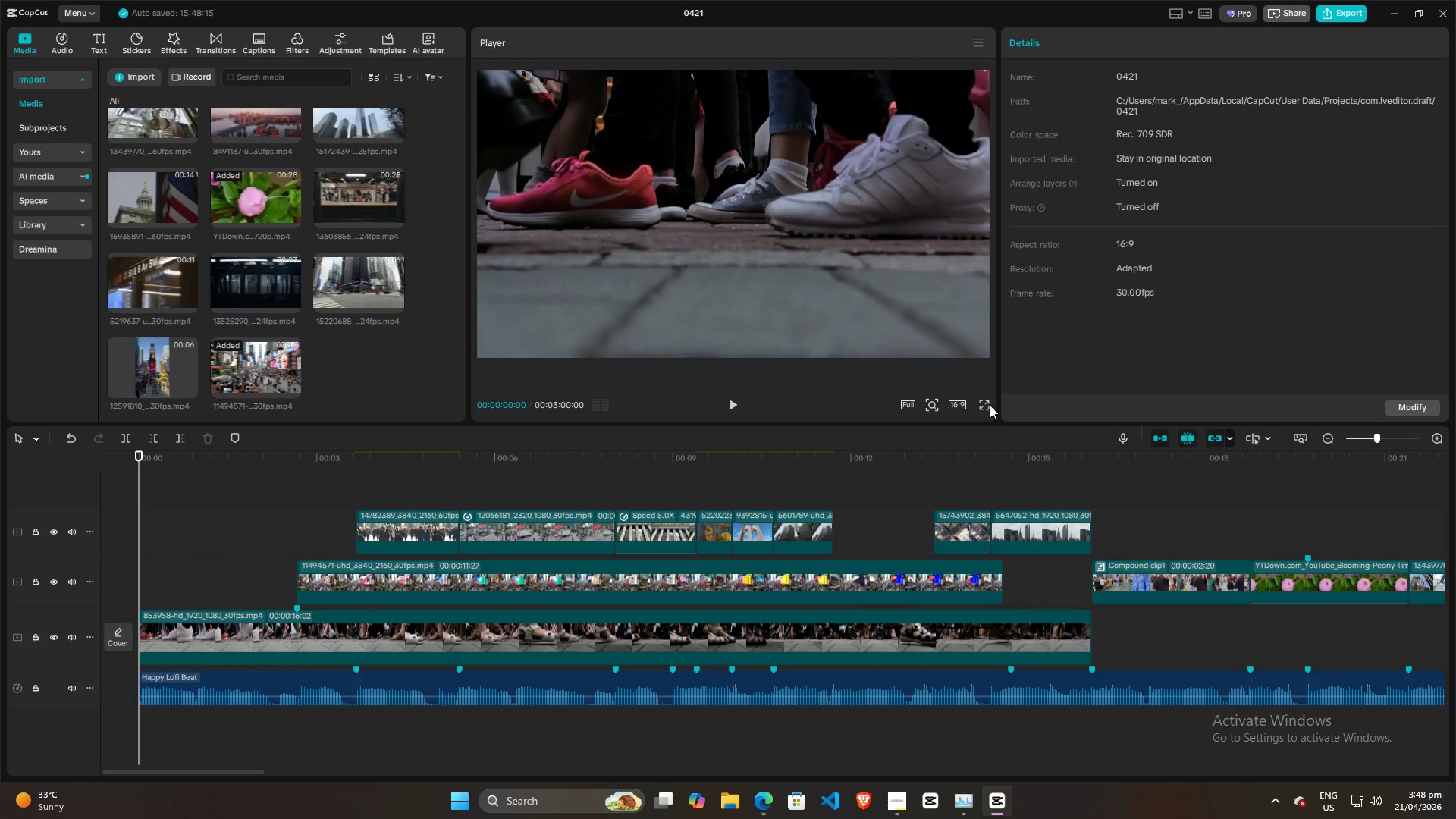 
left_click([979, 400])
 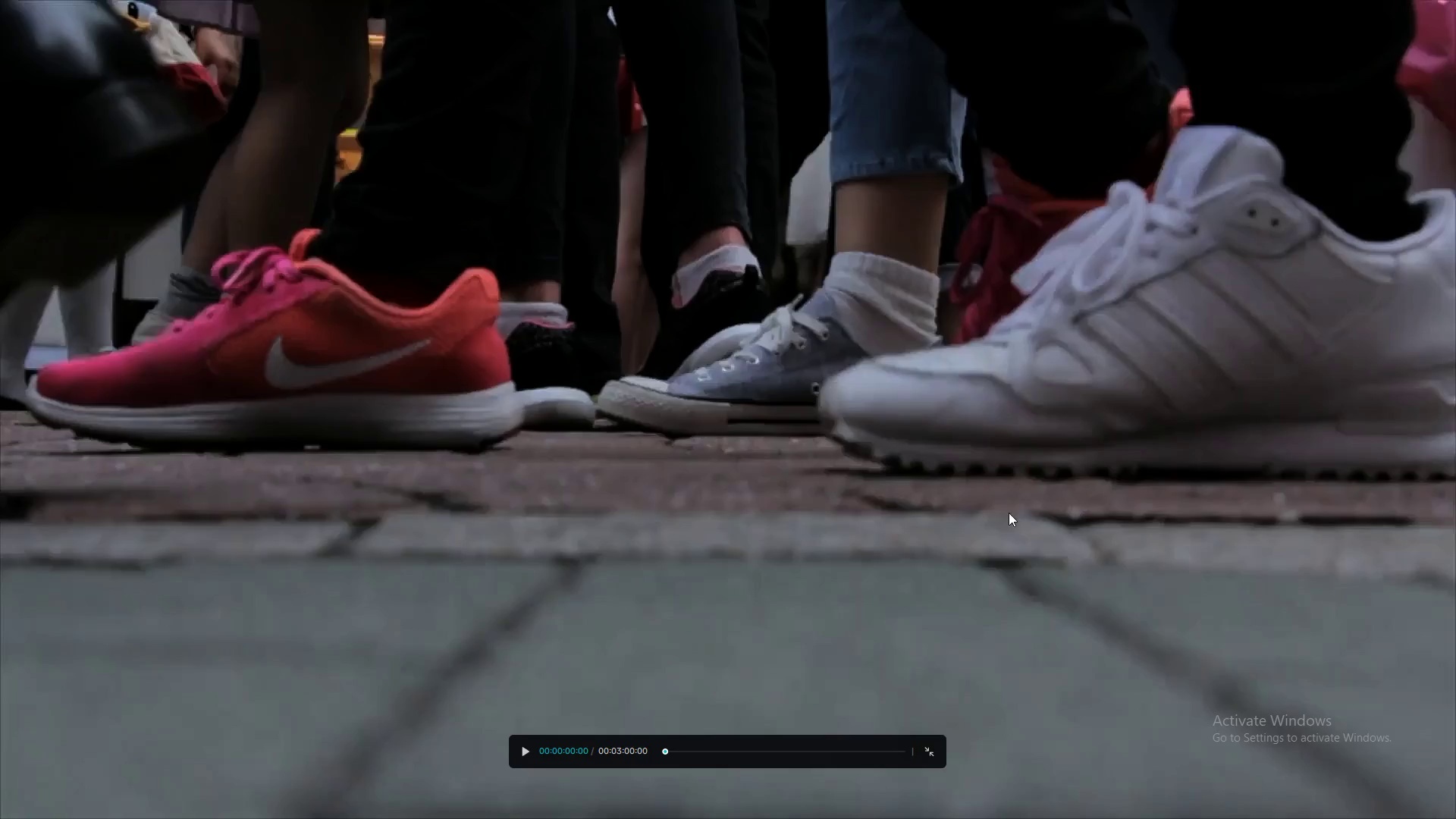 
key(Space)
 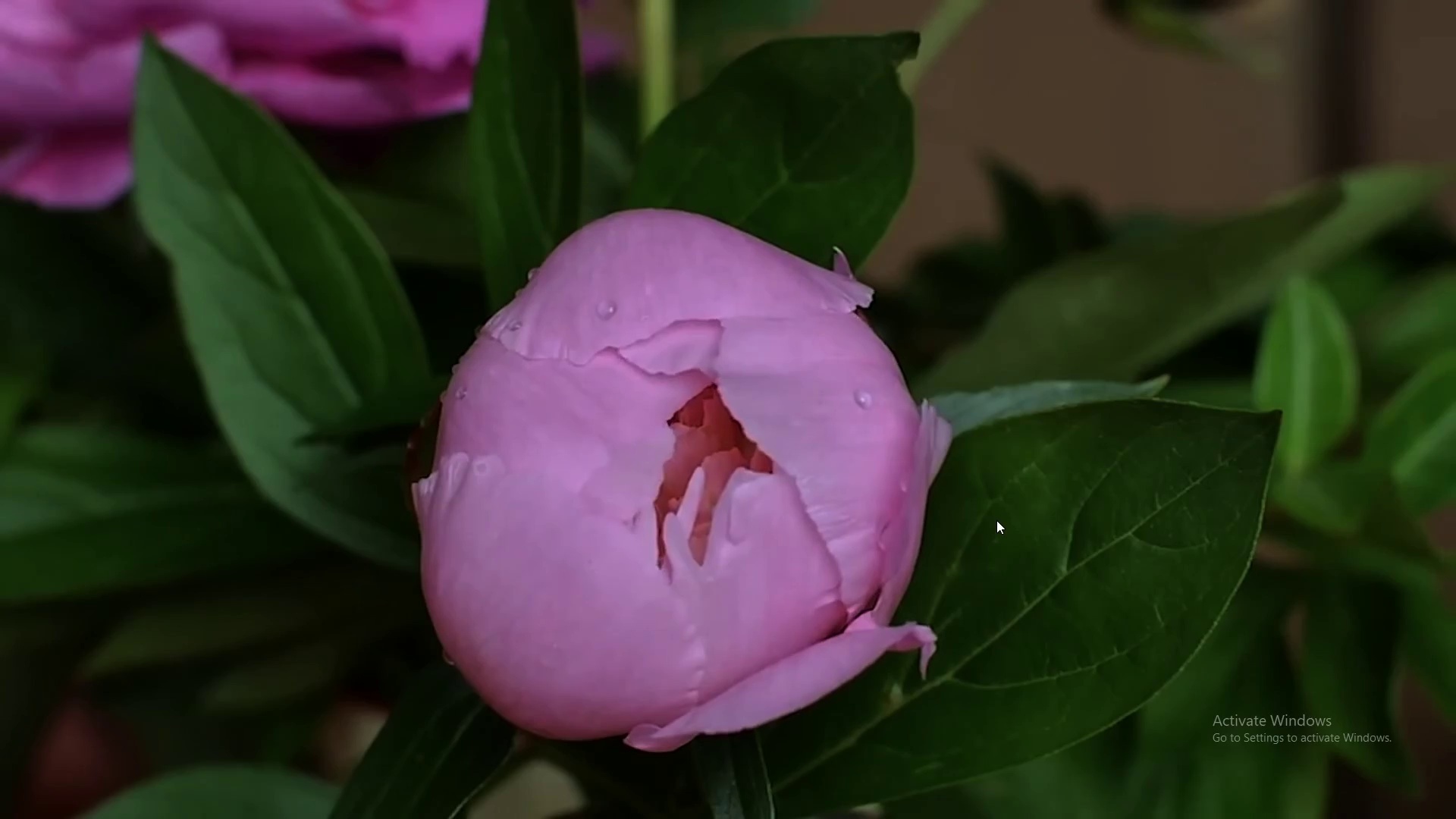 
wait(24.42)
 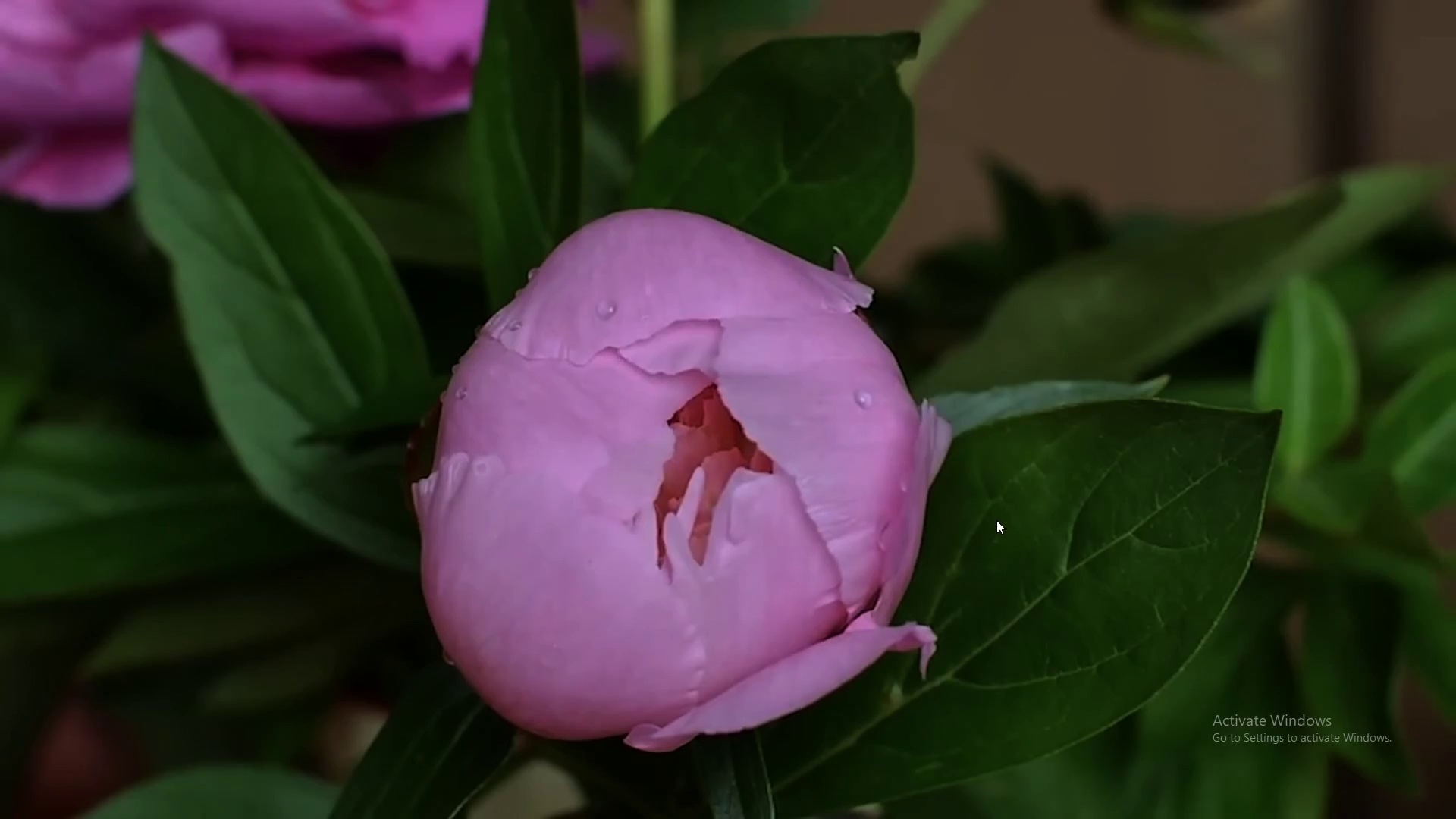 
key(Space)
 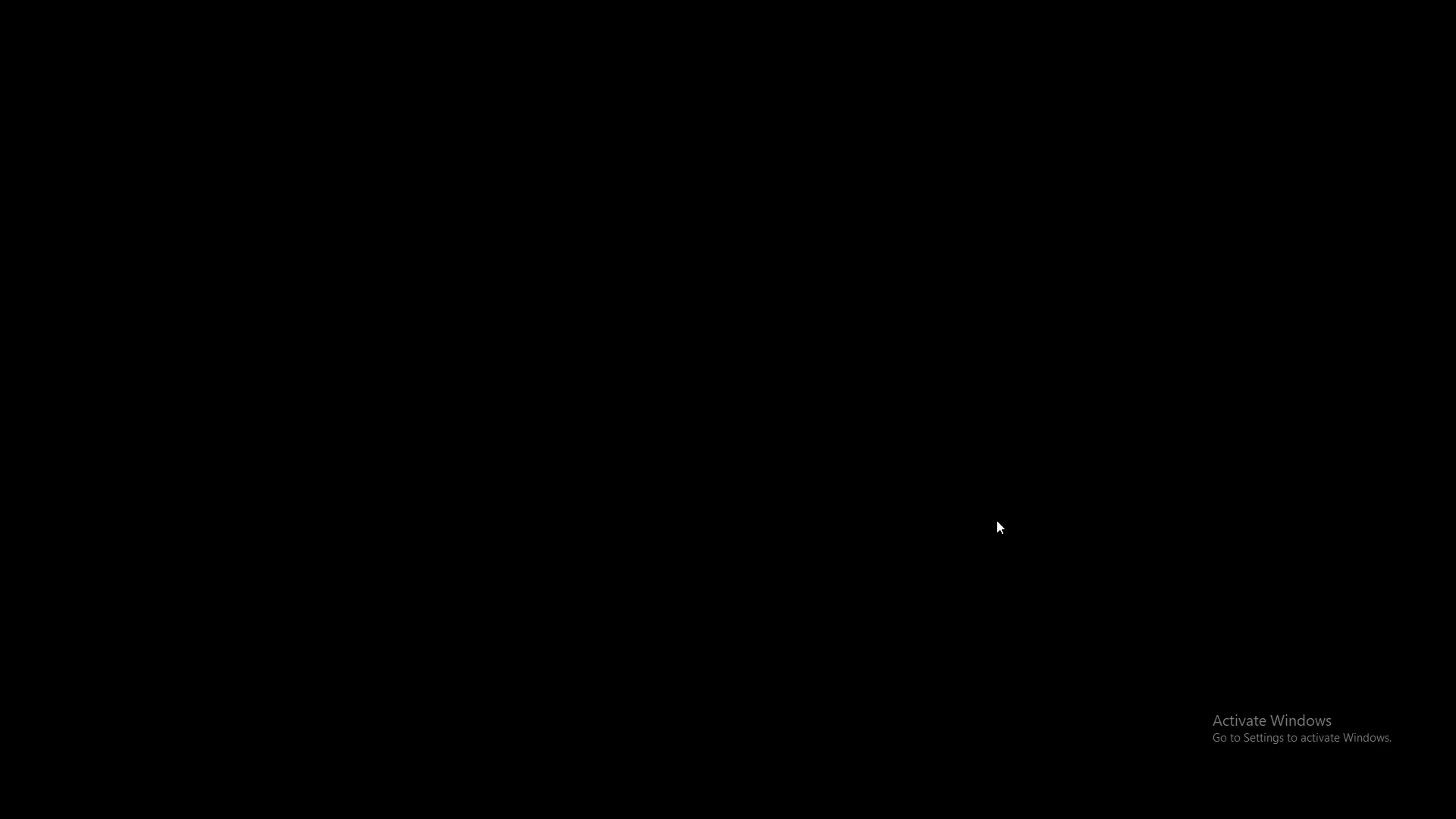 
key(Escape)
 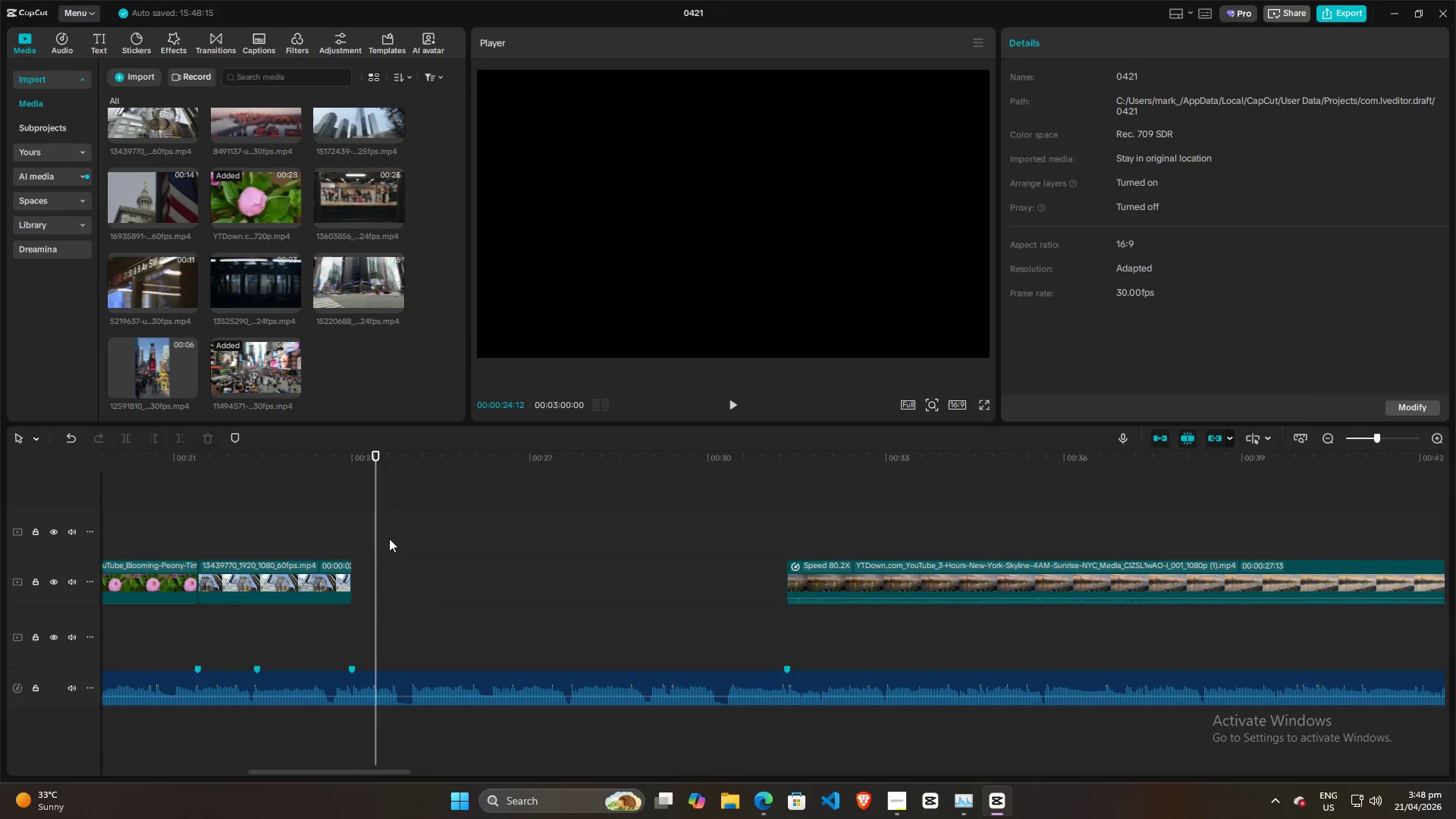 
left_click_drag(start_coordinate=[375, 531], to_coordinate=[347, 526])
 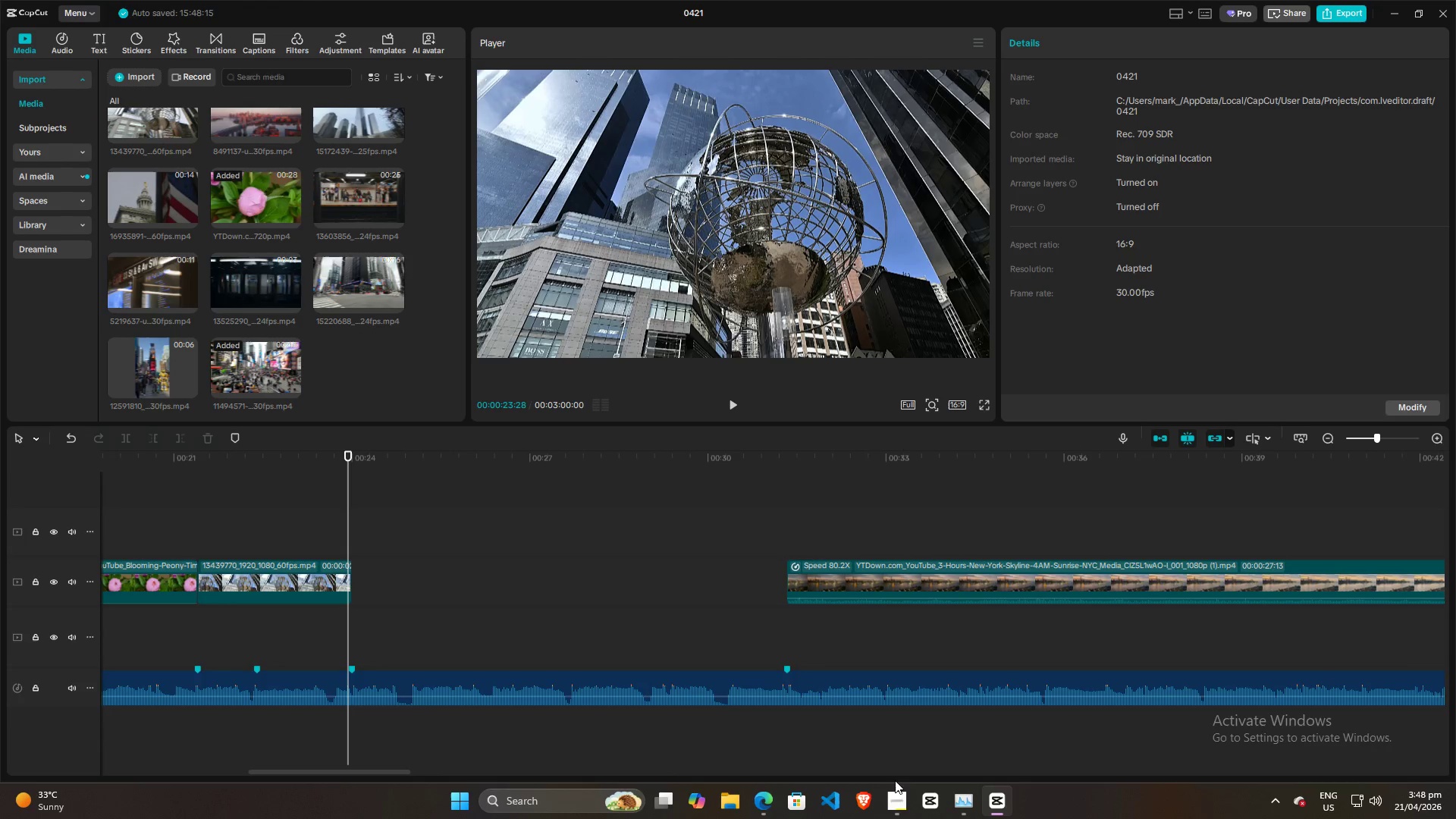 
left_click([899, 806])